 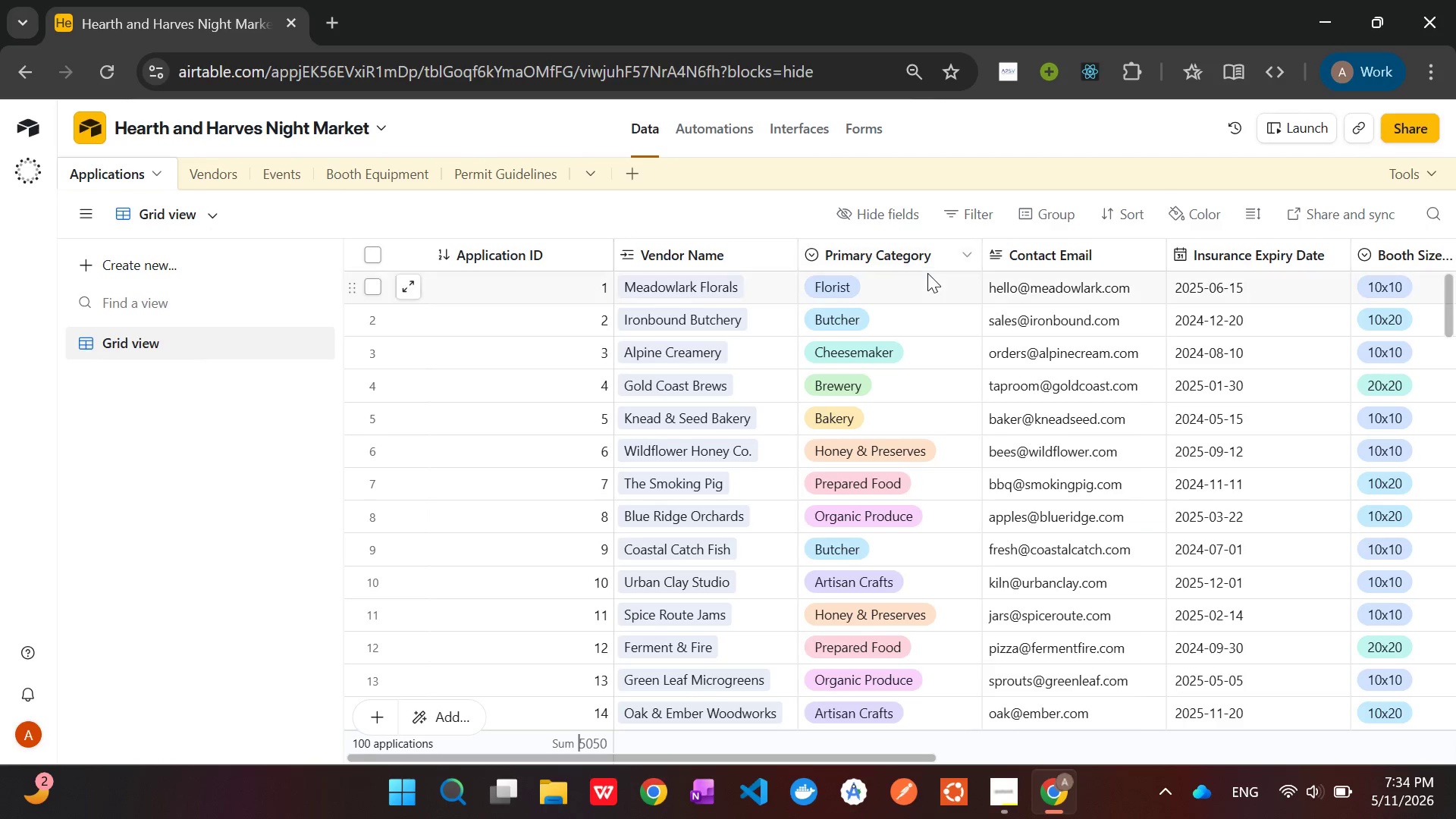 
right_click([1236, 261])
 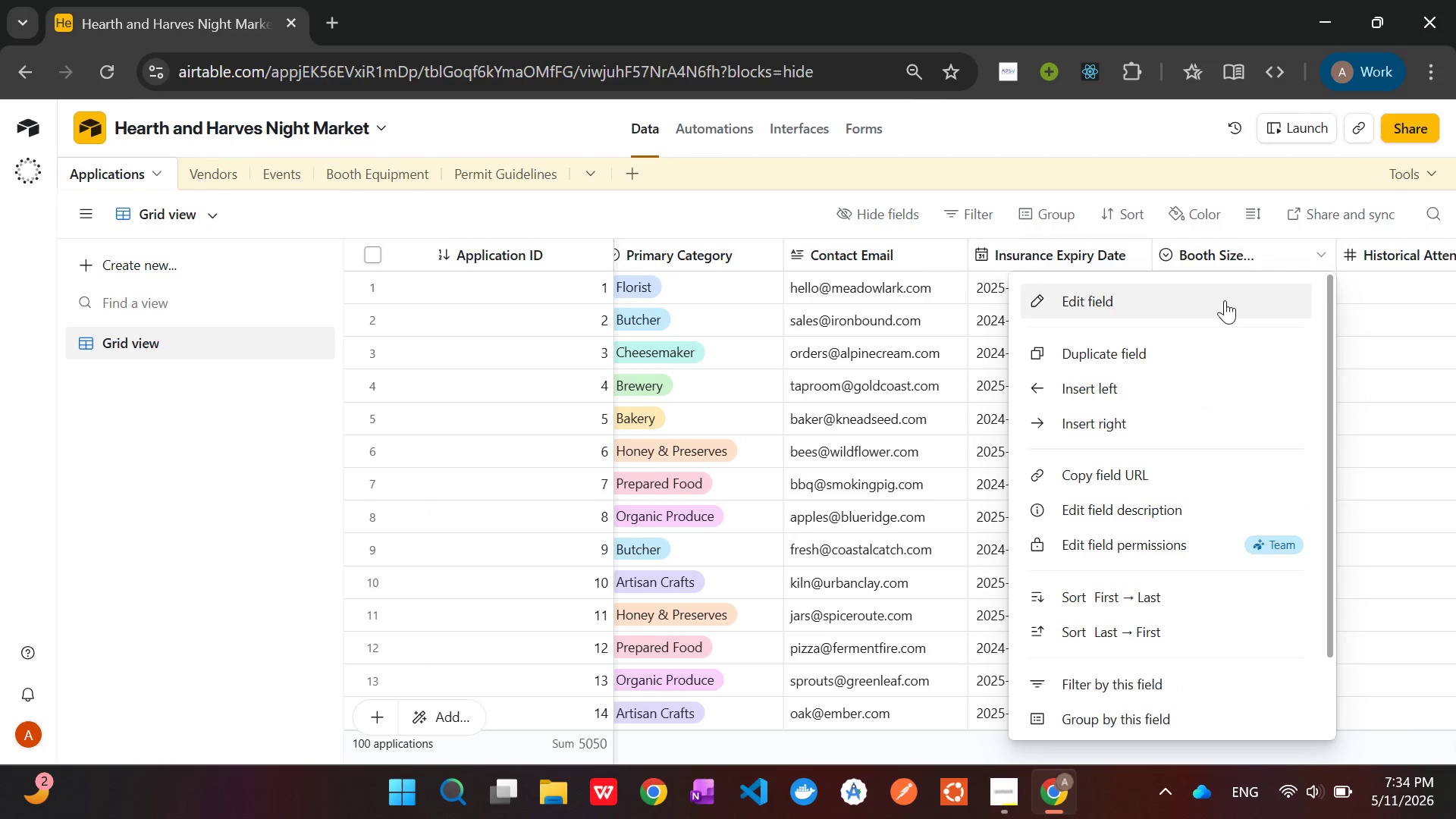 
left_click([1220, 299])
 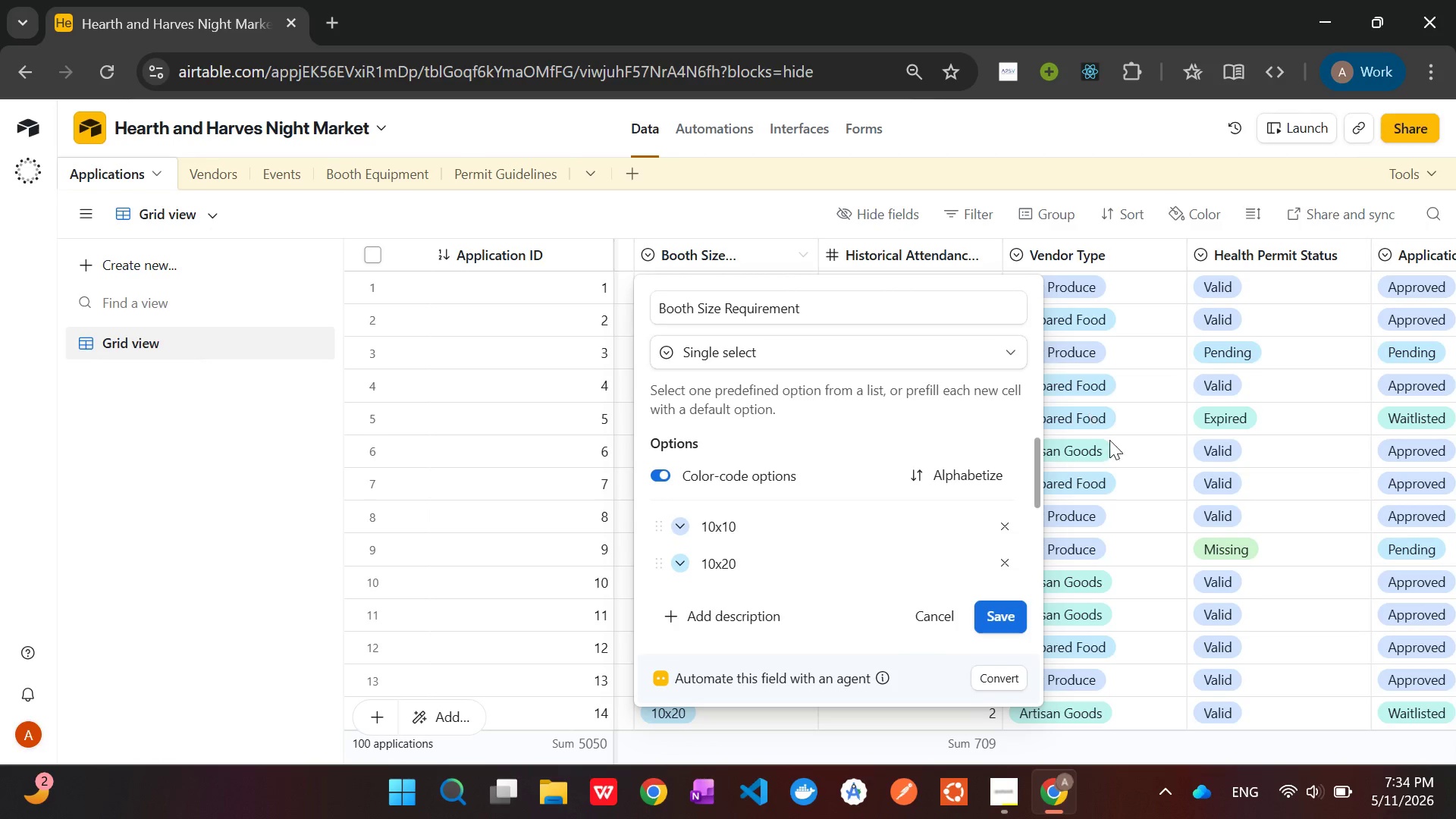 
wait(7.92)
 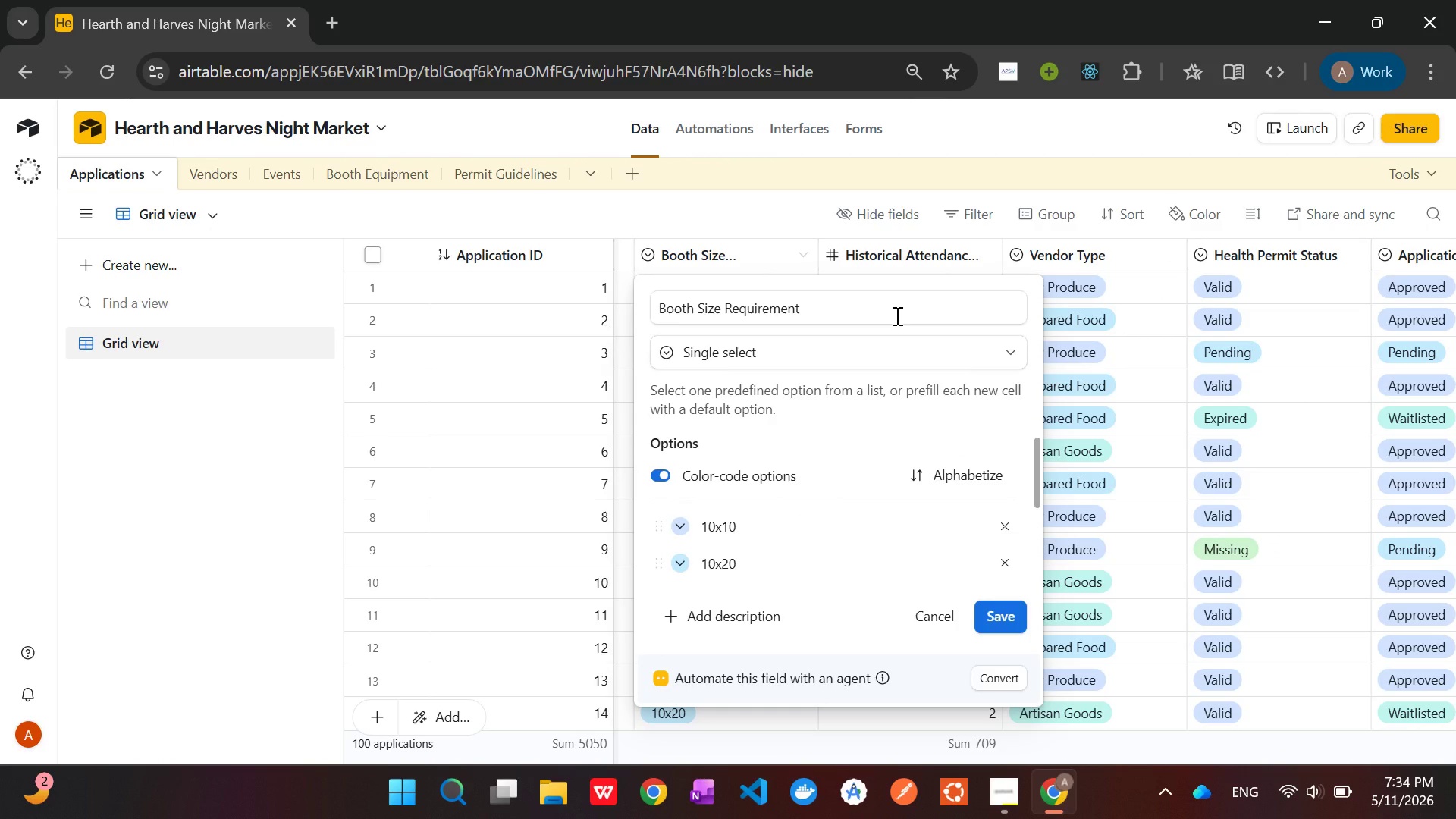 
left_click([1058, 162])
 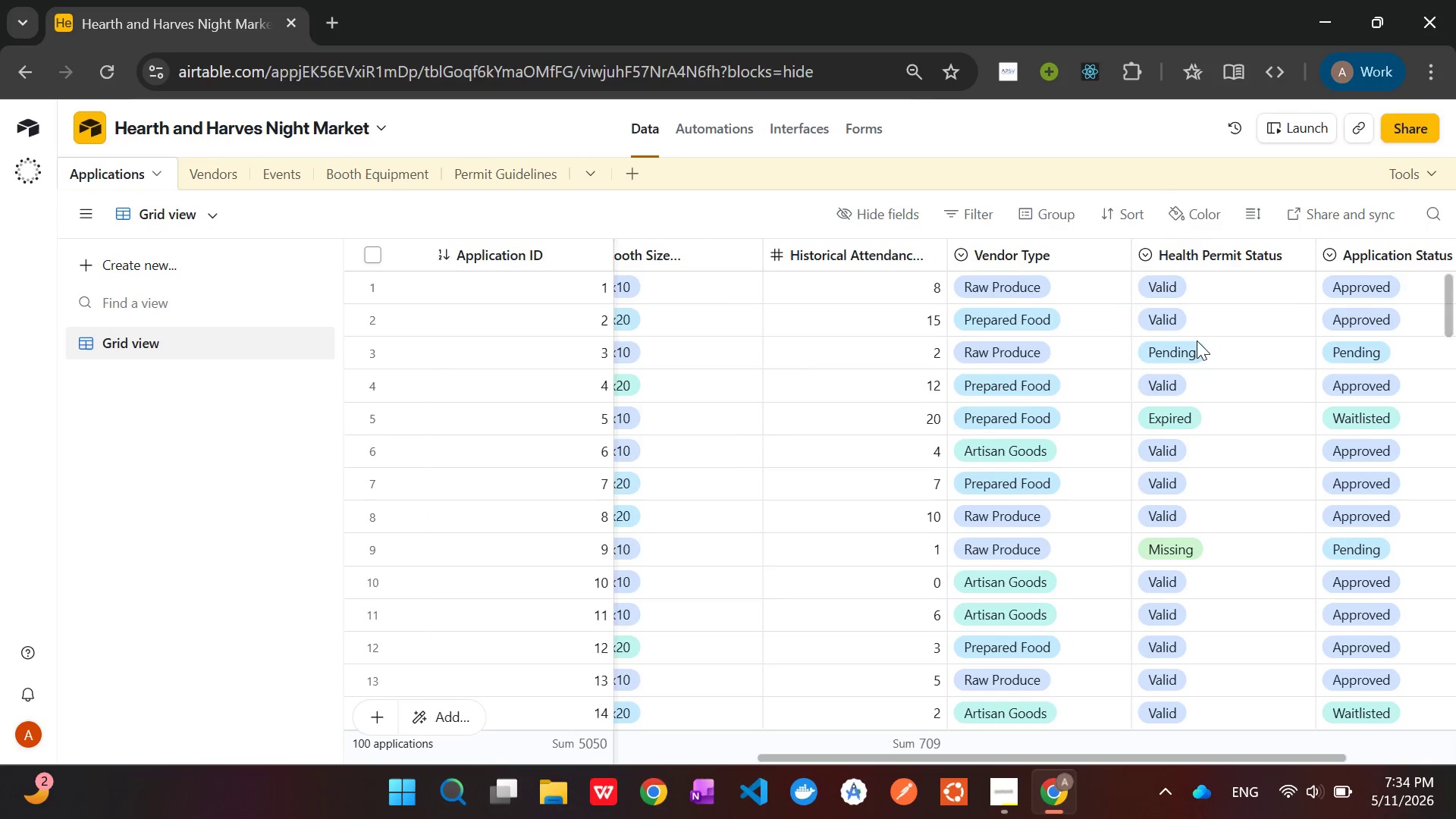 
wait(7.16)
 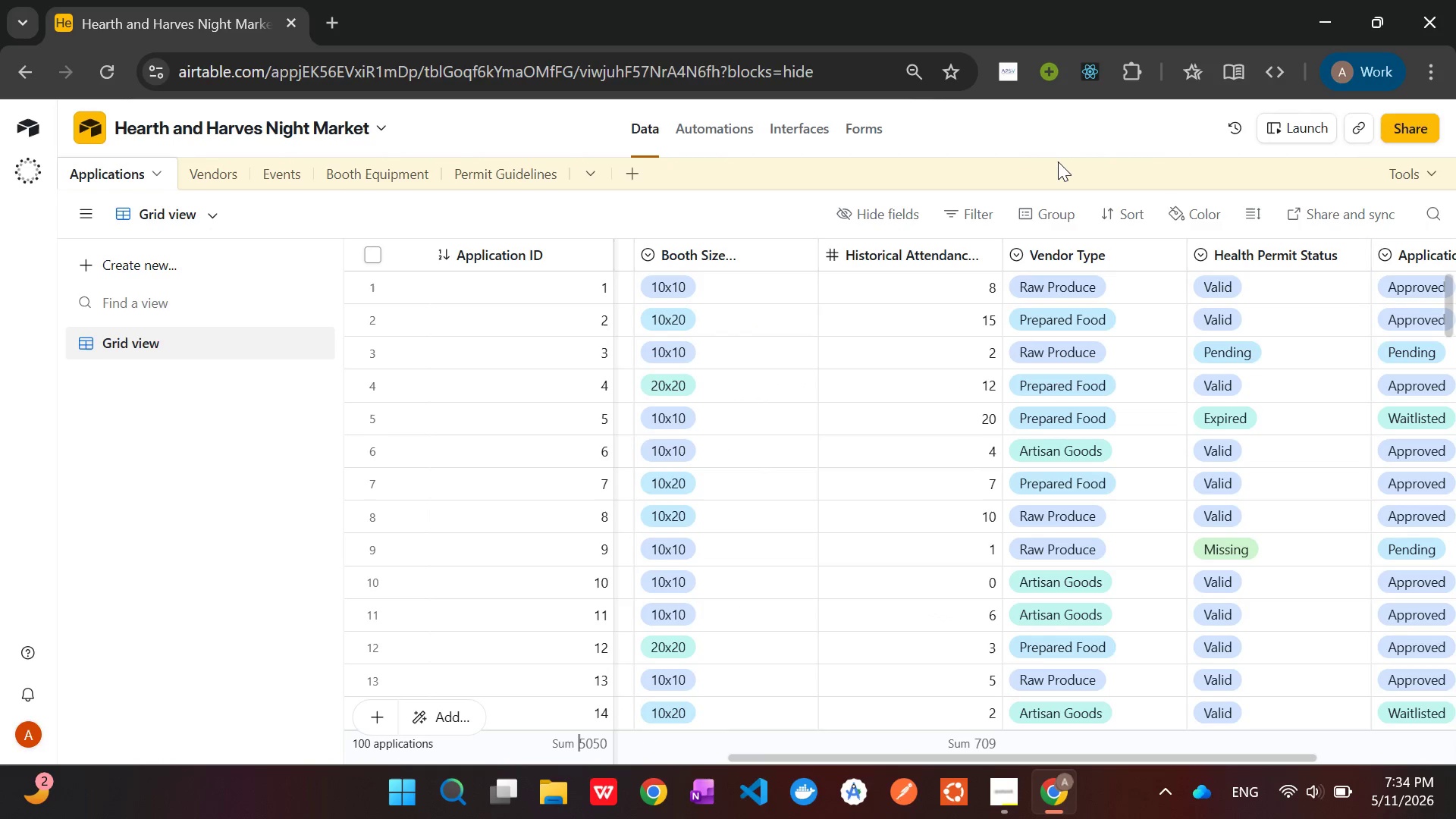 
right_click([1185, 259])
 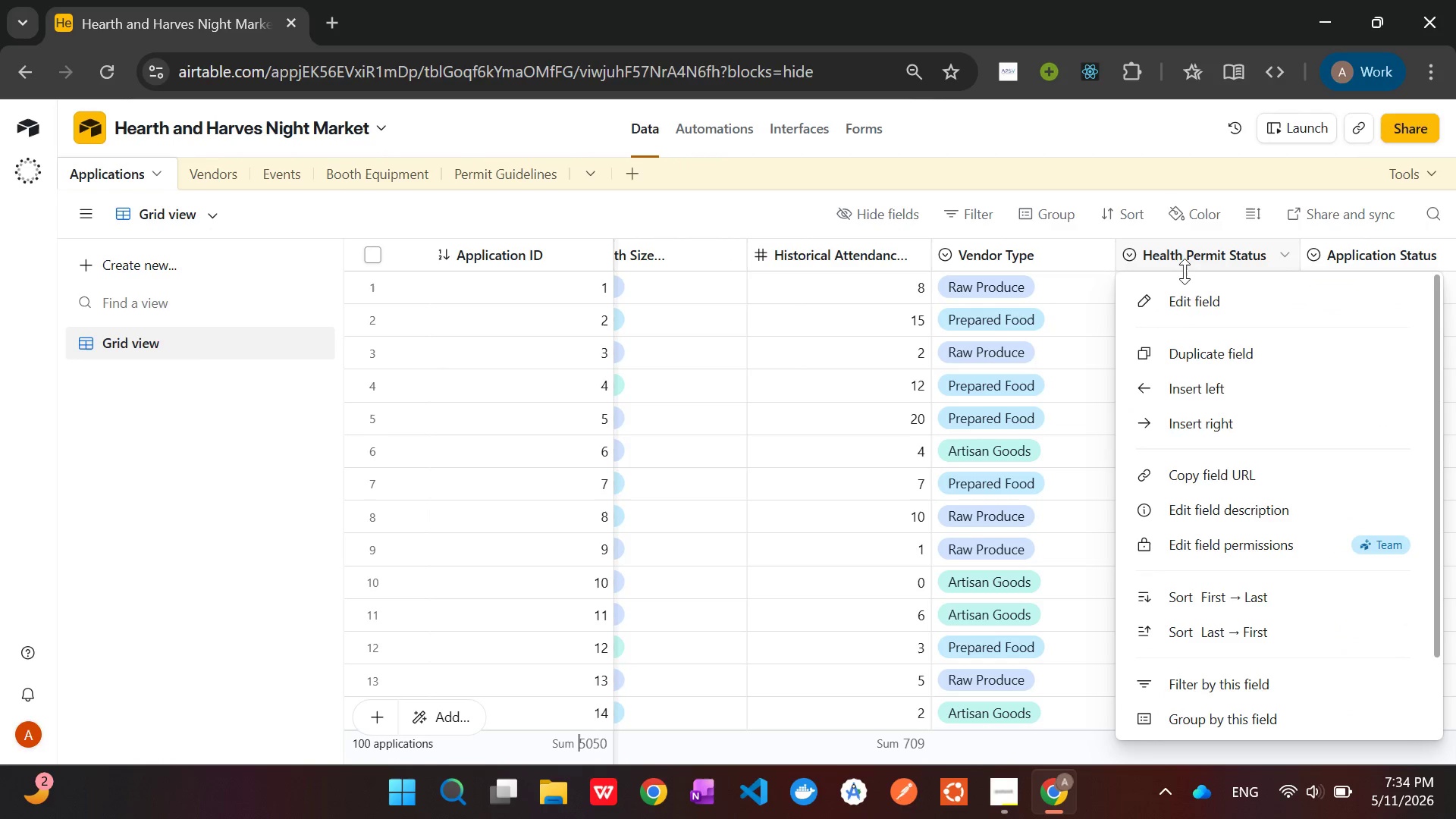 
left_click([1190, 292])
 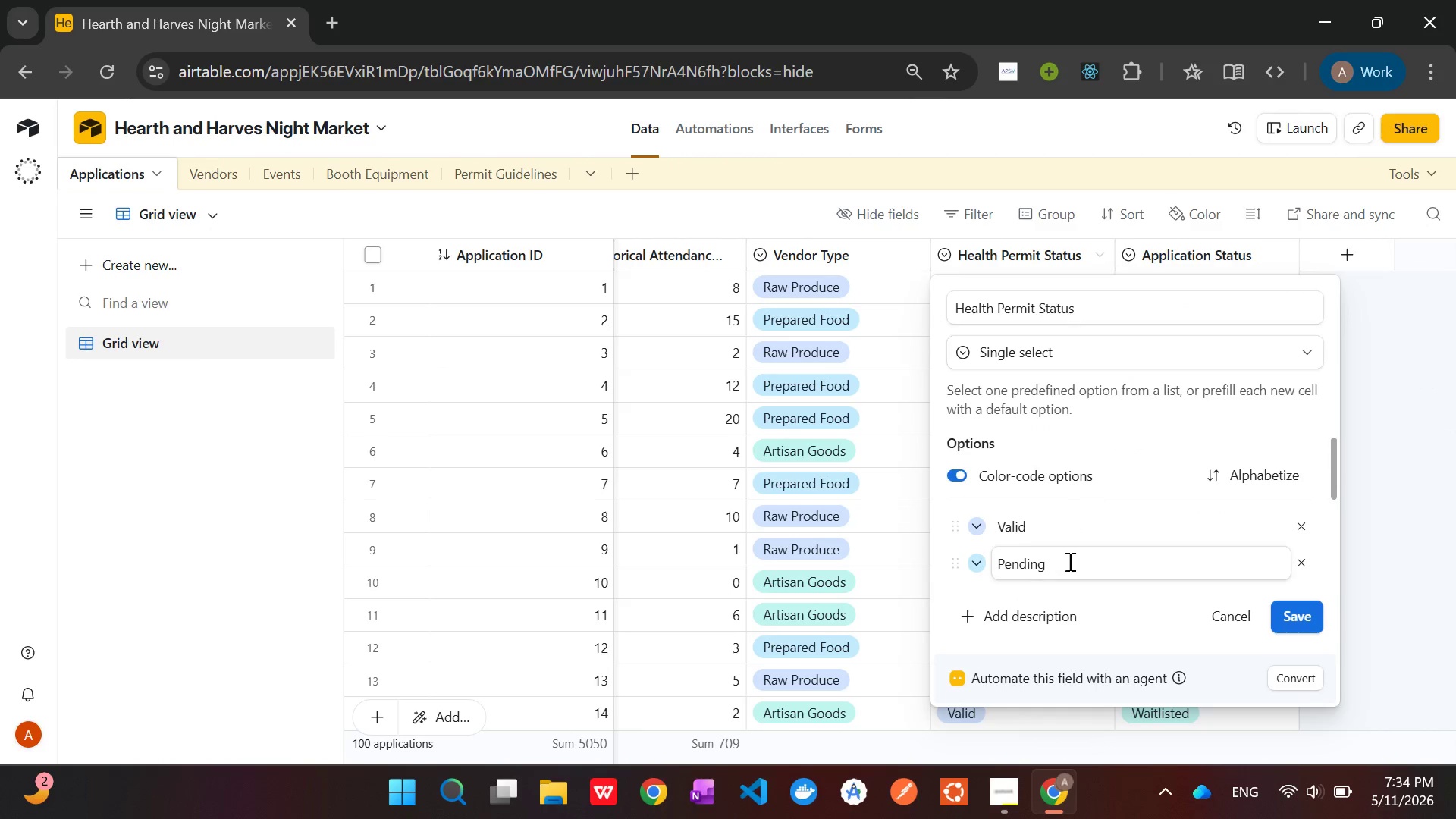 
scroll: coordinate [1087, 527], scroll_direction: down, amount: 4.0
 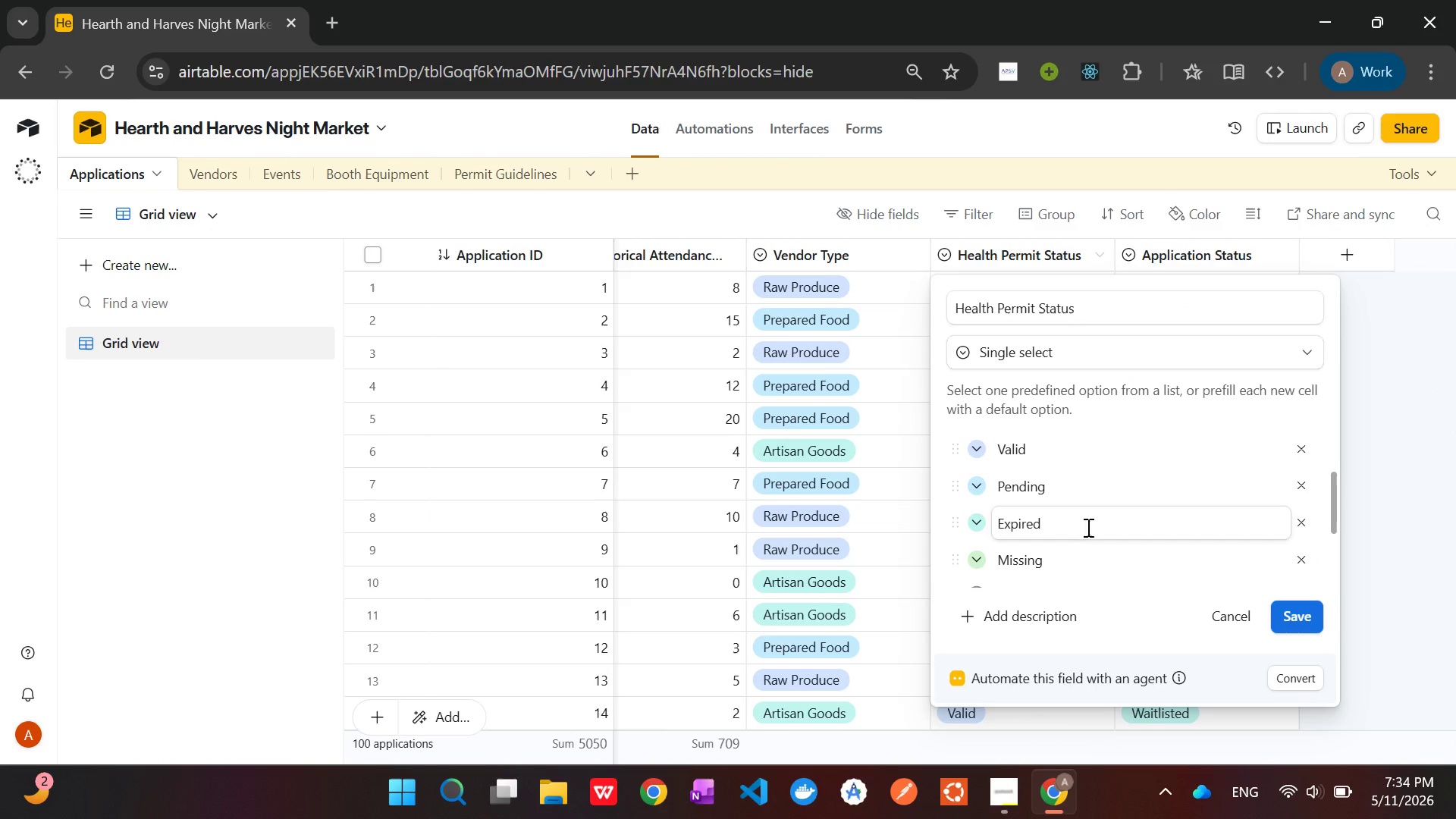 
scroll: coordinate [1087, 527], scroll_direction: up, amount: 1.0
 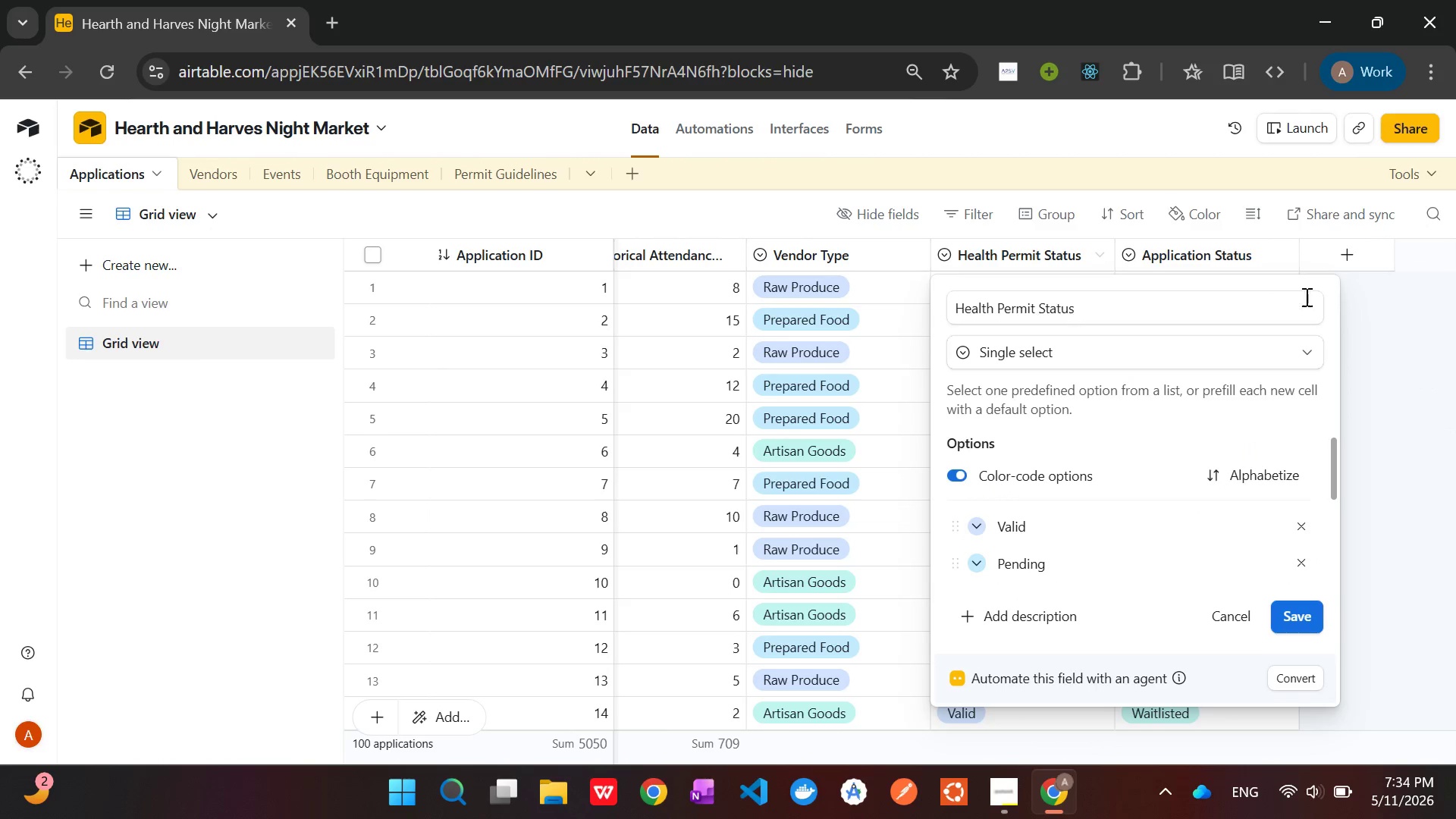 
left_click([1385, 381])
 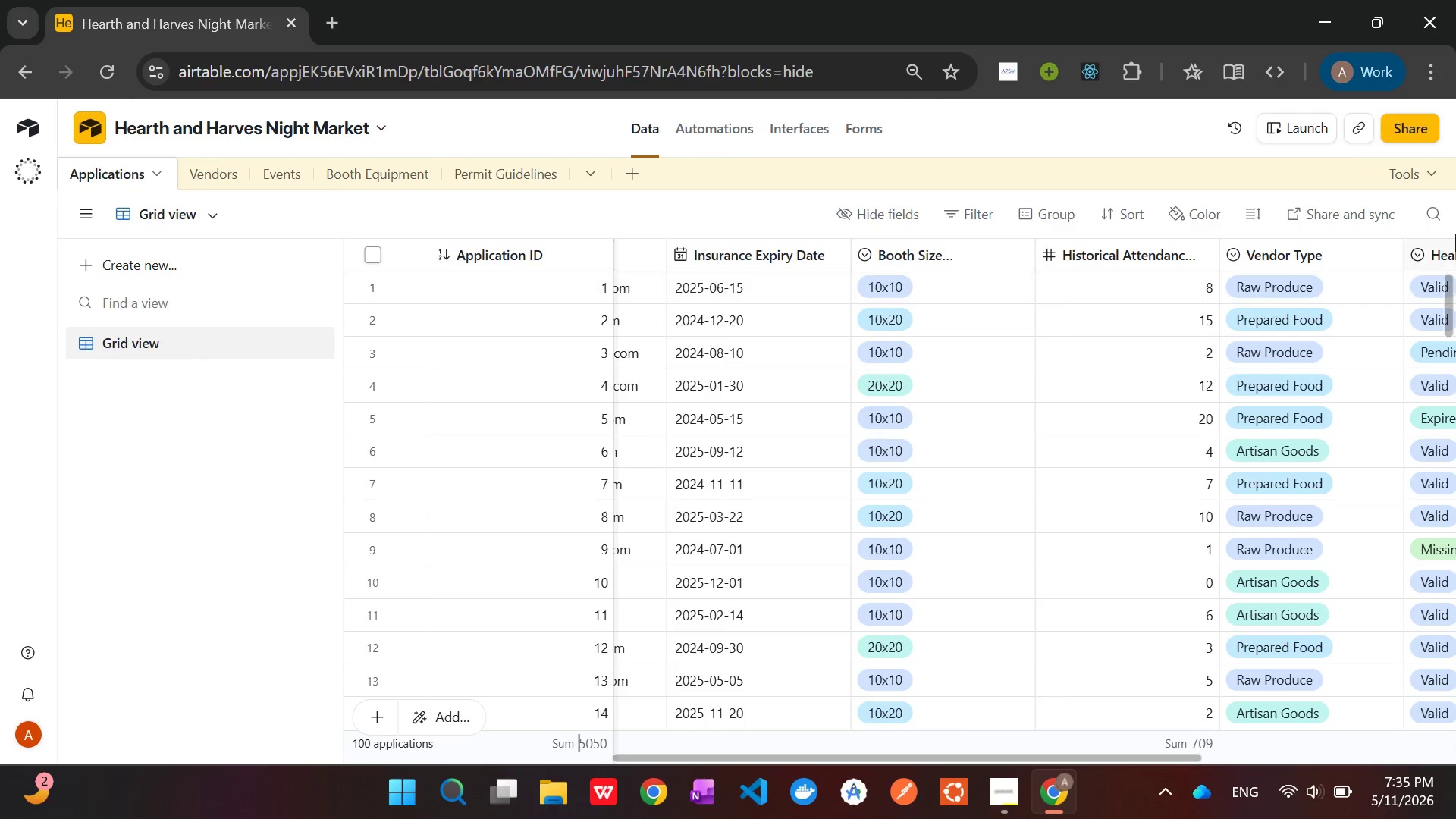 
wait(37.12)
 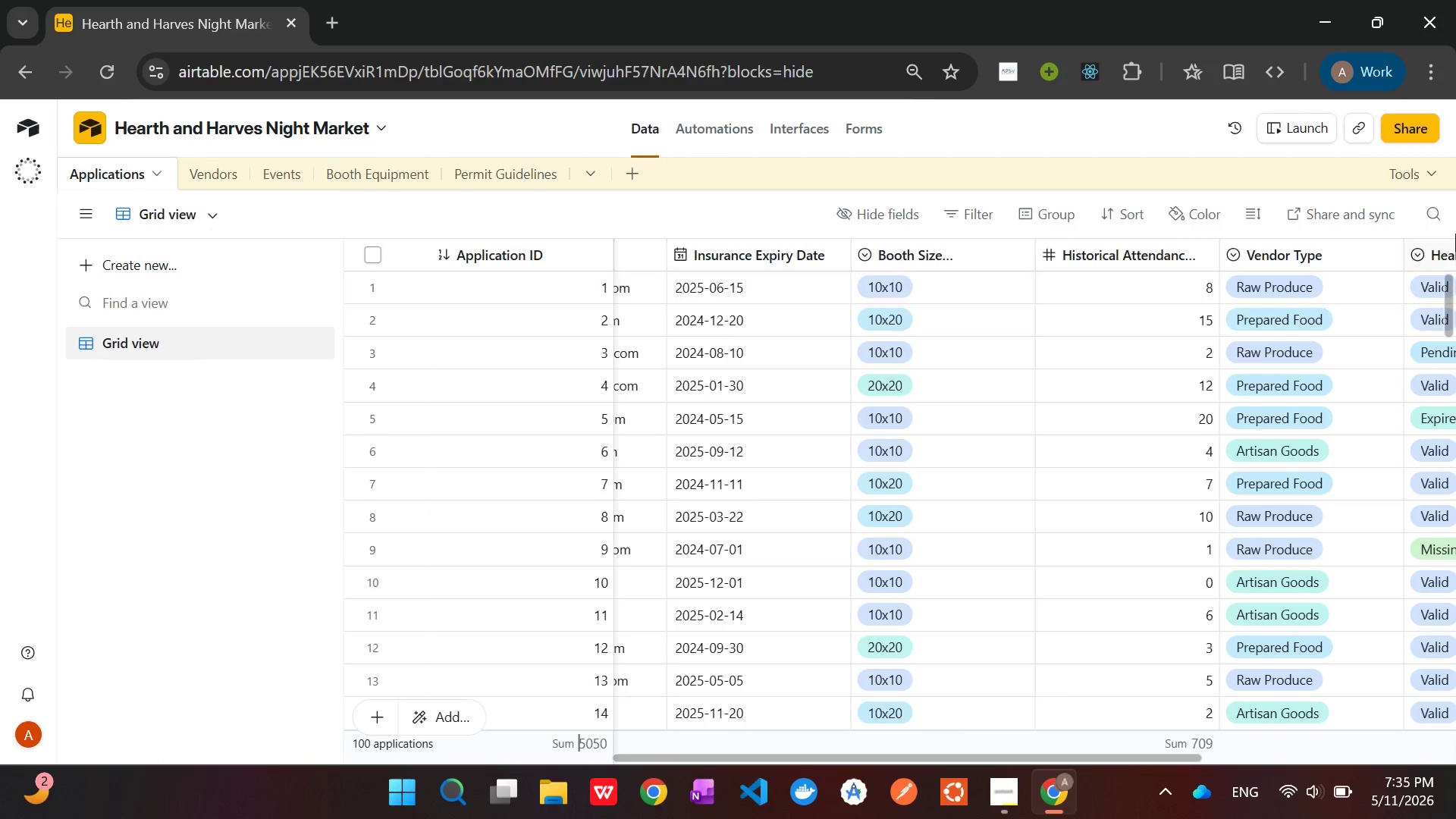 
left_click([996, 292])
 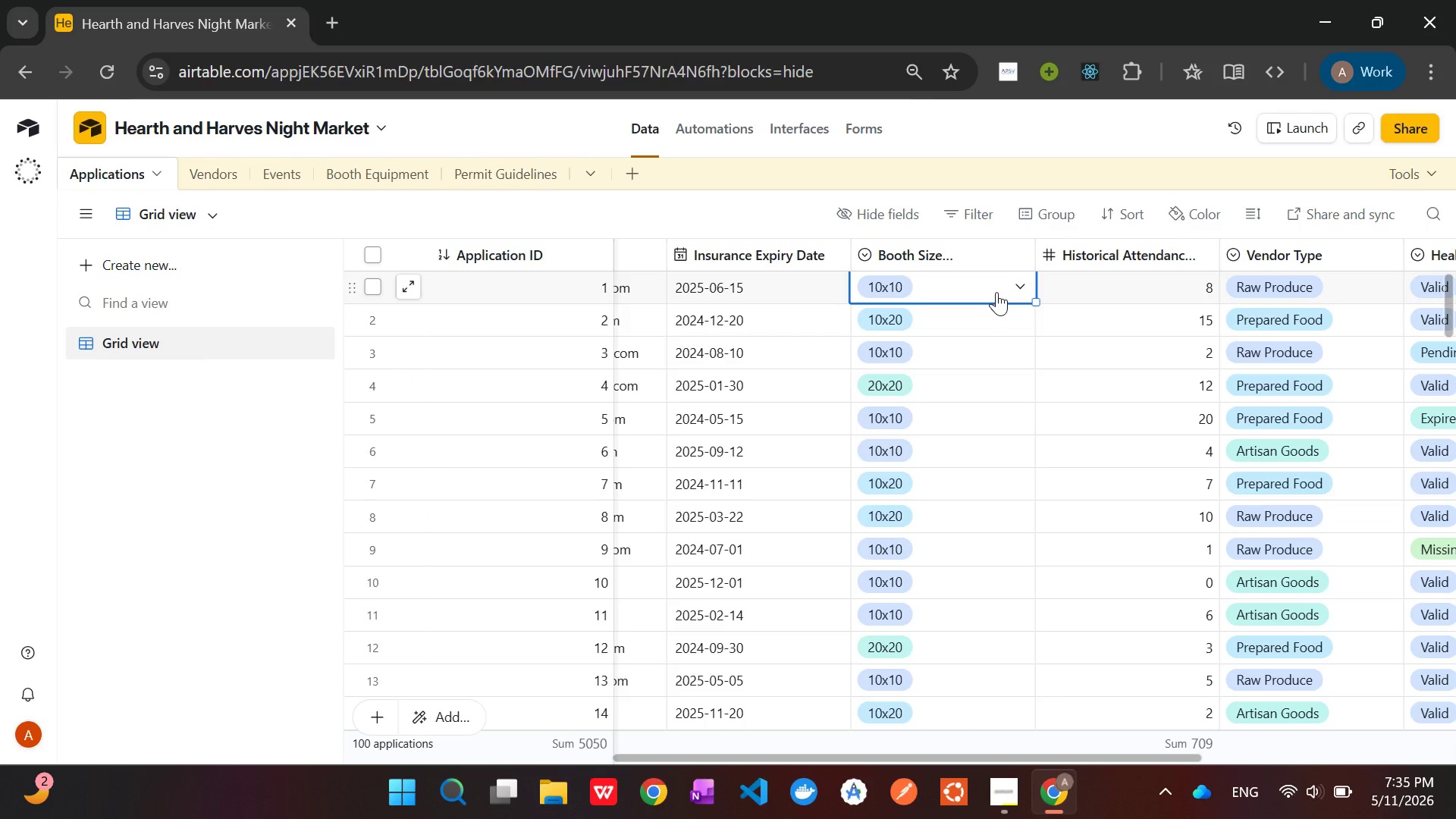 
left_click([996, 292])
 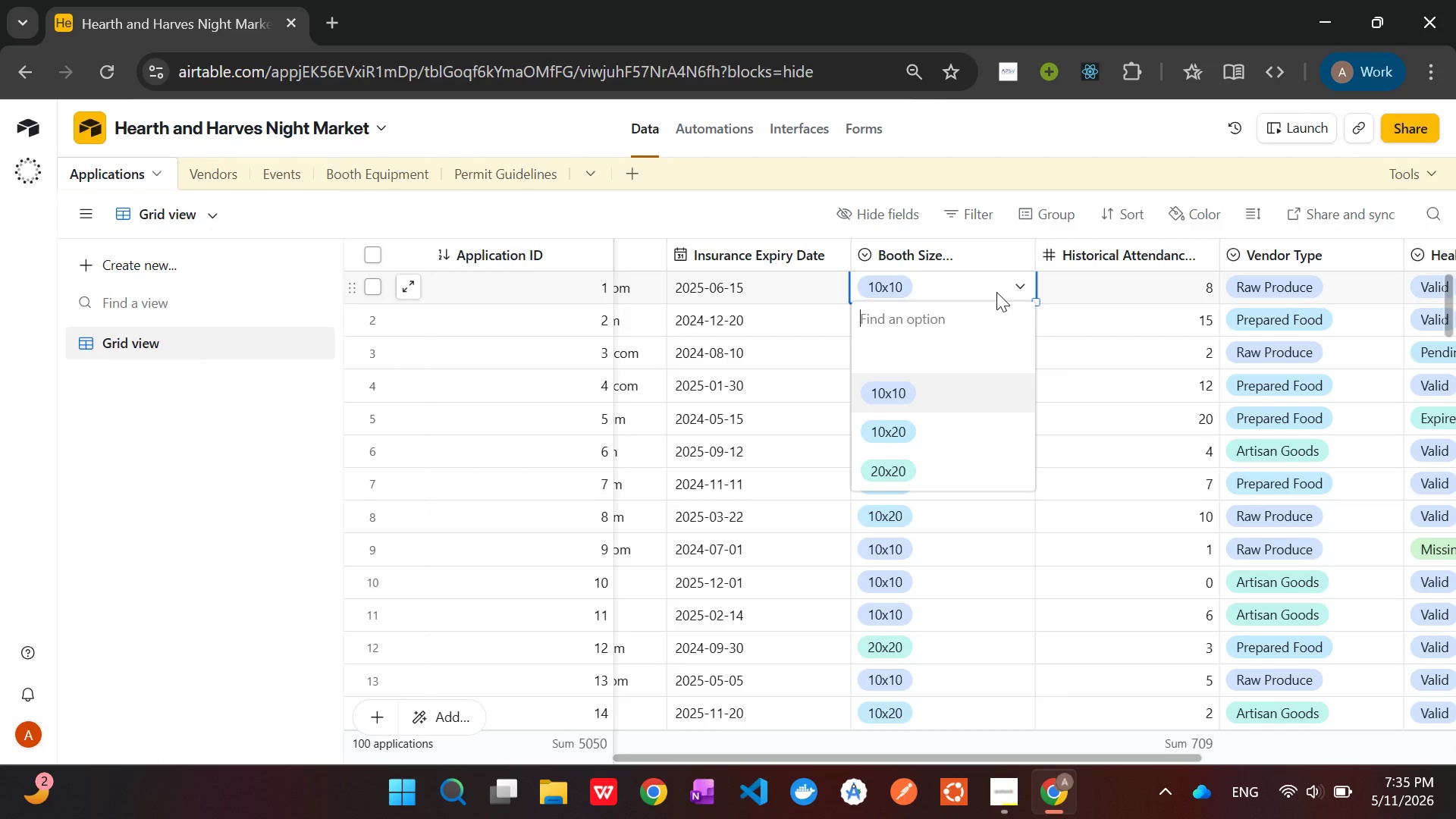 
left_click([996, 292])
 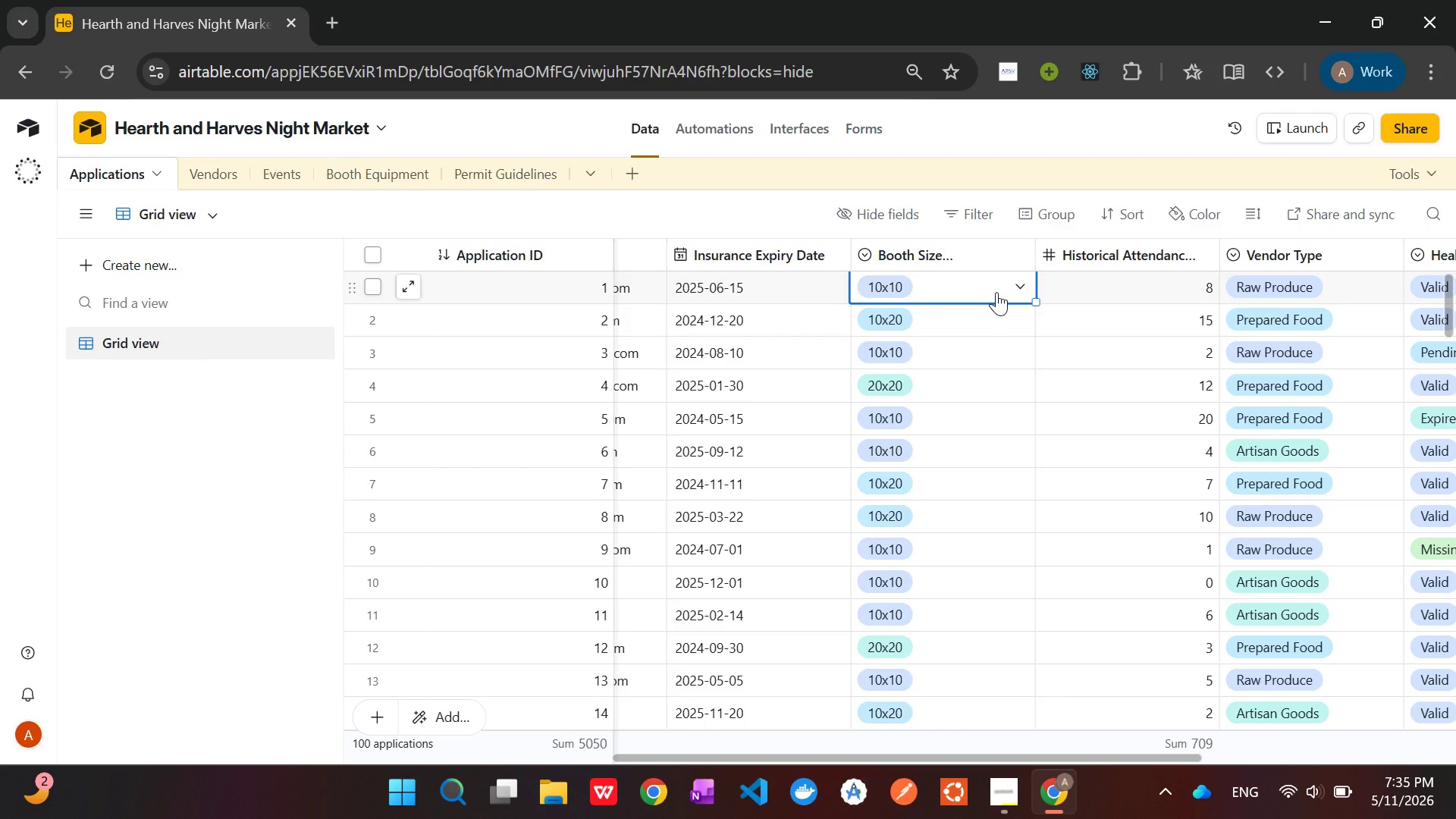 
wait(23.81)
 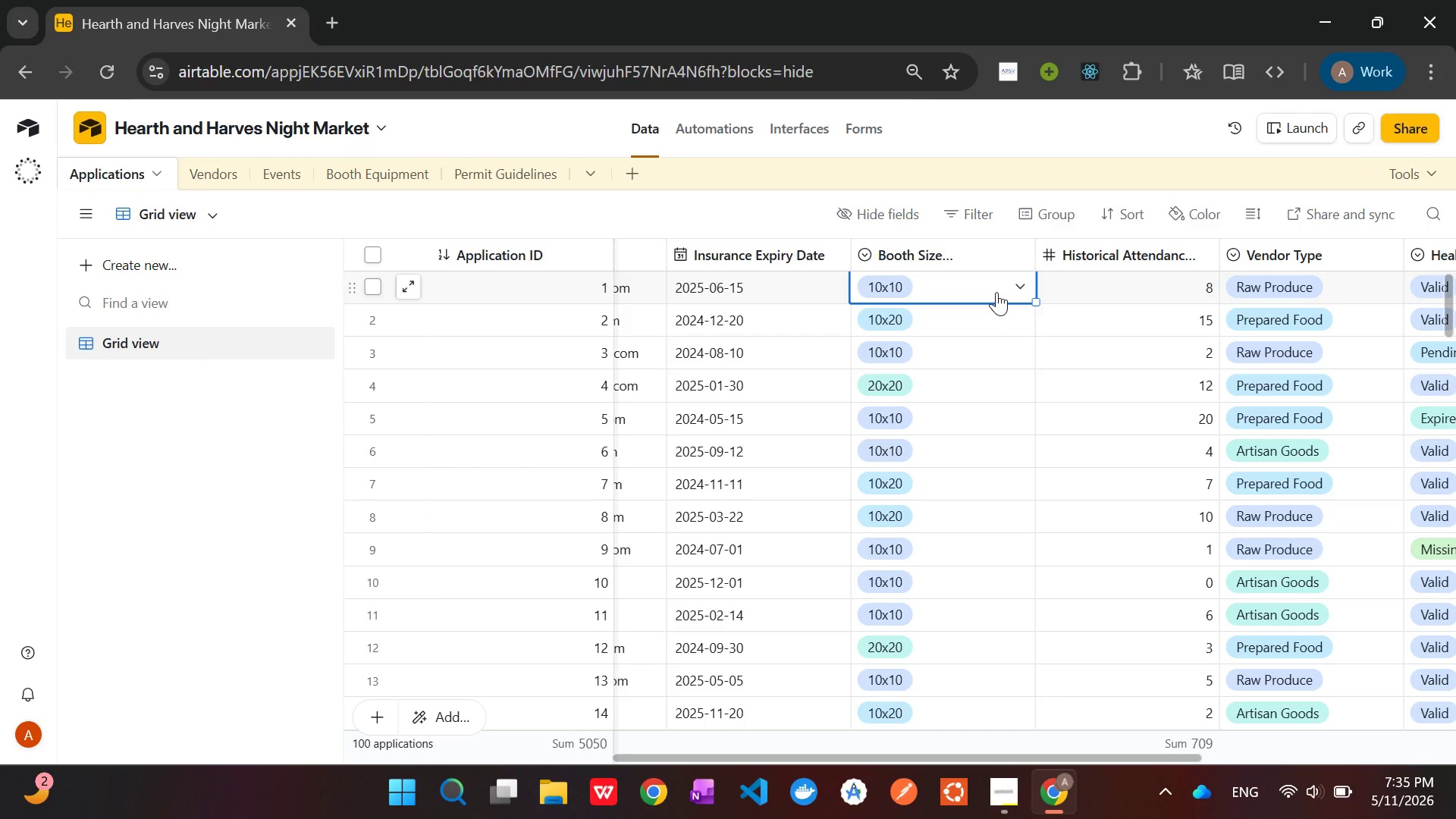 
left_click([1379, 259])
 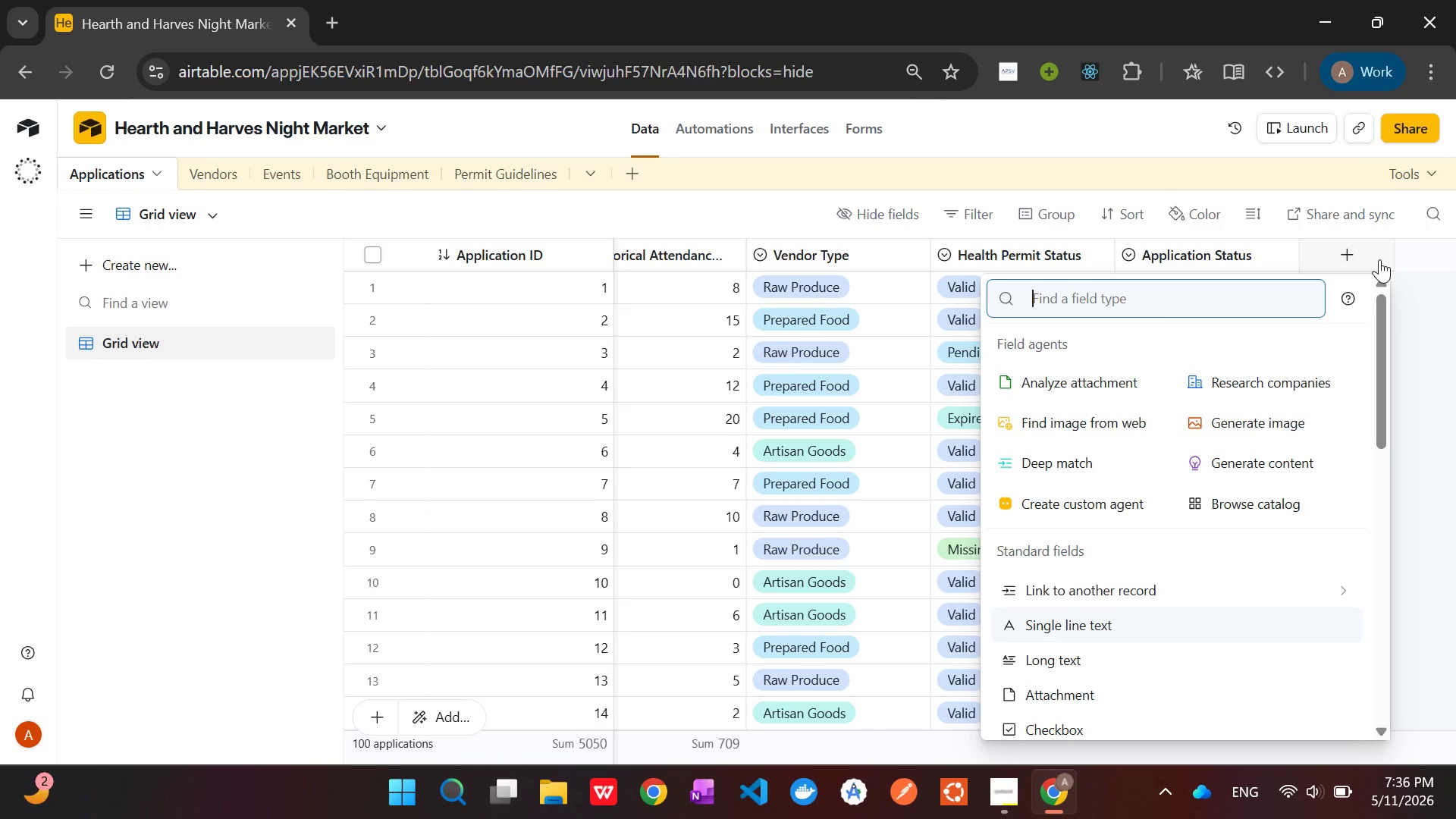 
type(for)
 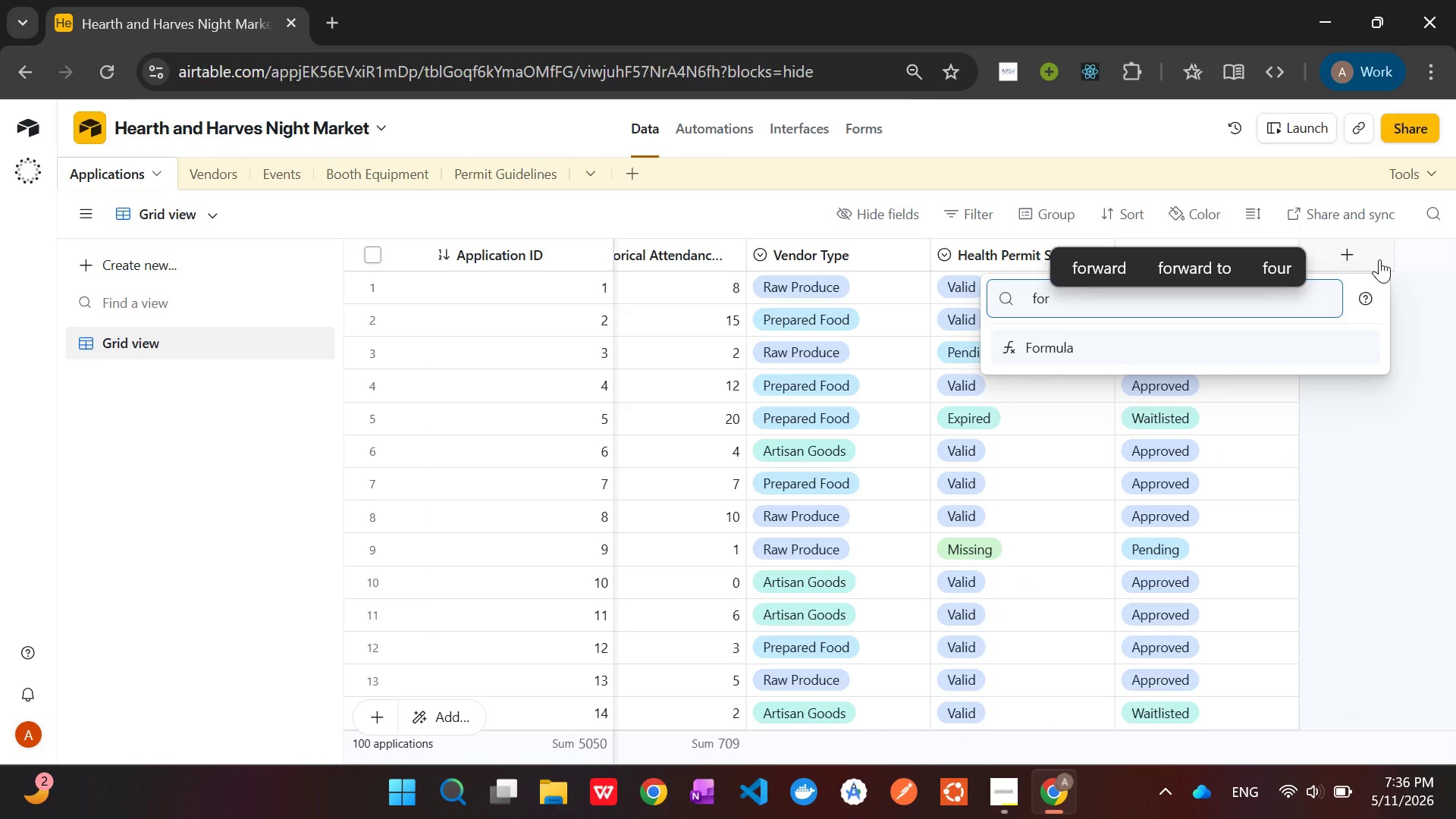 
key(Enter)
 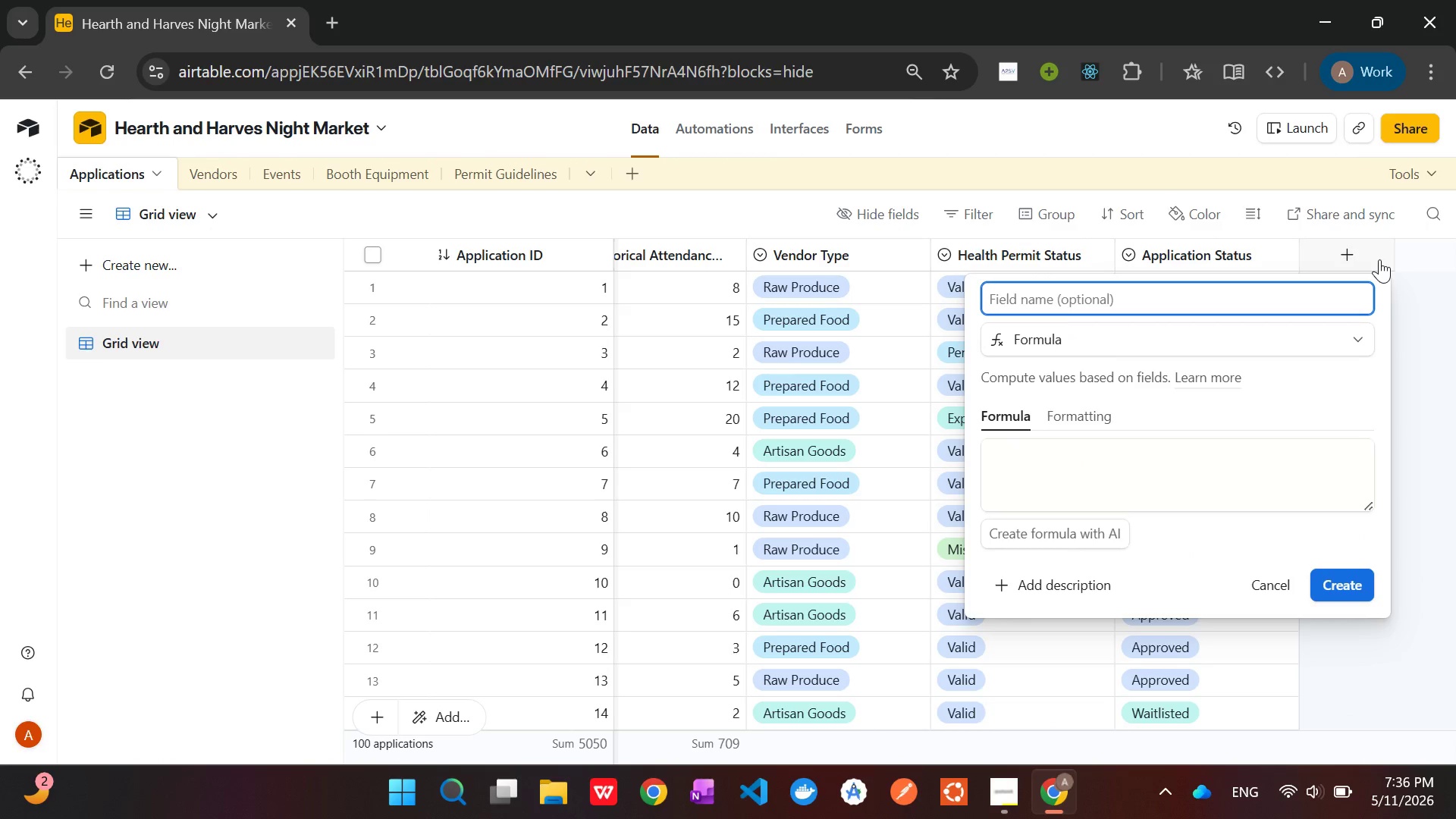 
wait(12.62)
 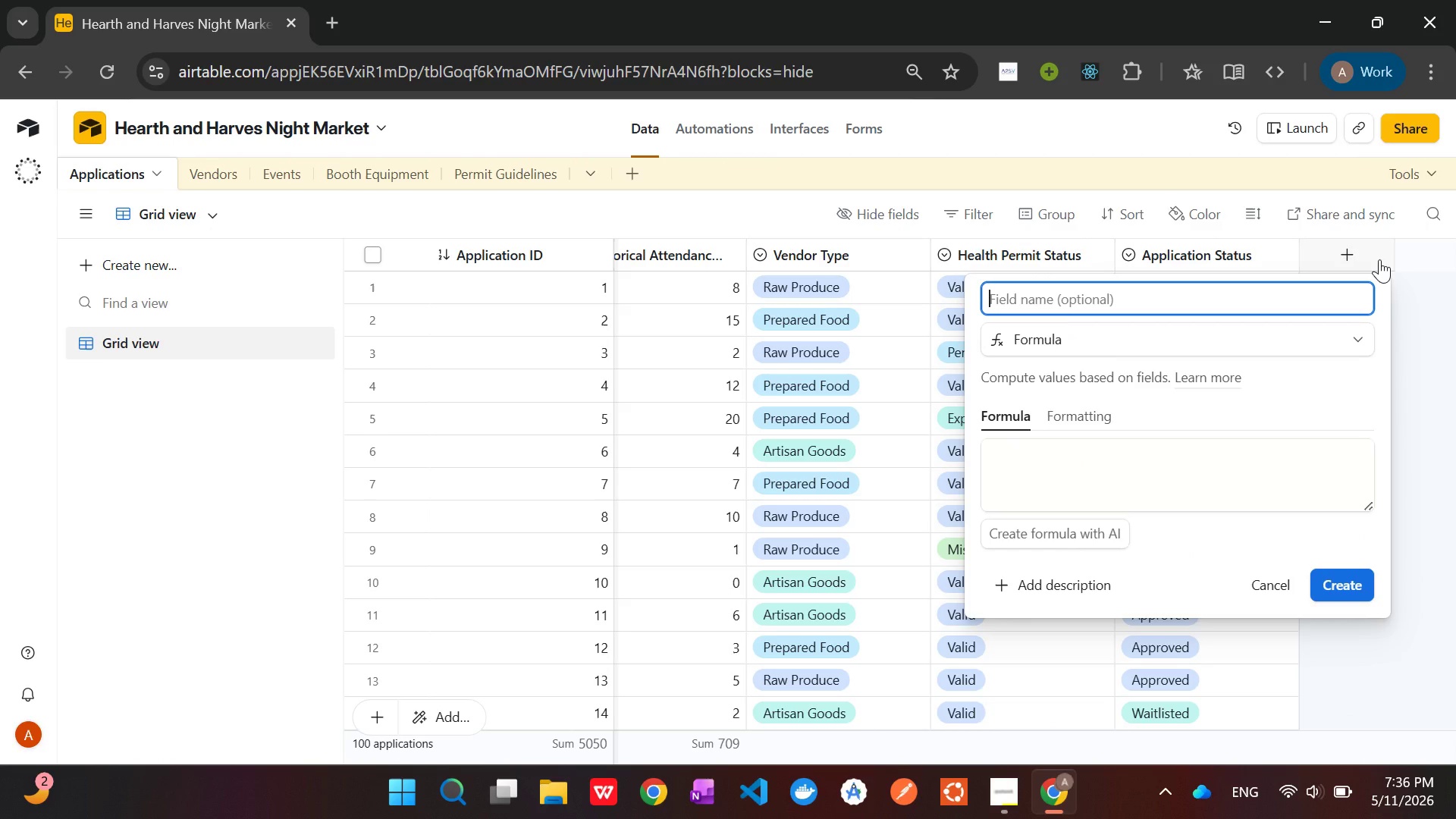 
type(Loyalty Status)
 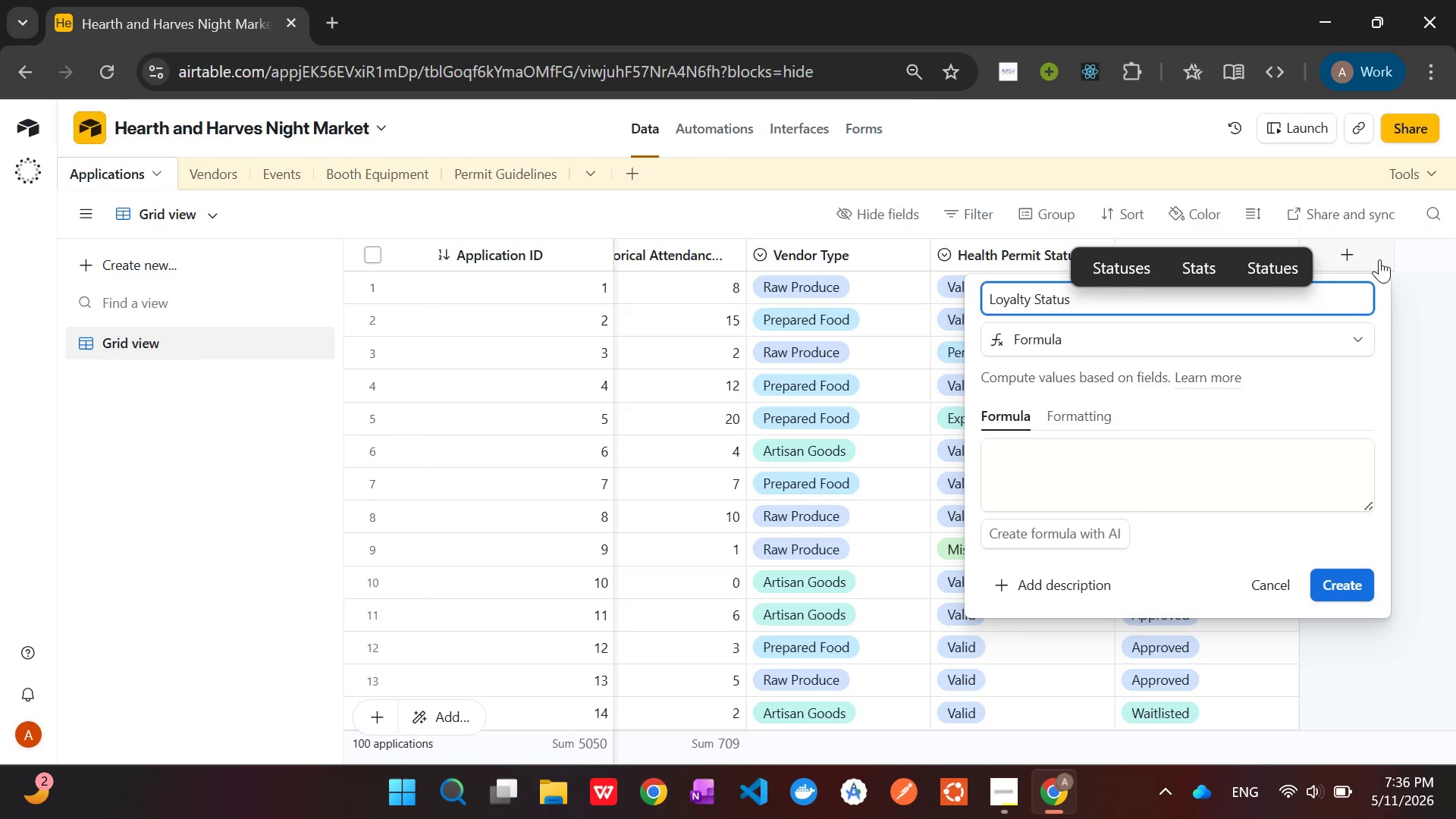 
left_click([1175, 466])
 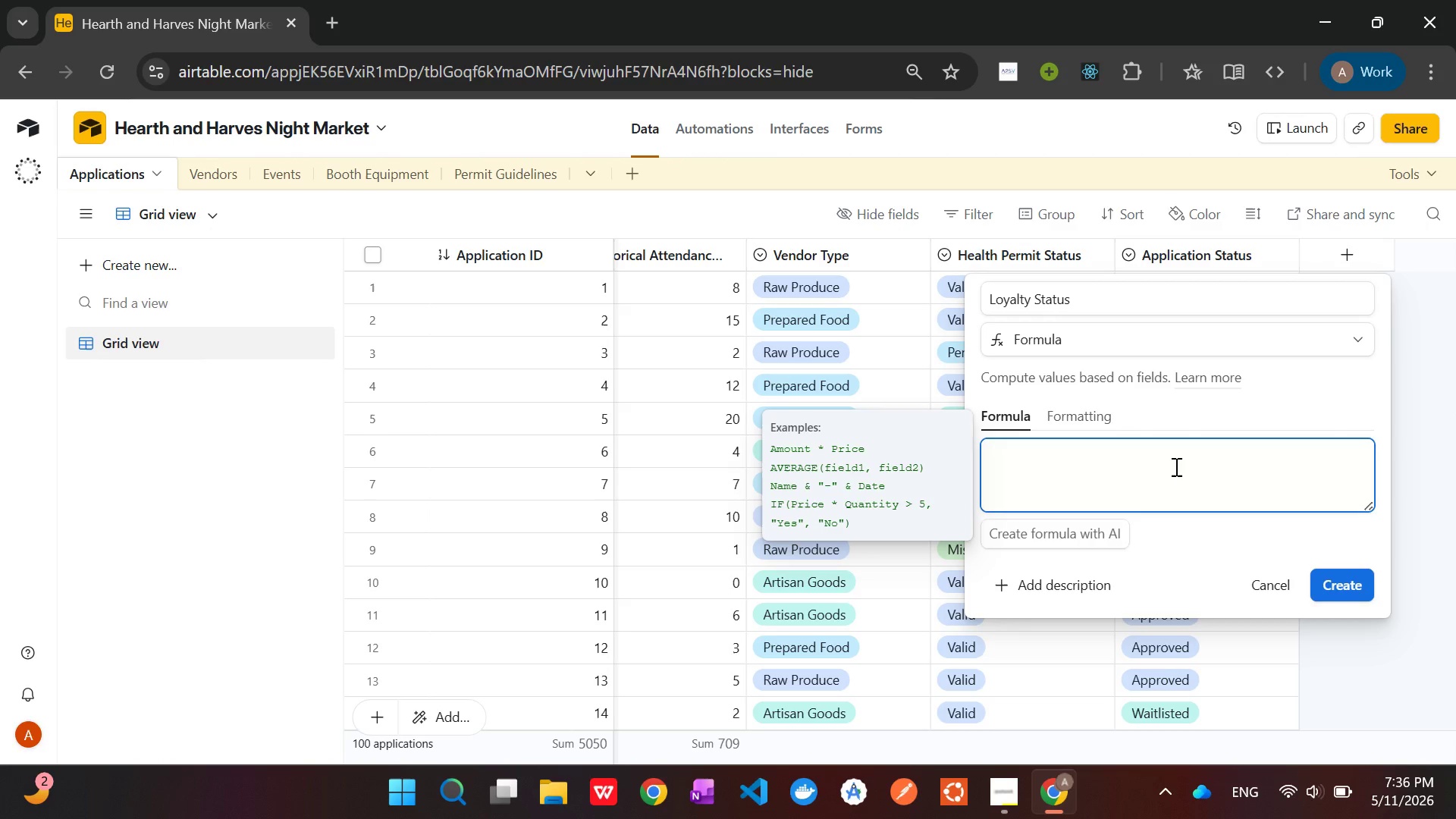 
type(IF({Hi)
key(Tab)
 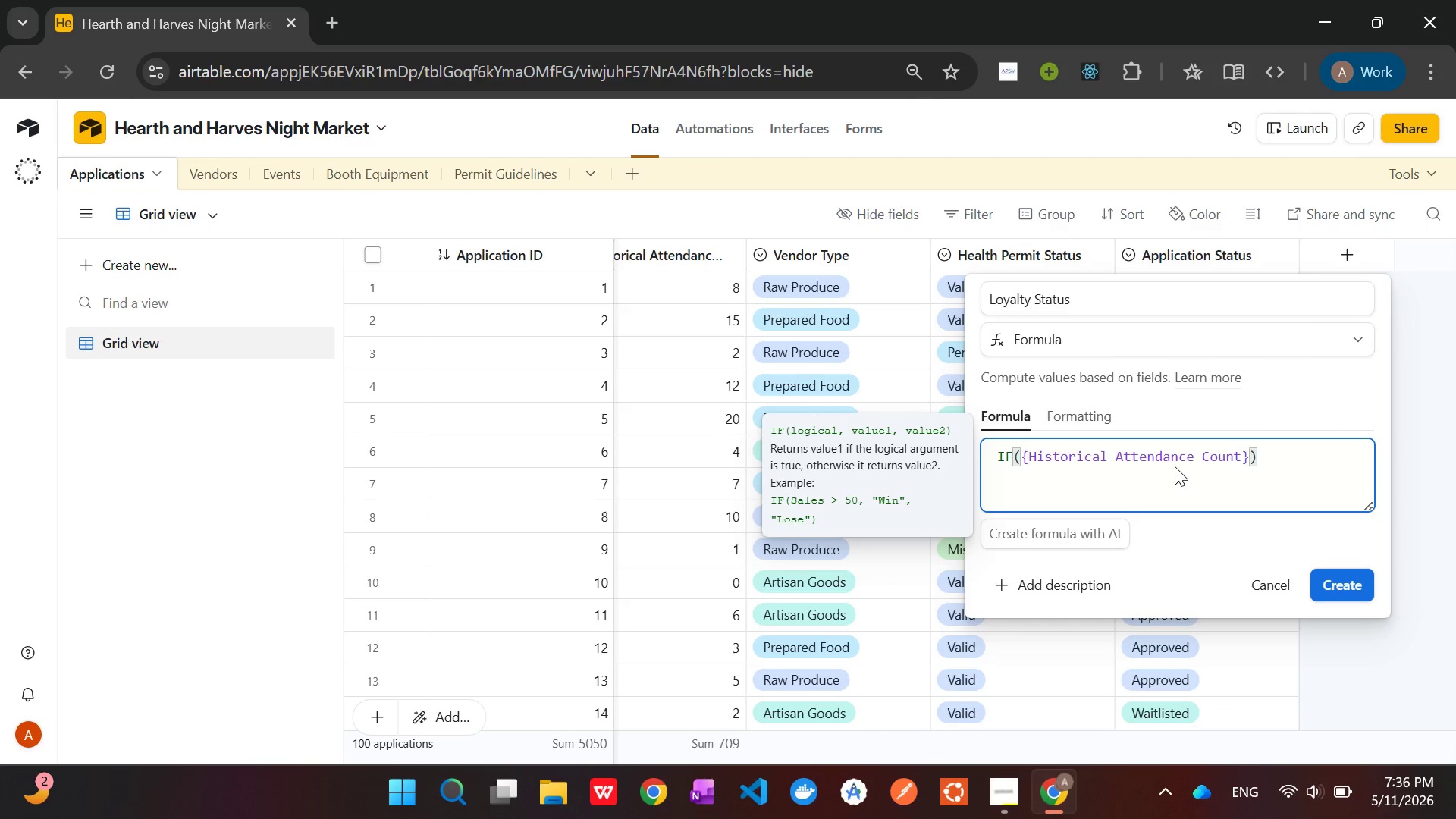 
key(Space)
 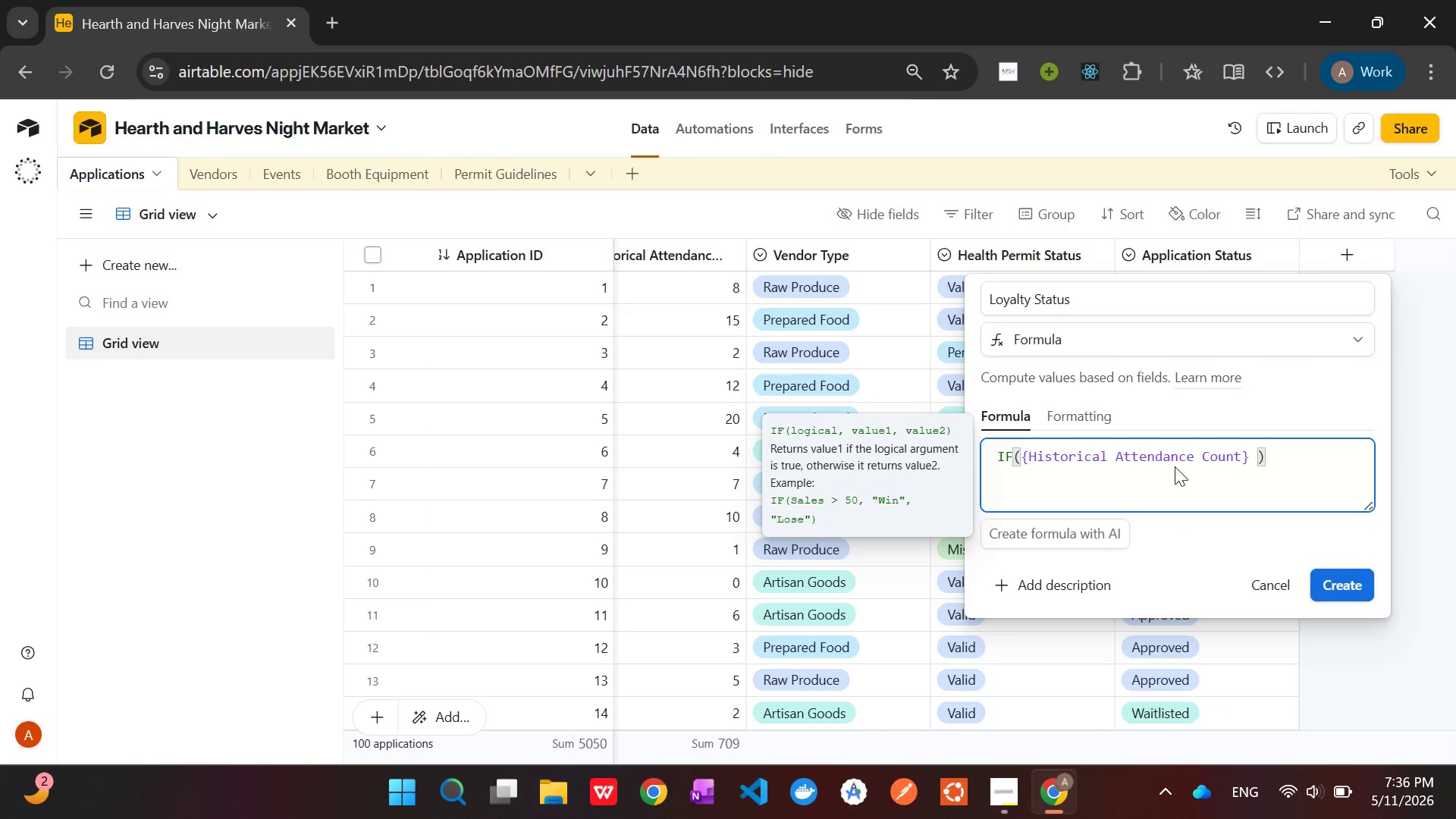 
key(Shift+Period)
 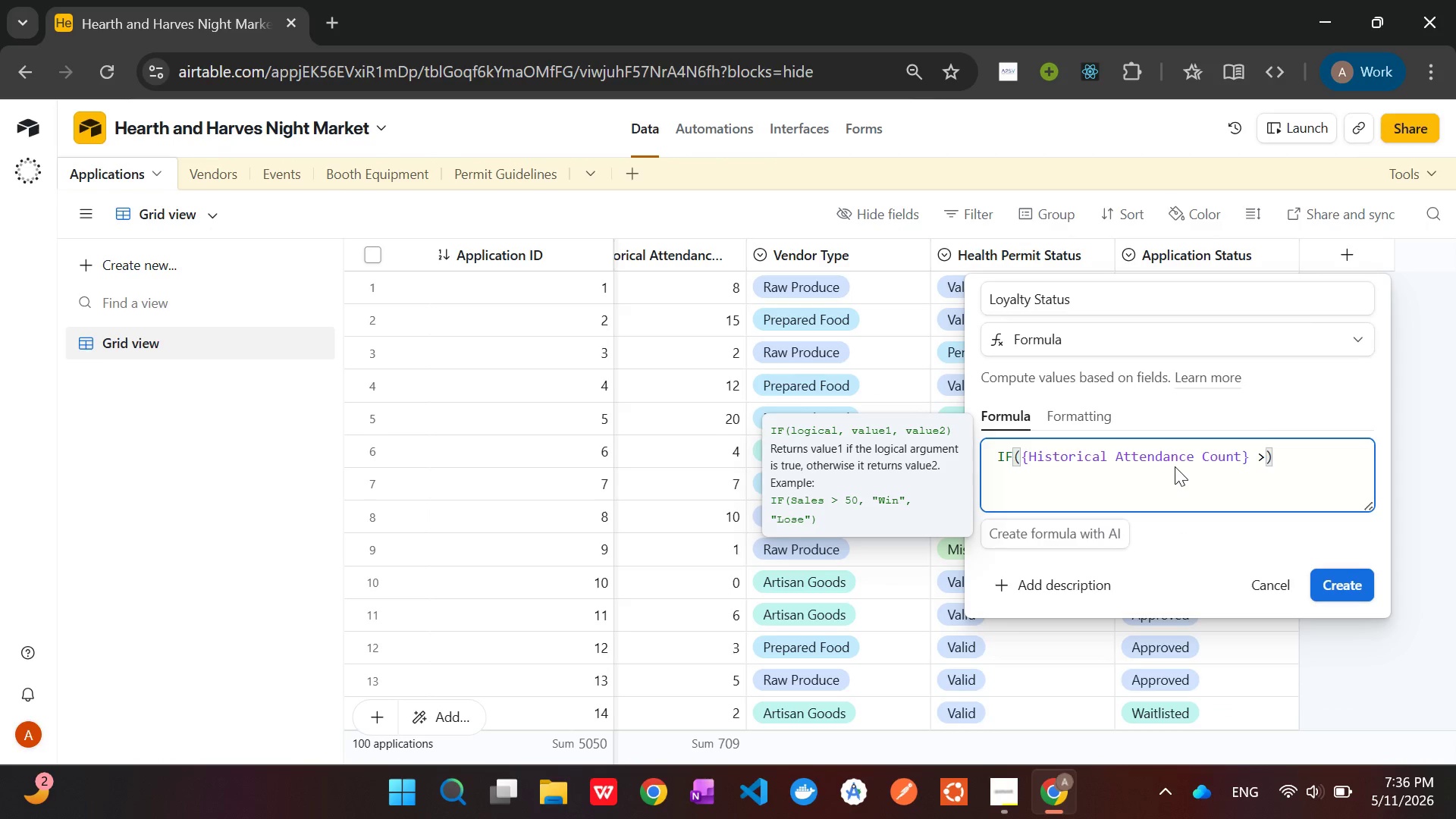 
key(Equal)
 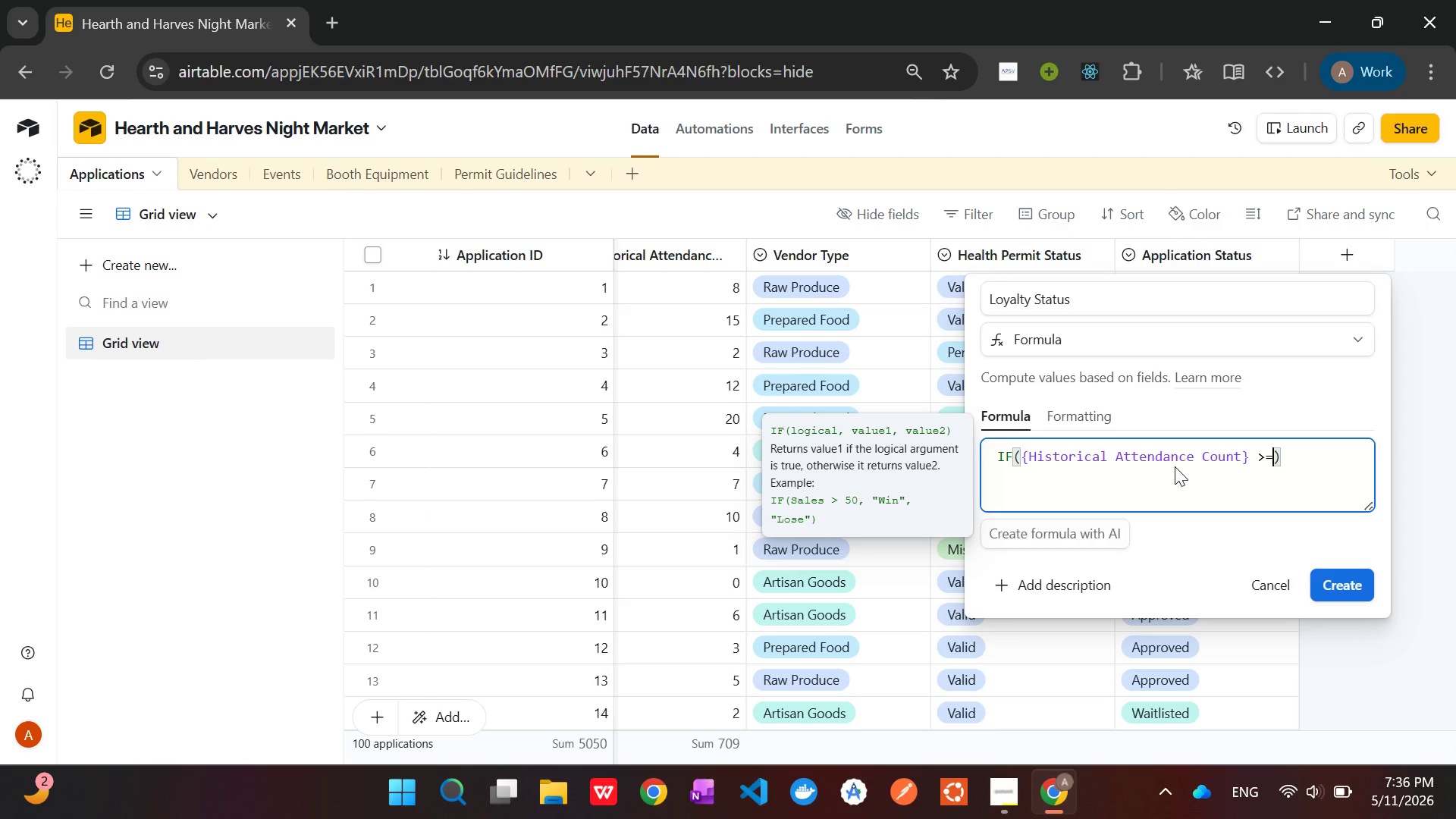 
key(Space)
 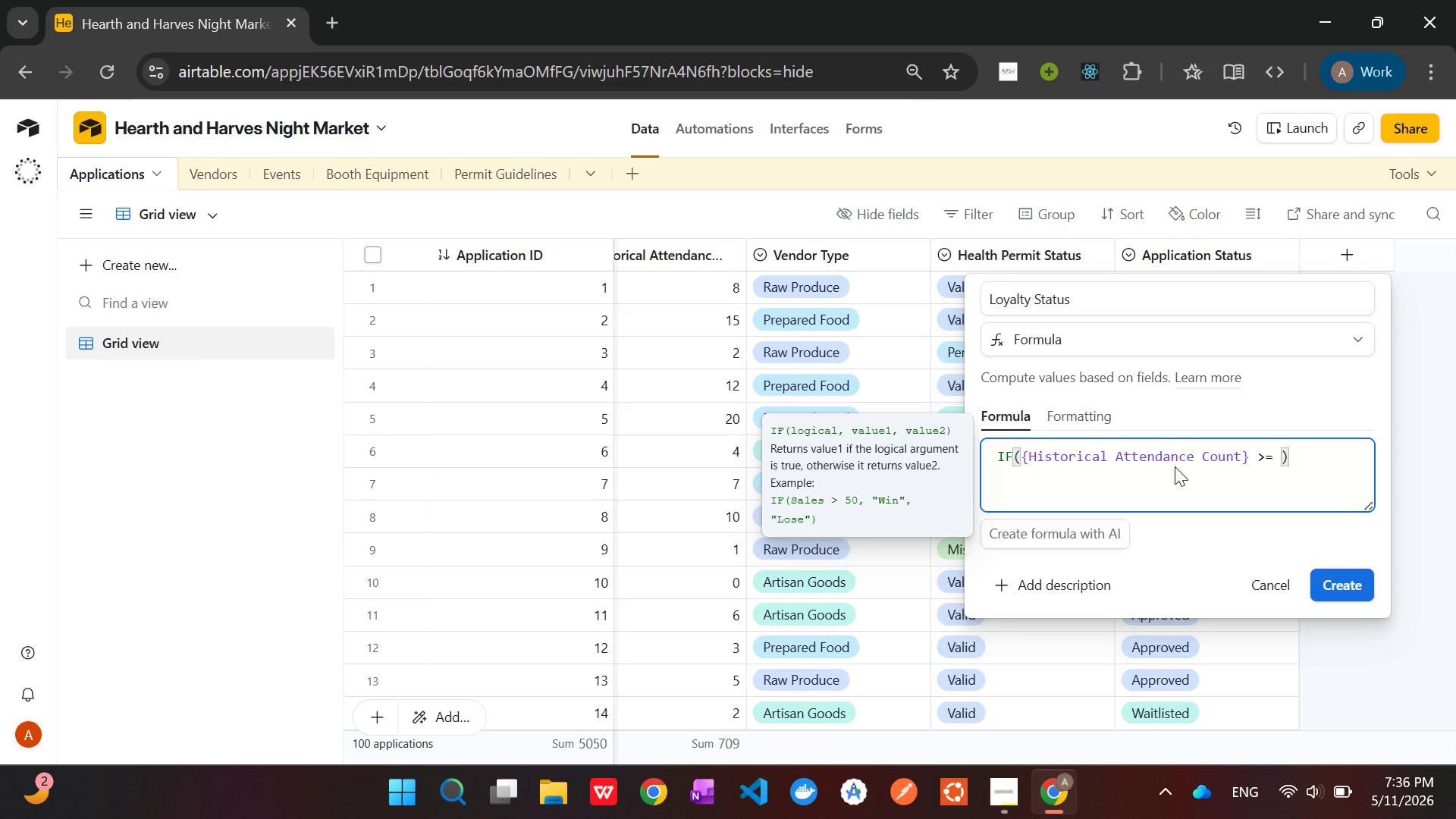 
key(3)
 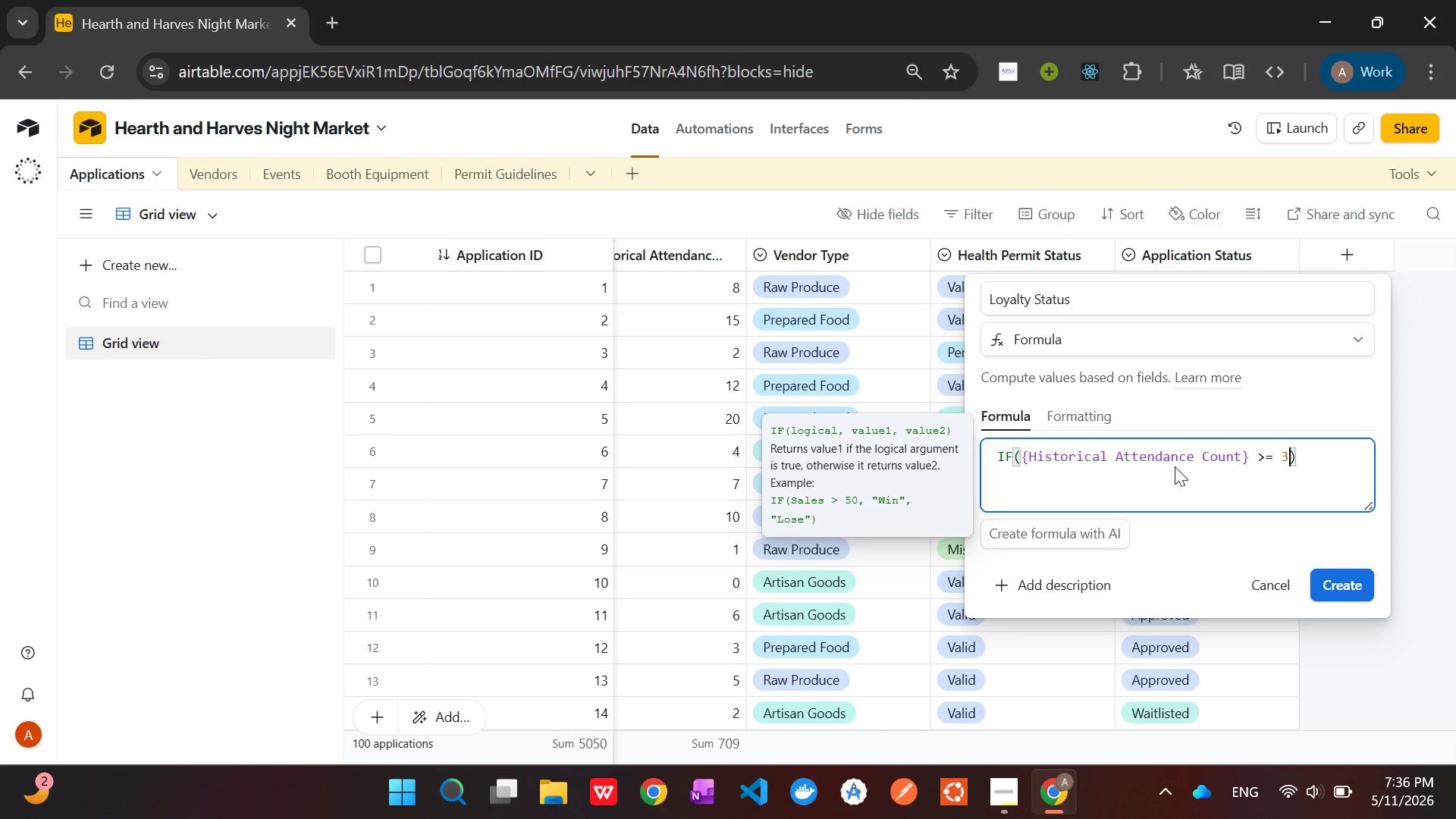 
wait(5.75)
 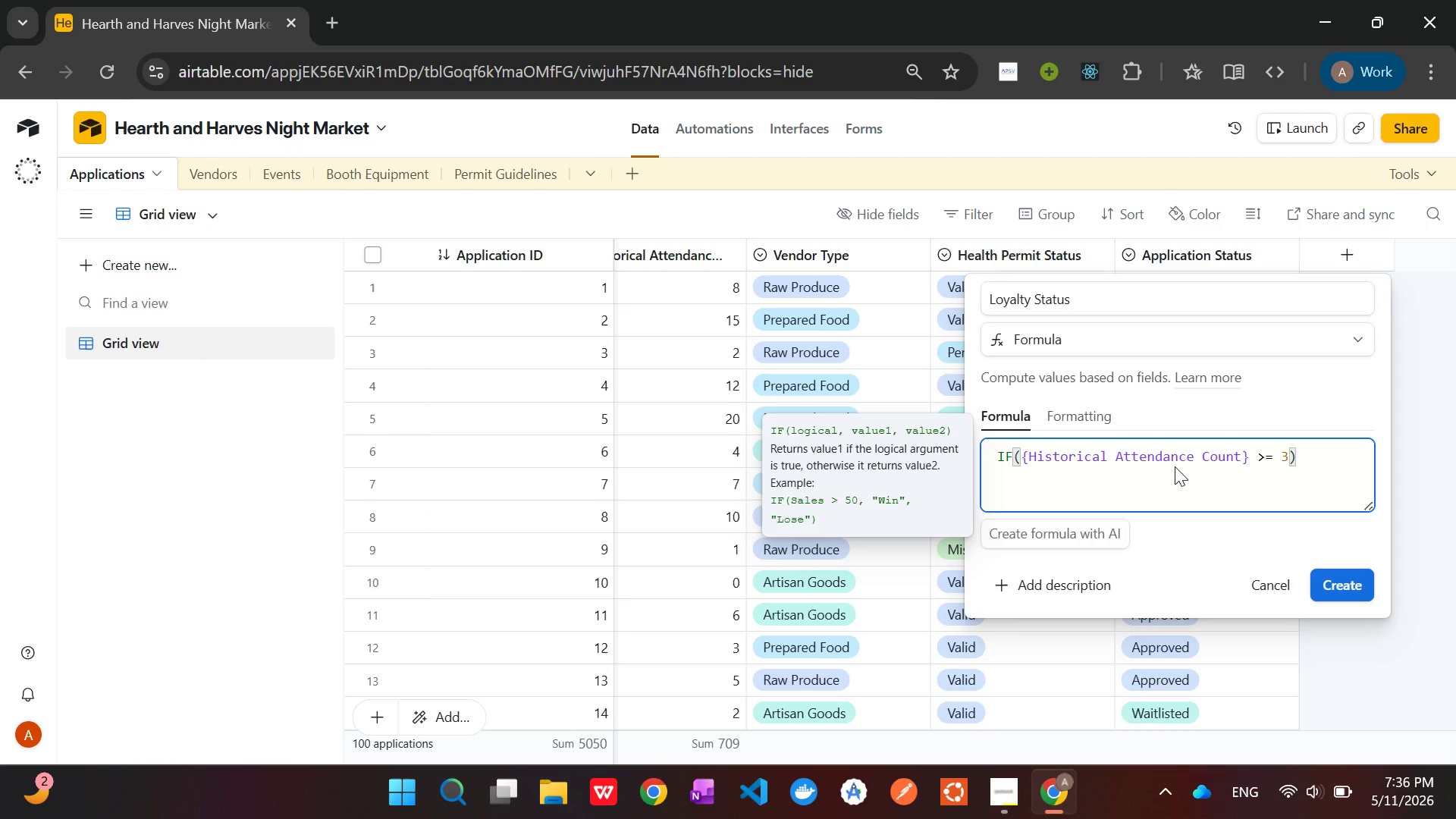 
key(Comma)
 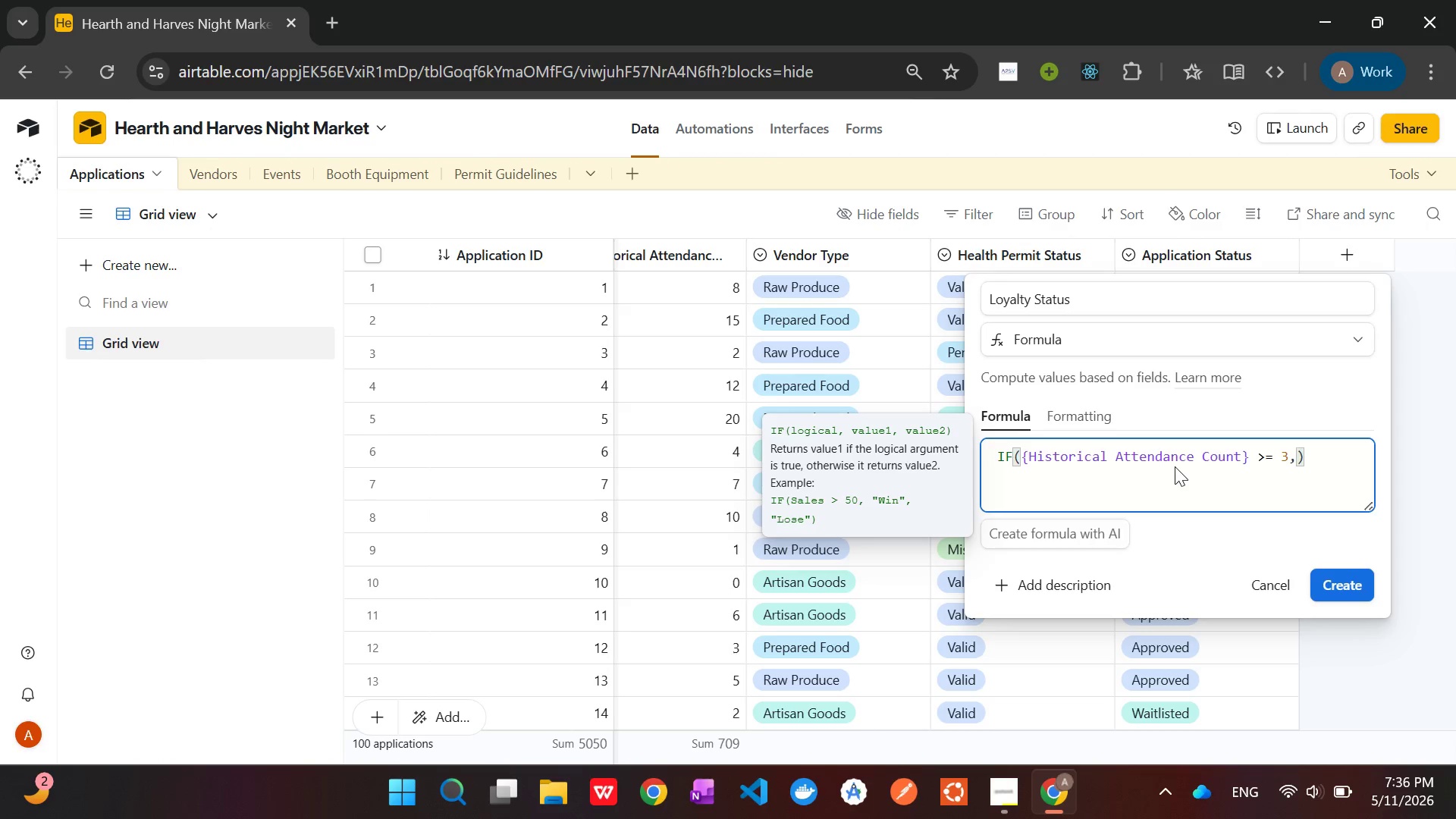 
key(Shift+Quote)
 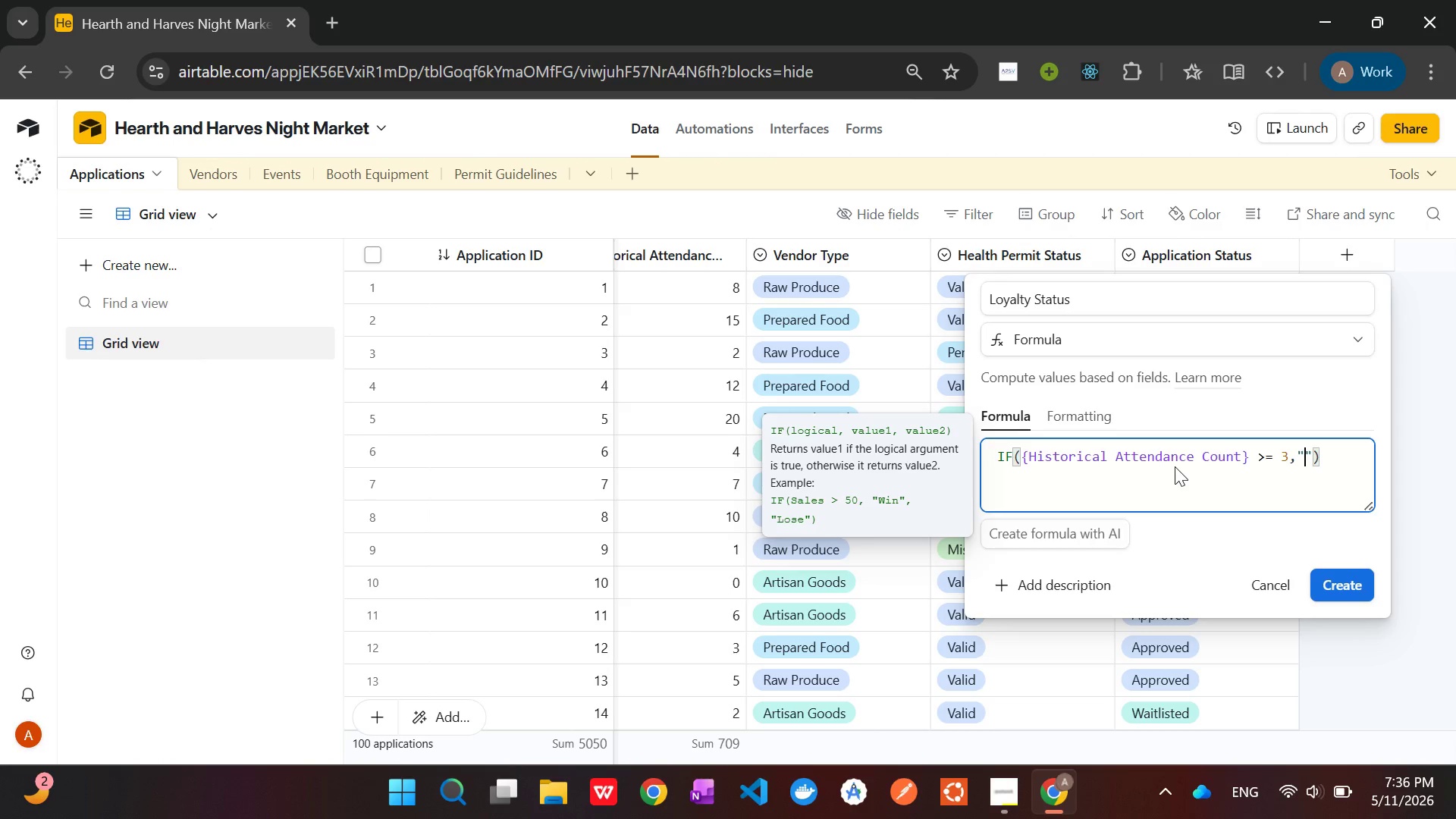 
key(Meta+V)
 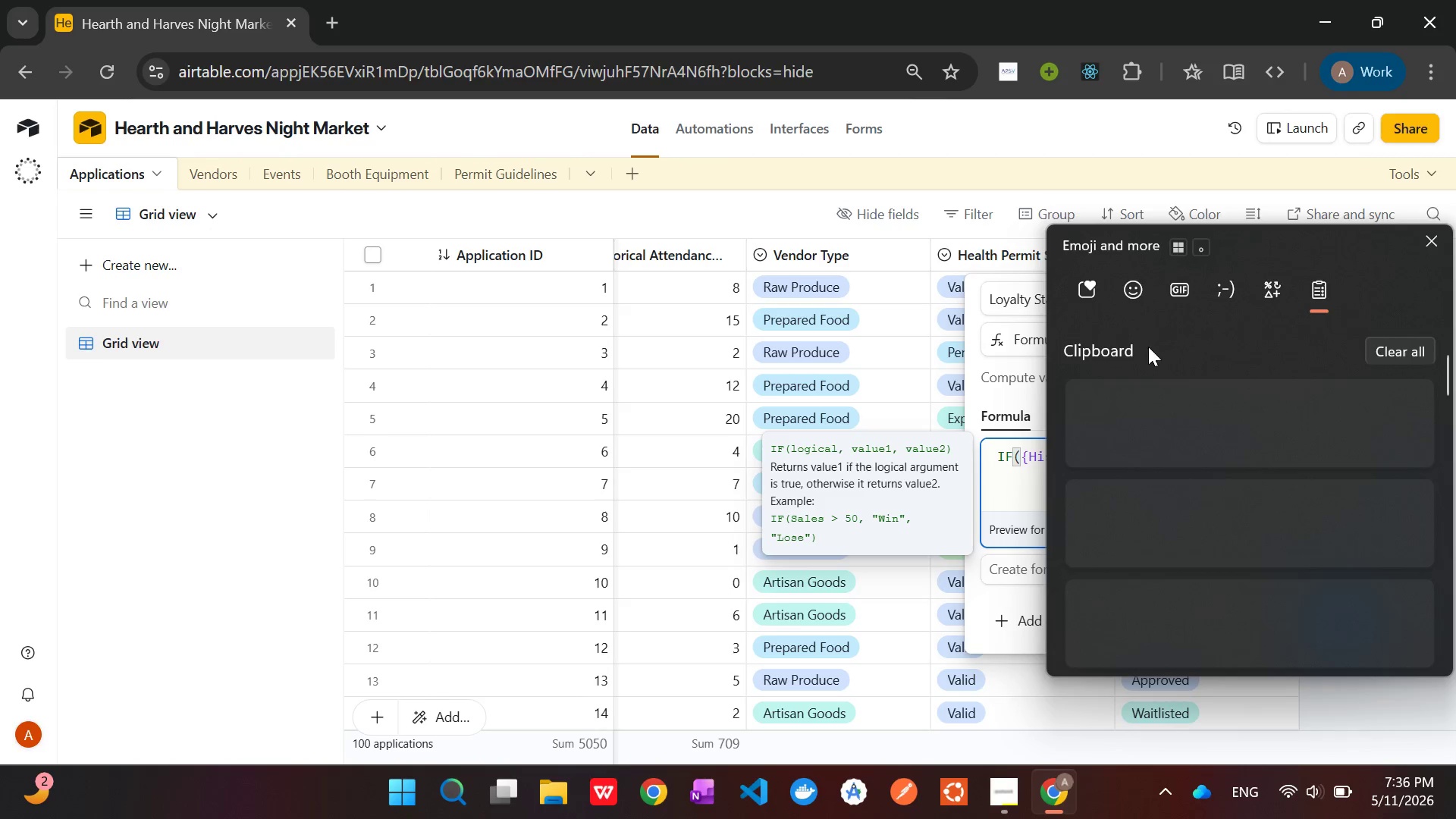 
left_click([1128, 298])
 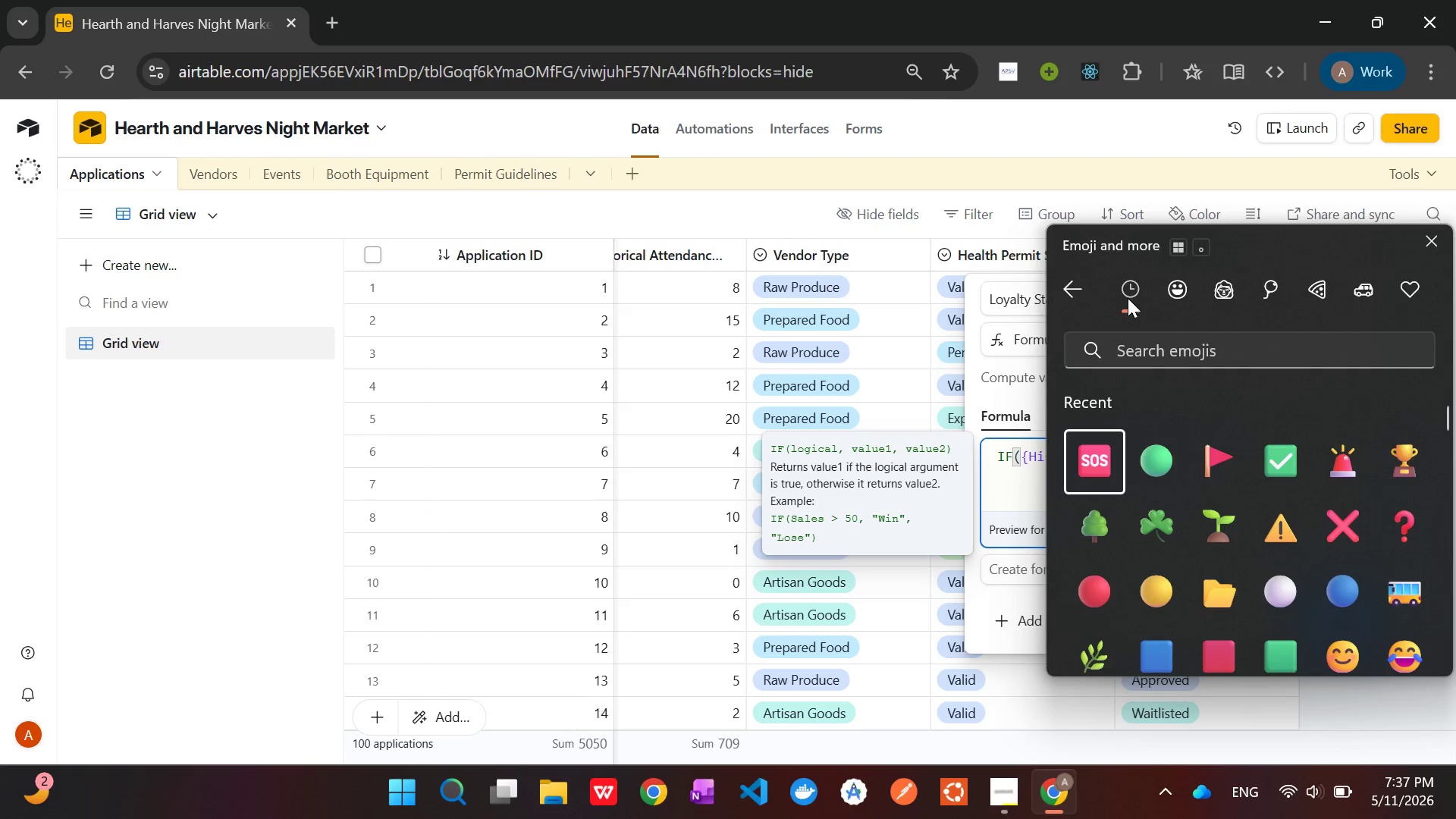 
left_click([1146, 350])
 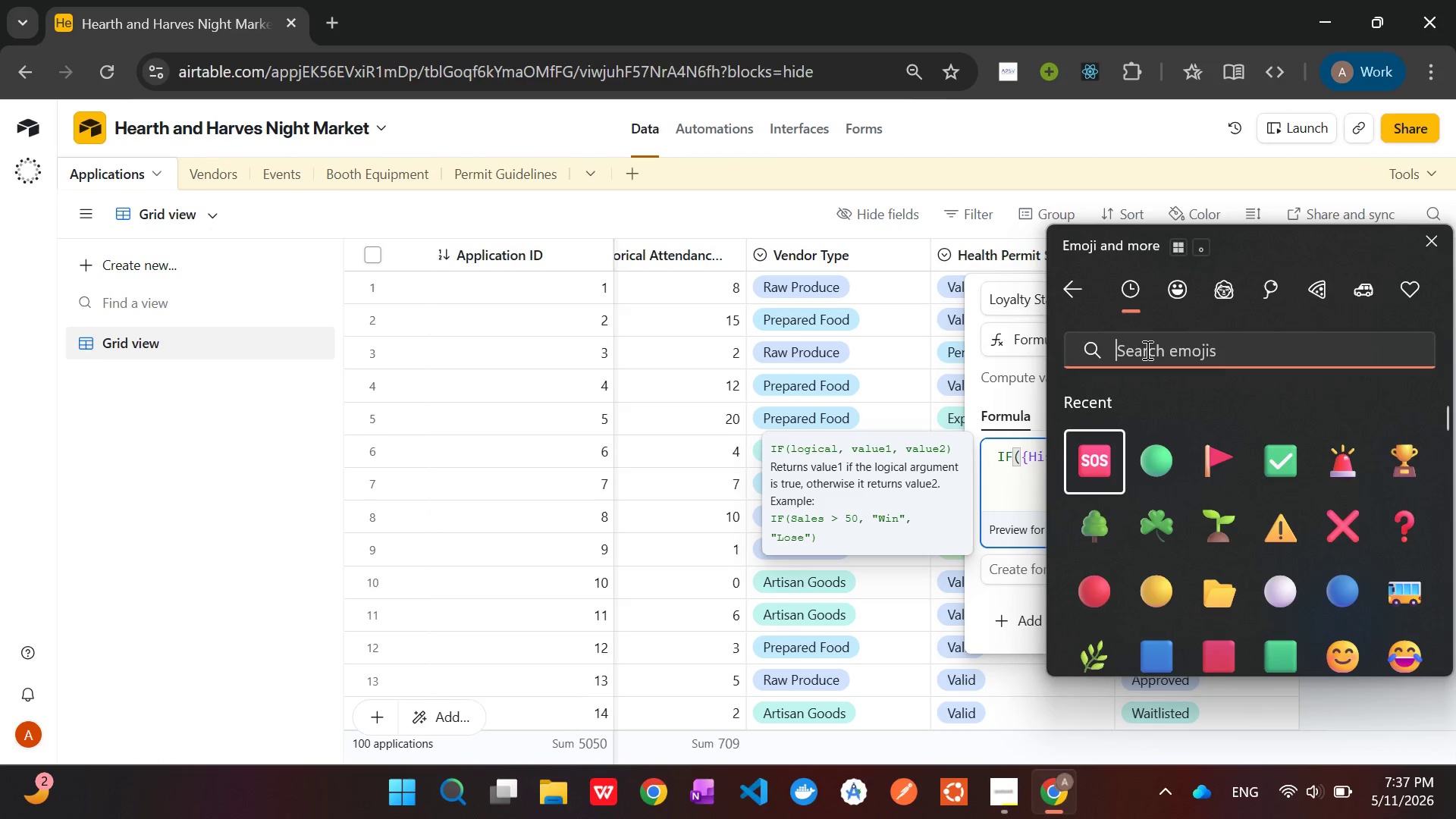 
type(med)
 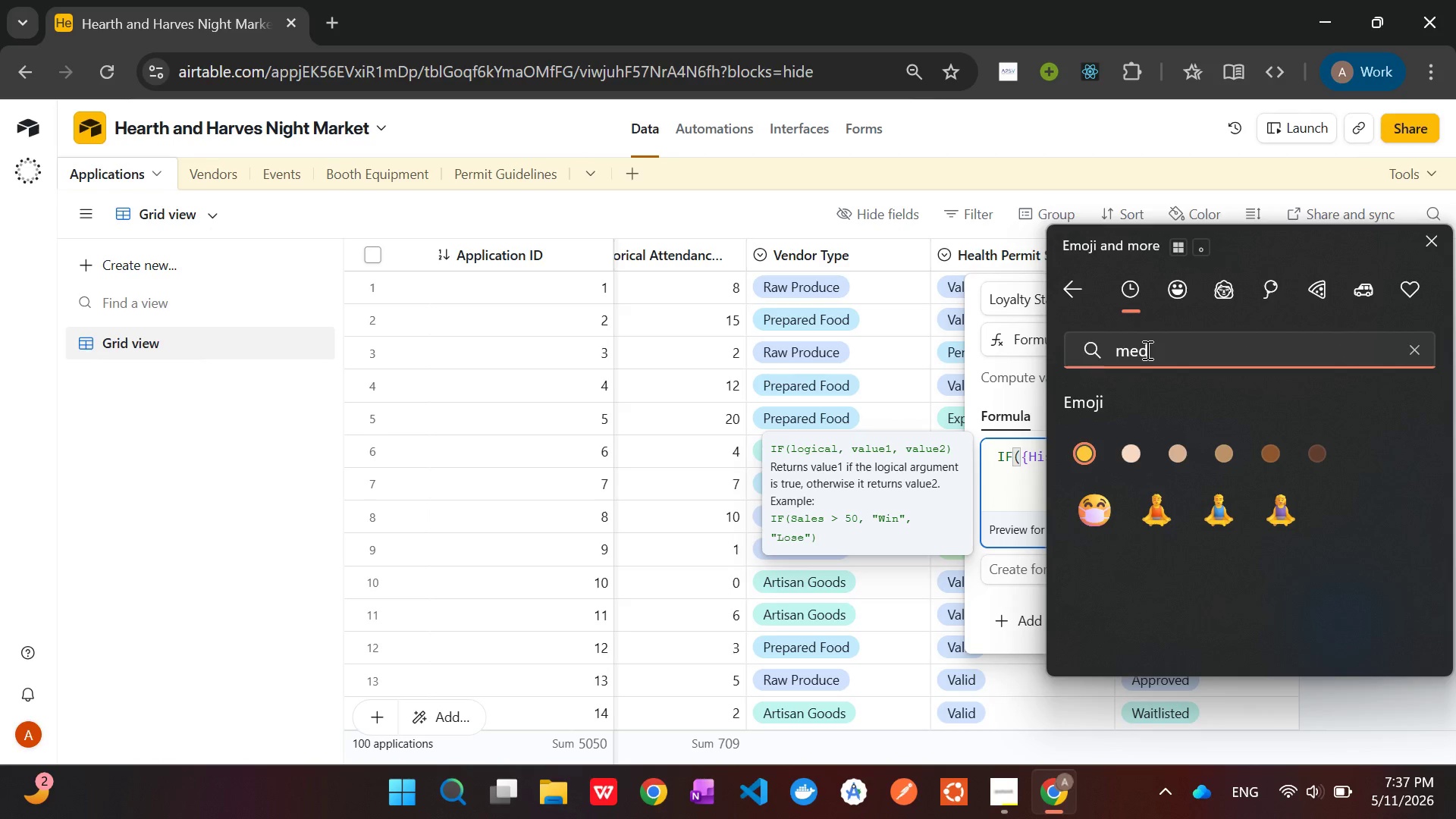 
wait(6.7)
 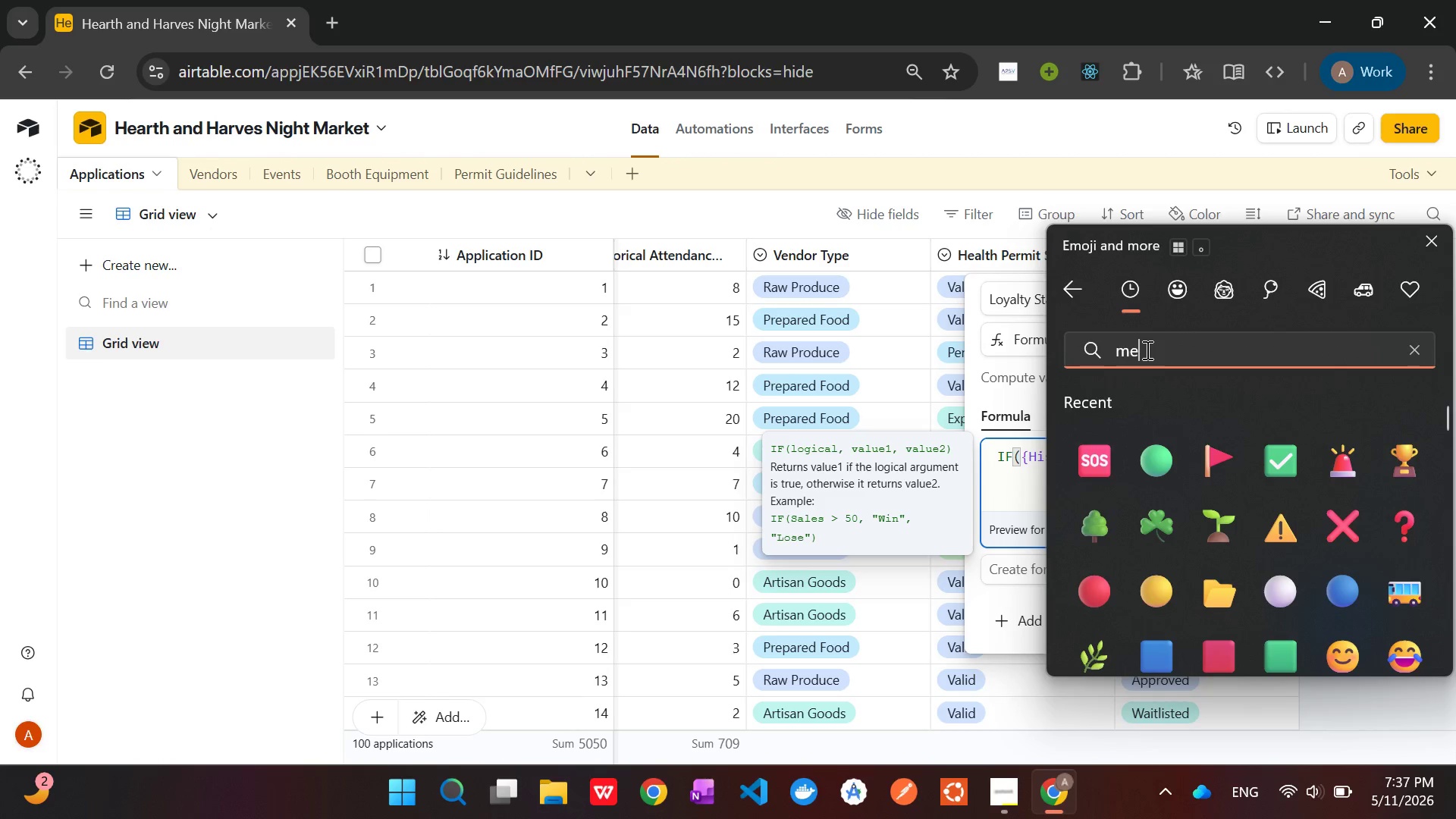 
key(A)
 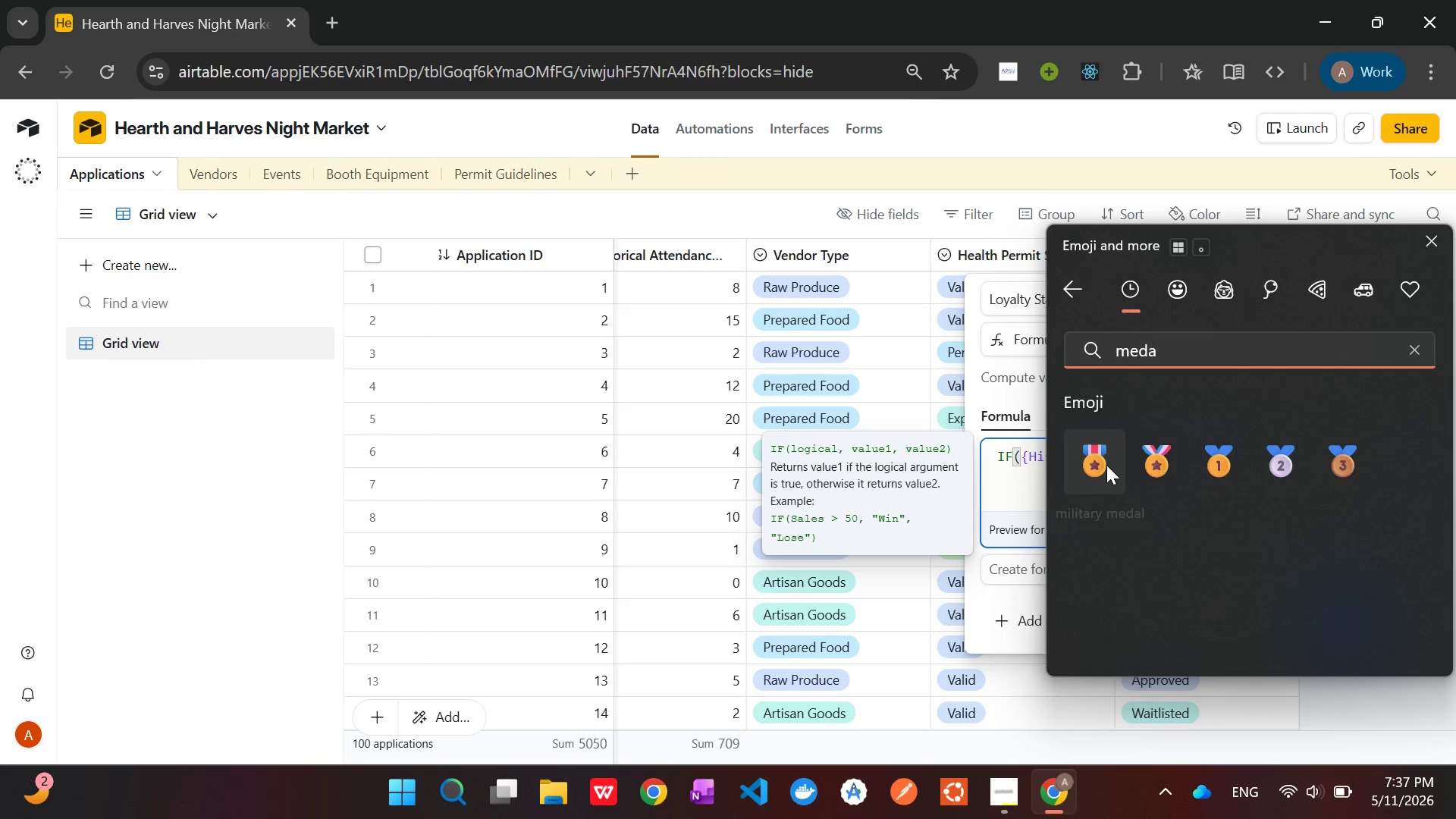 
wait(6.69)
 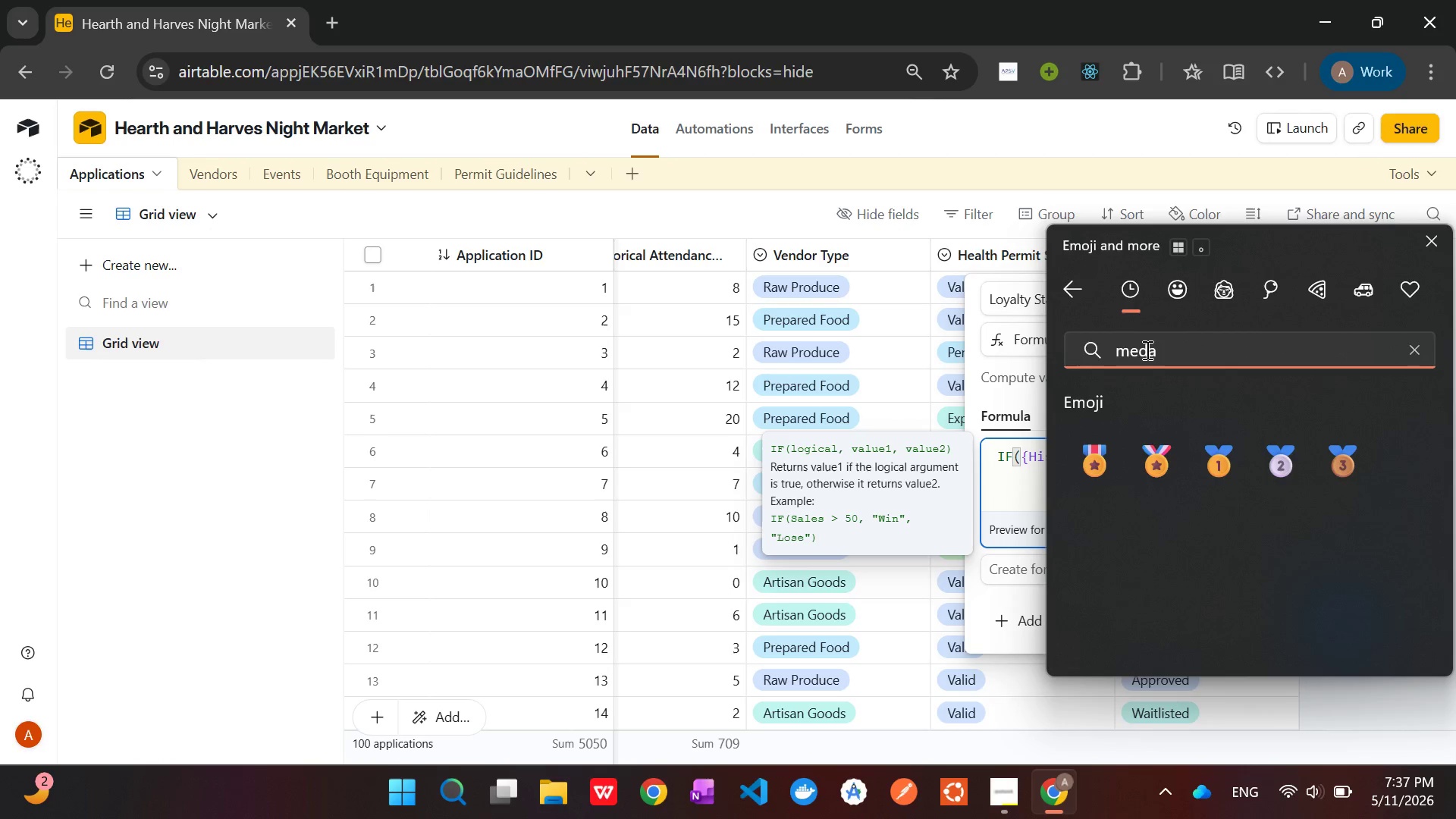 
left_click([1106, 465])
 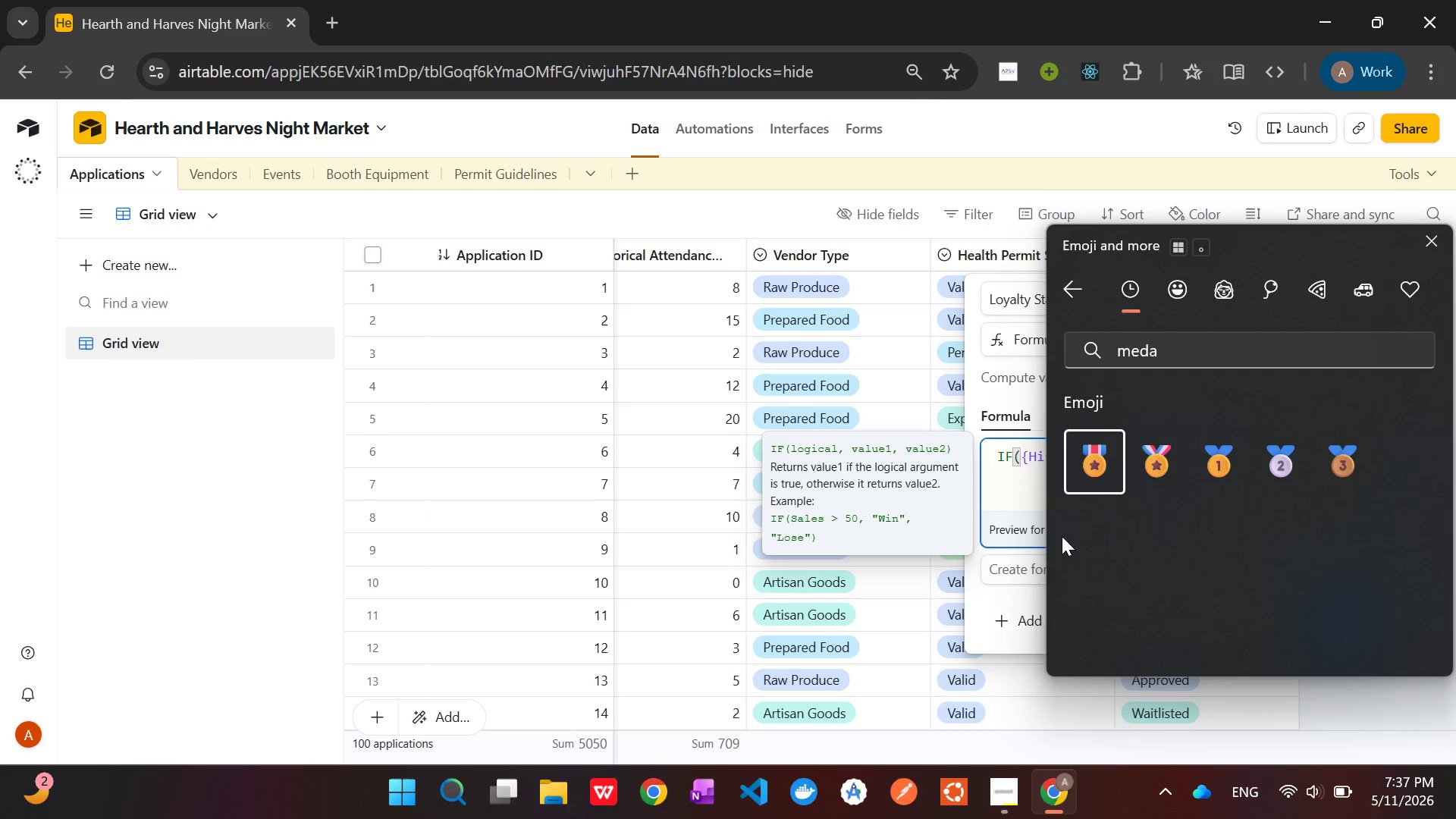 
left_click([1013, 475])
 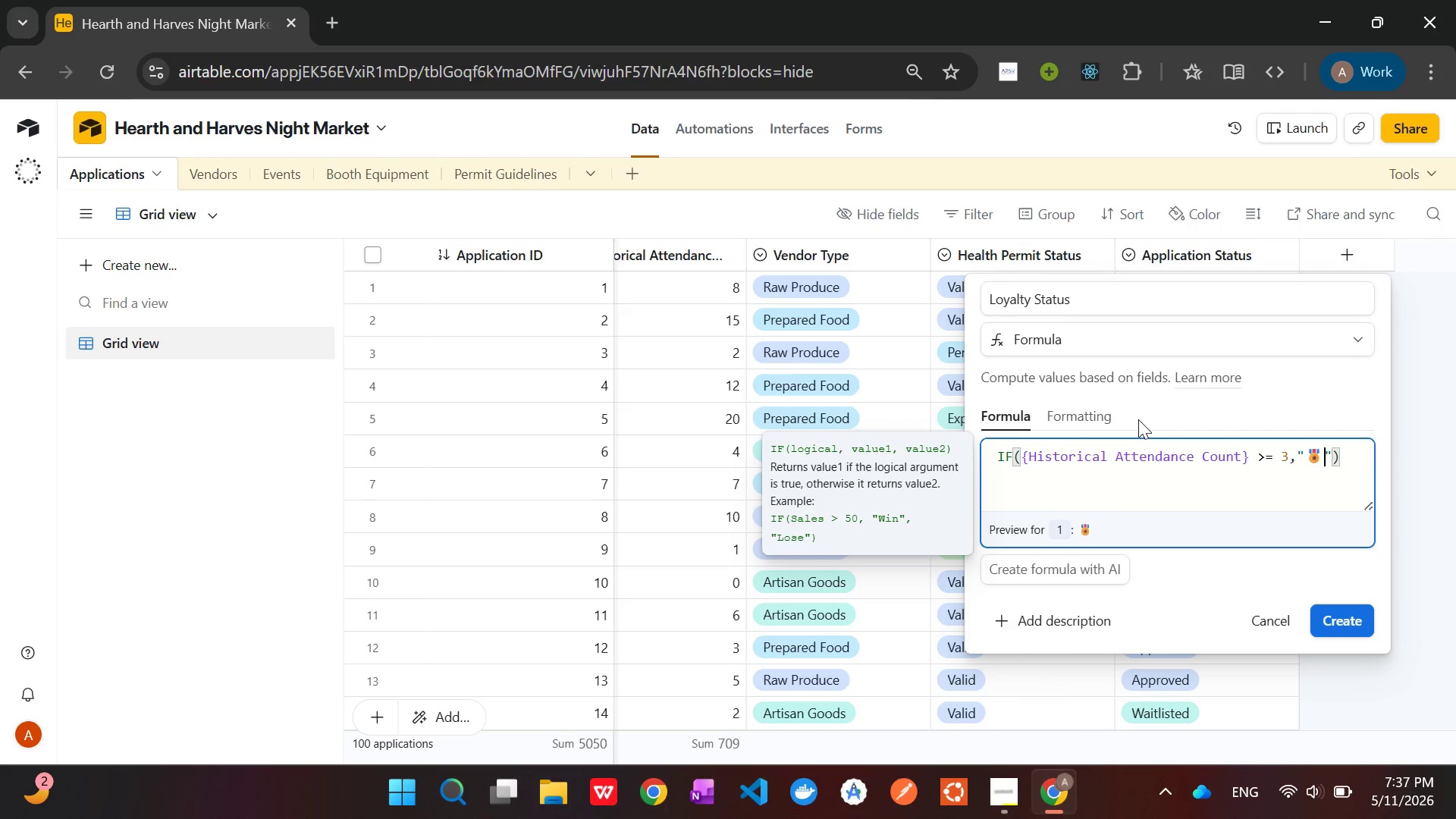 
type( Loyal Vendor)
 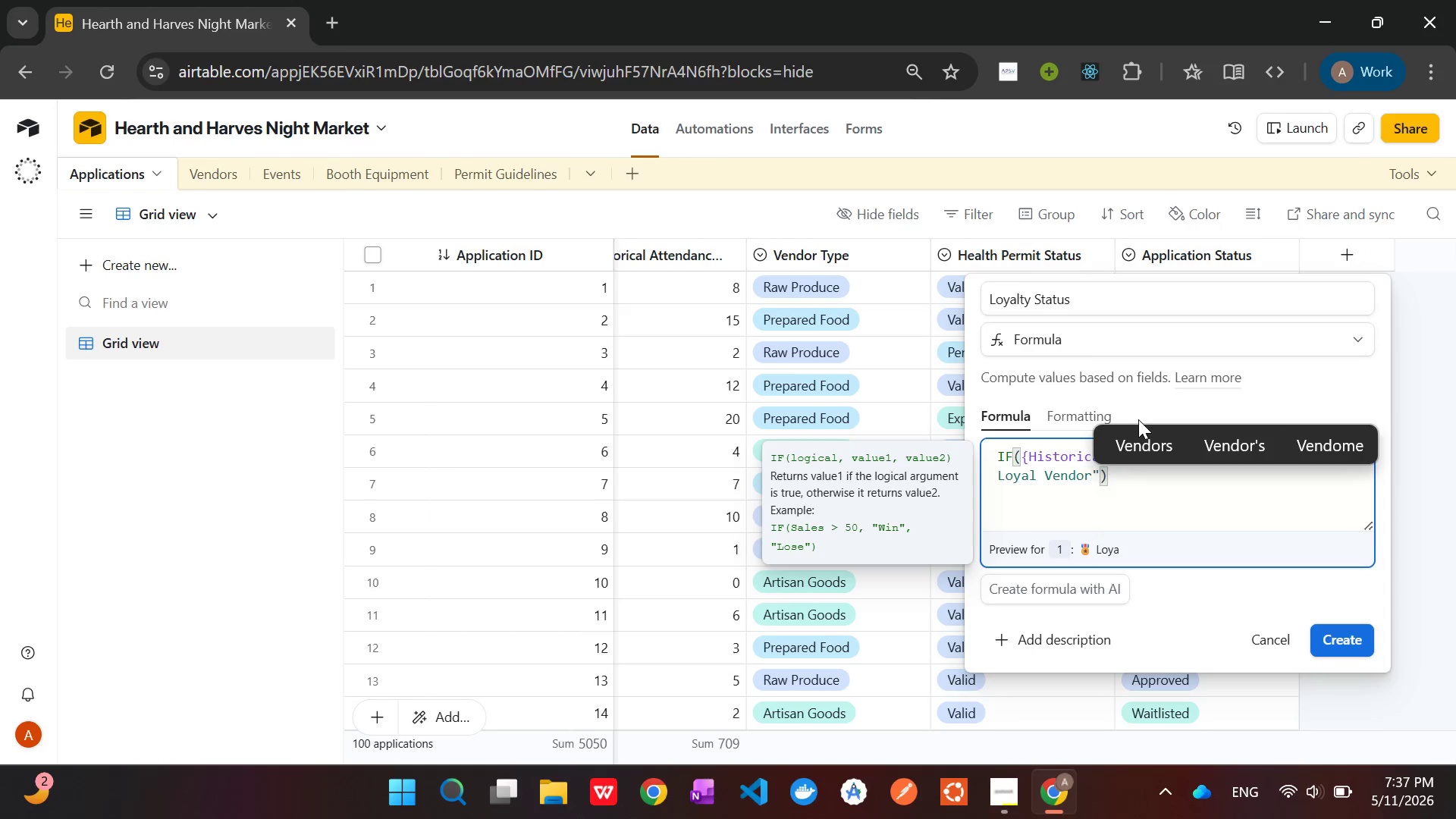 
wait(7.16)
 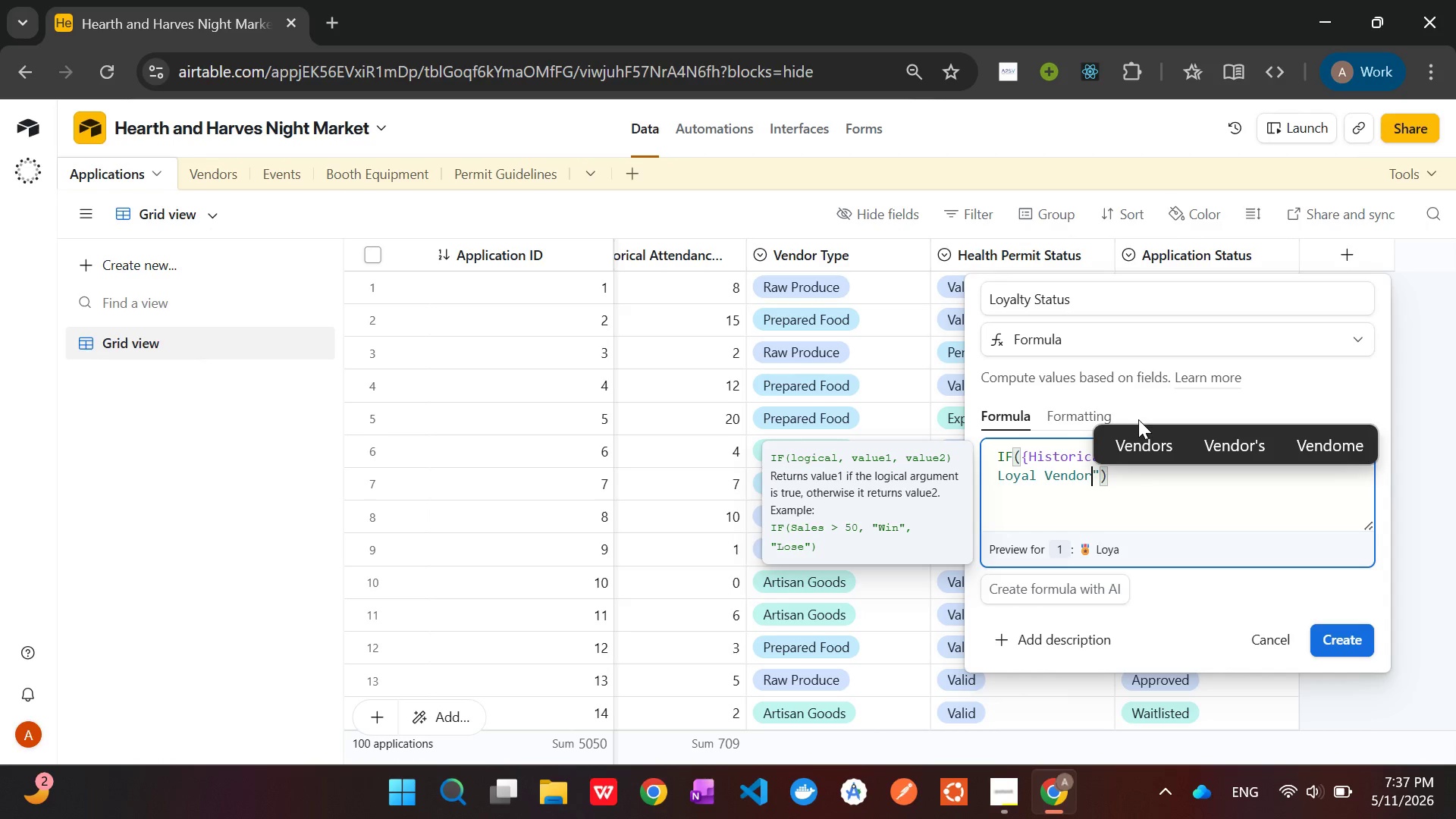 
key(ArrowRight)
 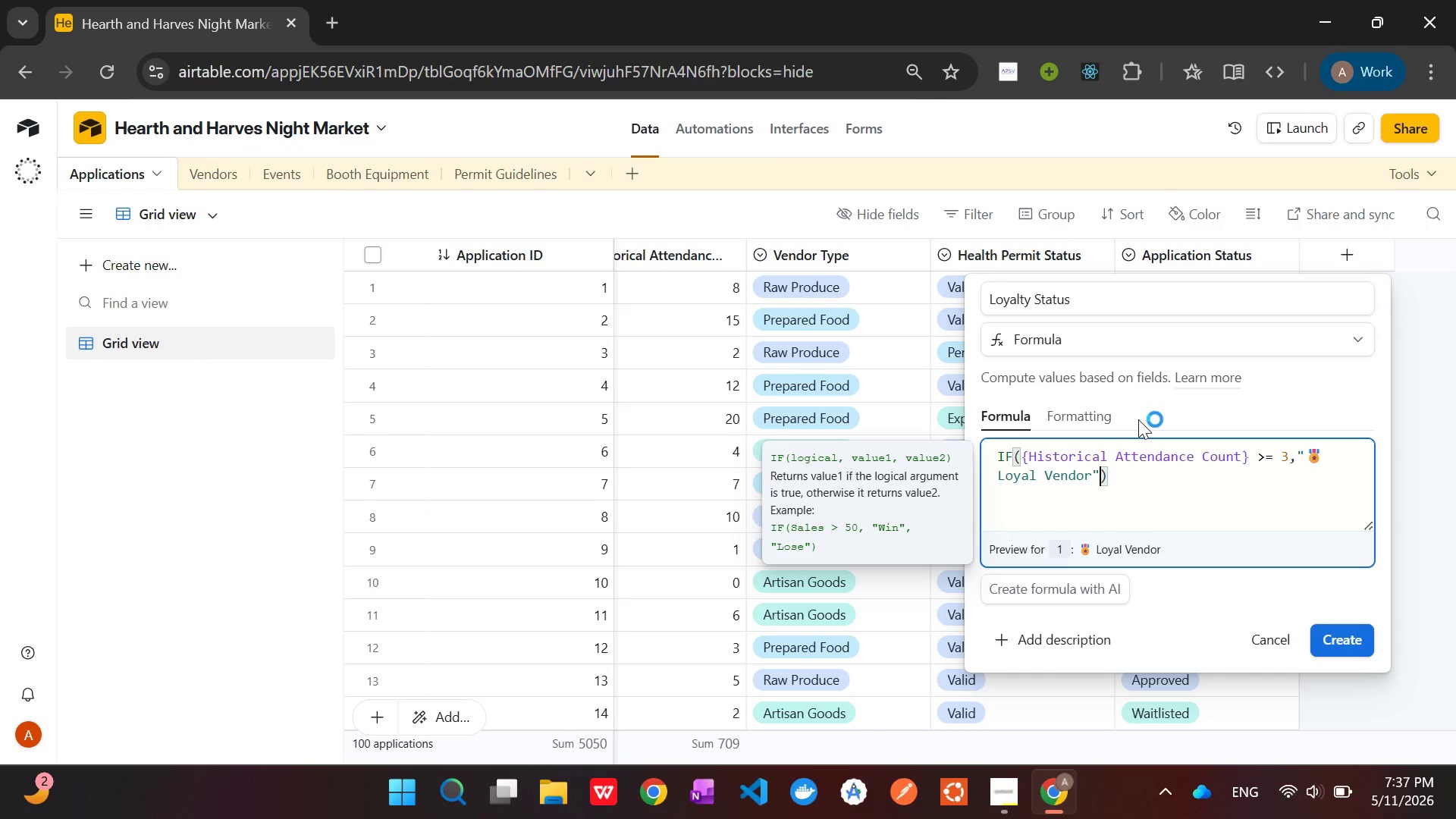 
type(<)
key(Backspace)
type(,"Standard)
 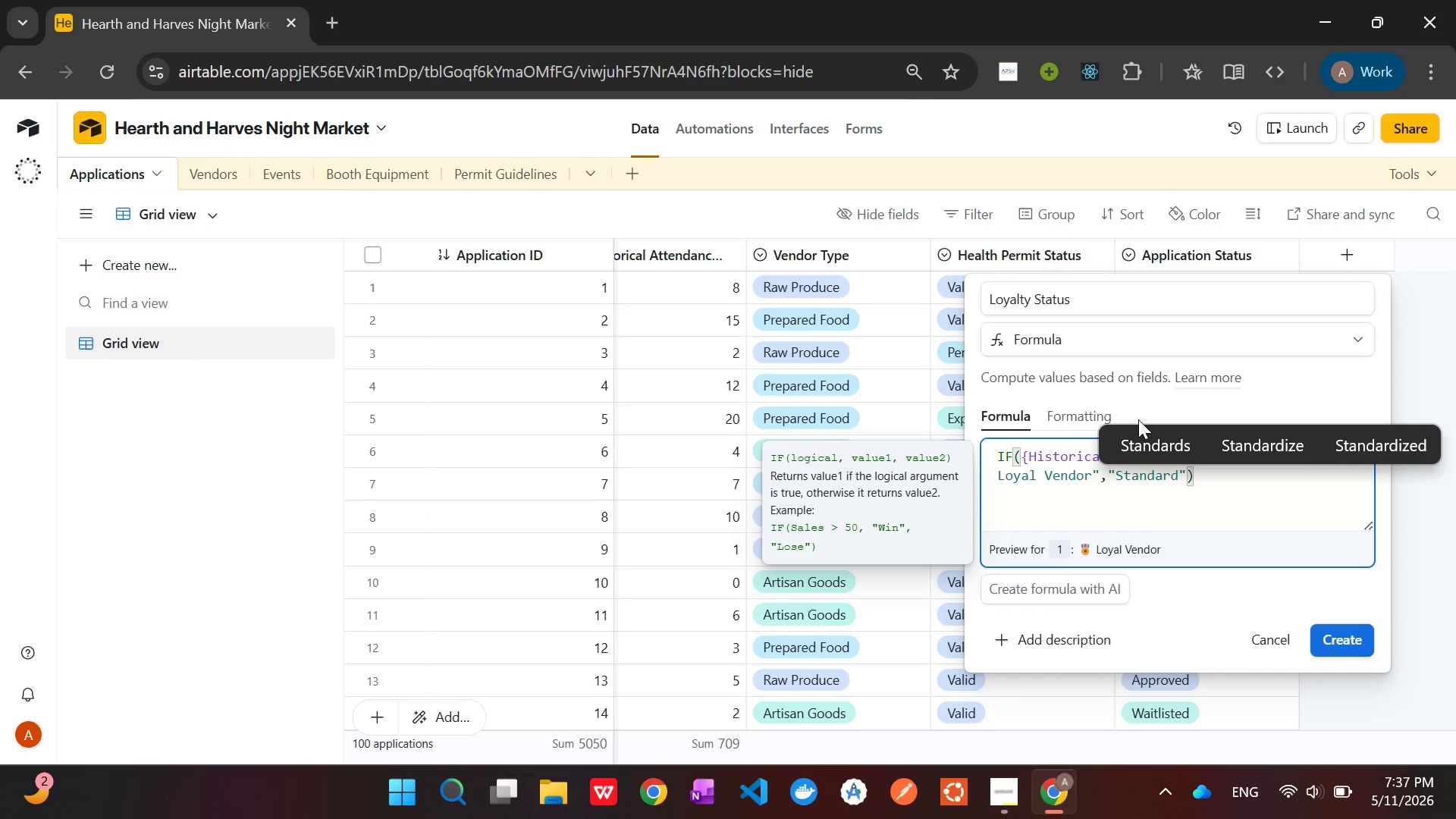 
left_click([1329, 639])
 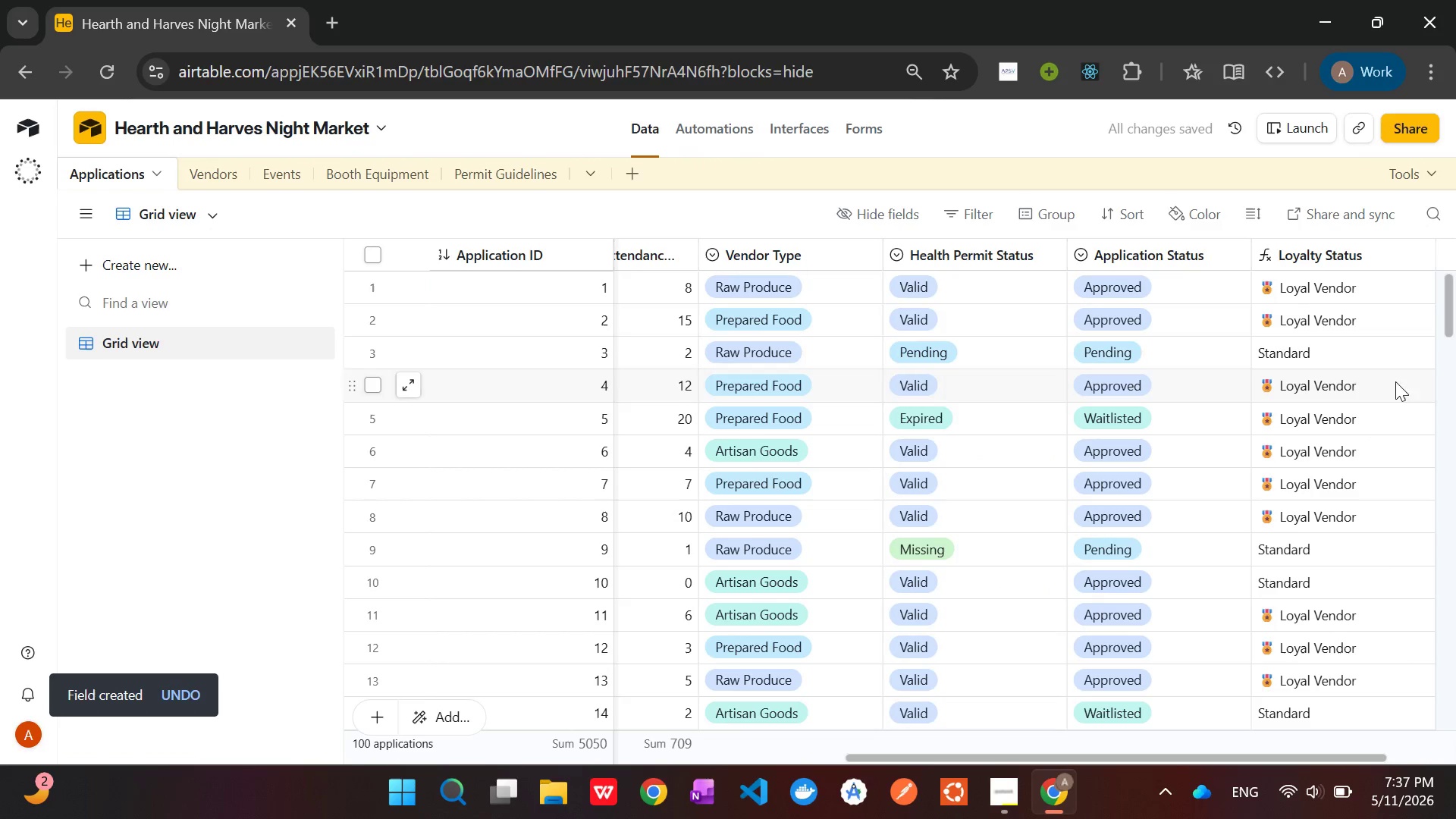 
scroll: coordinate [1376, 342], scroll_direction: up, amount: 5.0
 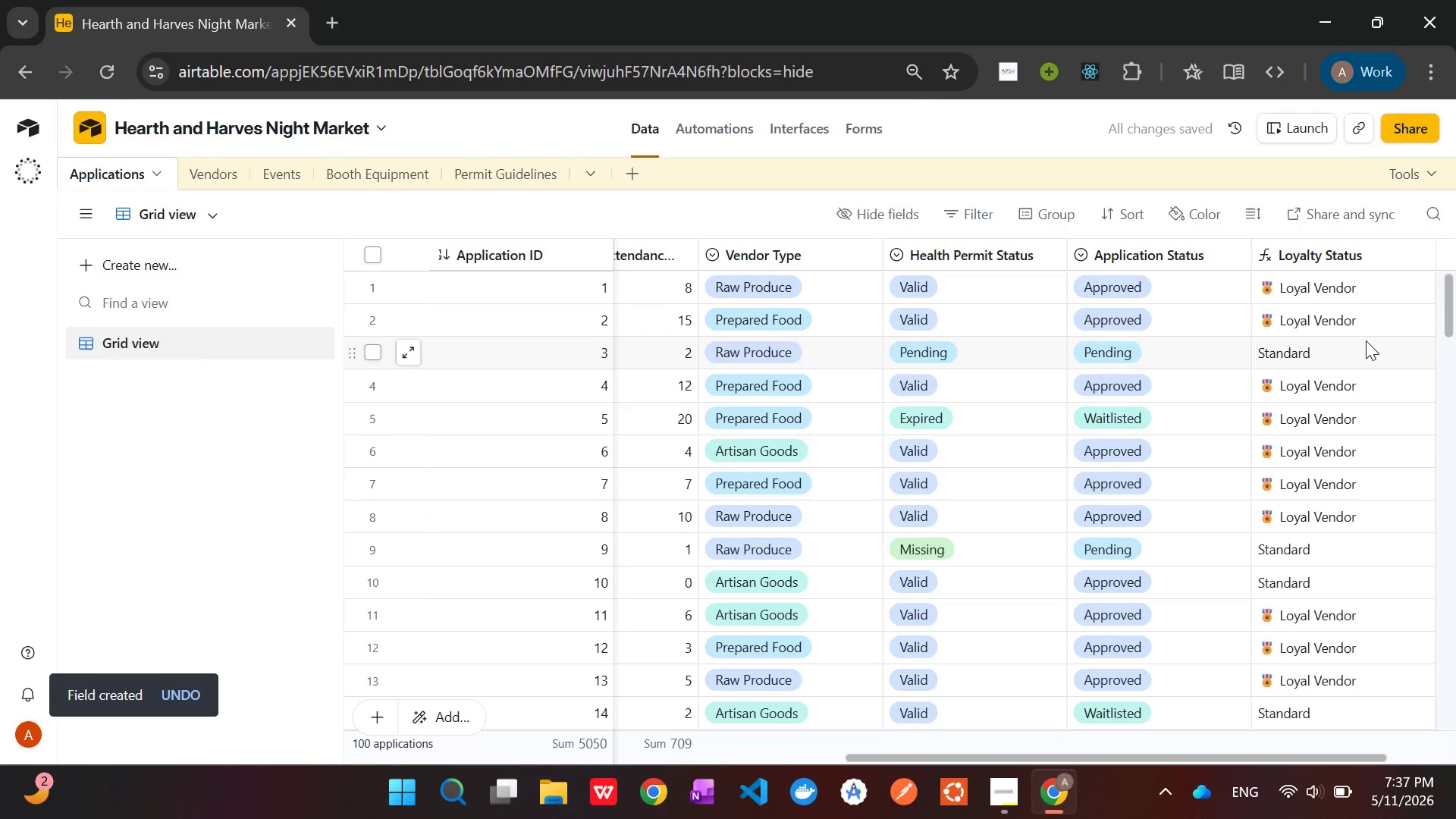 
scroll: coordinate [1364, 347], scroll_direction: down, amount: 6.0
 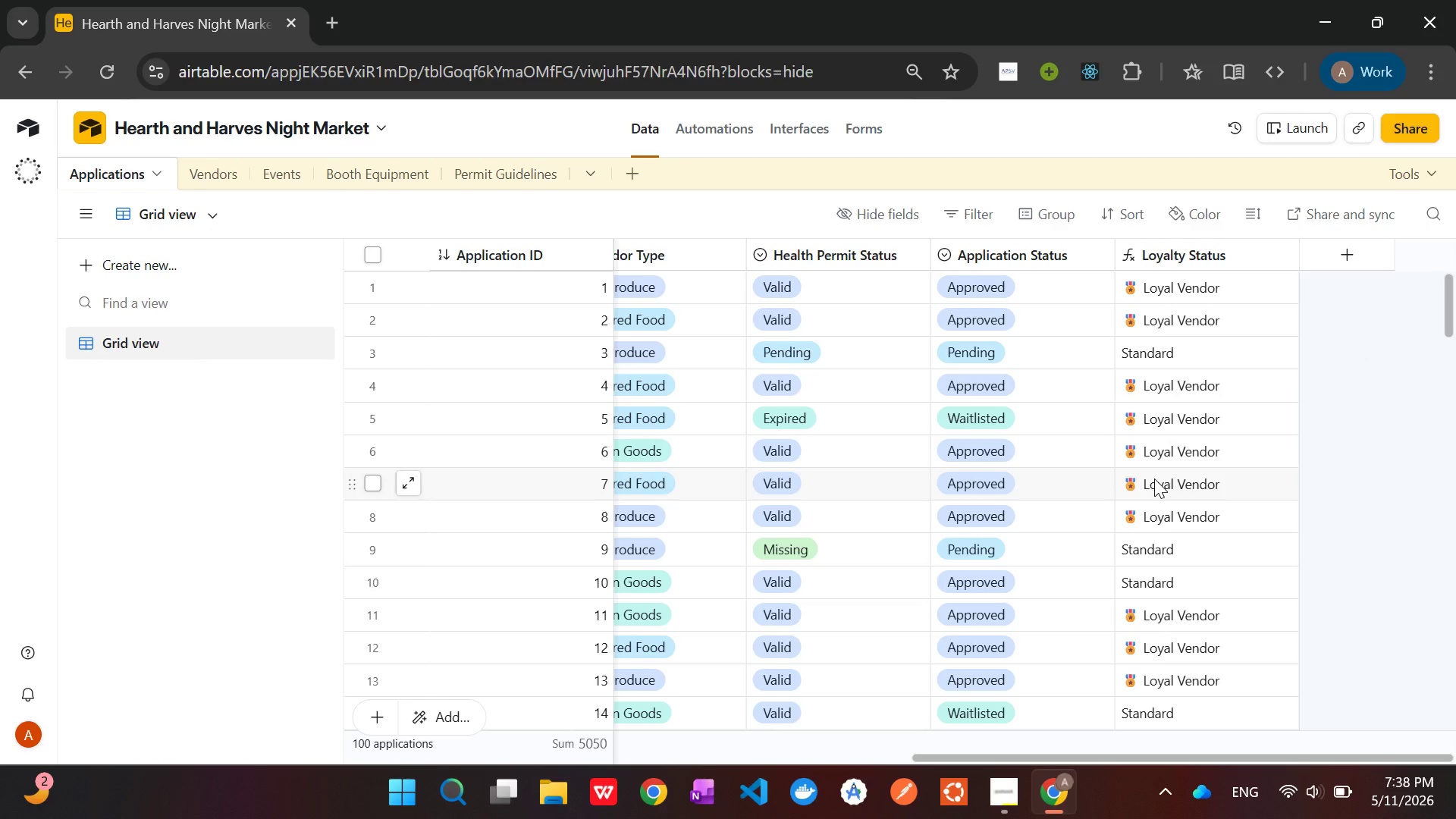 
wait(43.31)
 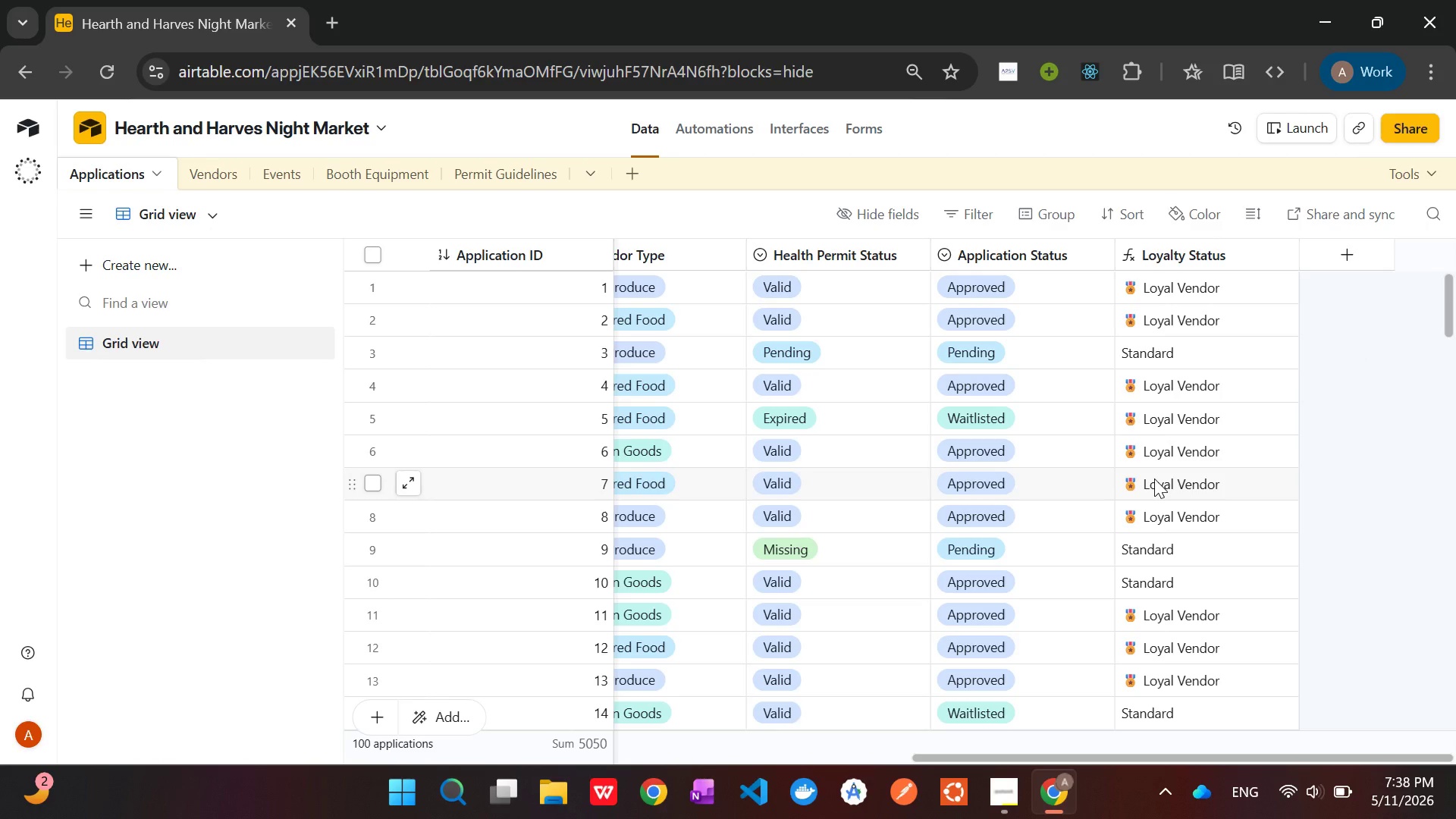 
left_click([1338, 254])
 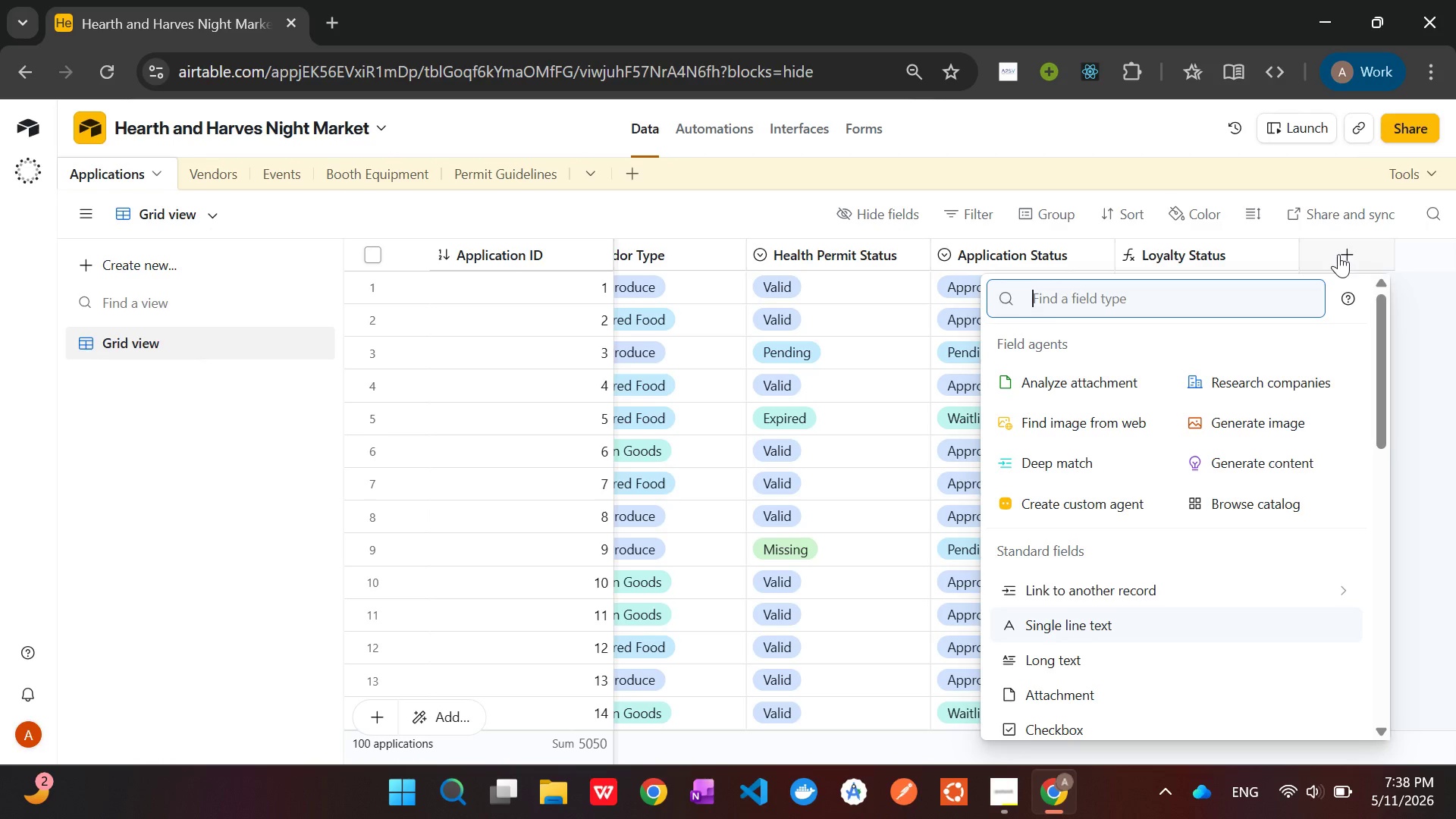 
wait(11.58)
 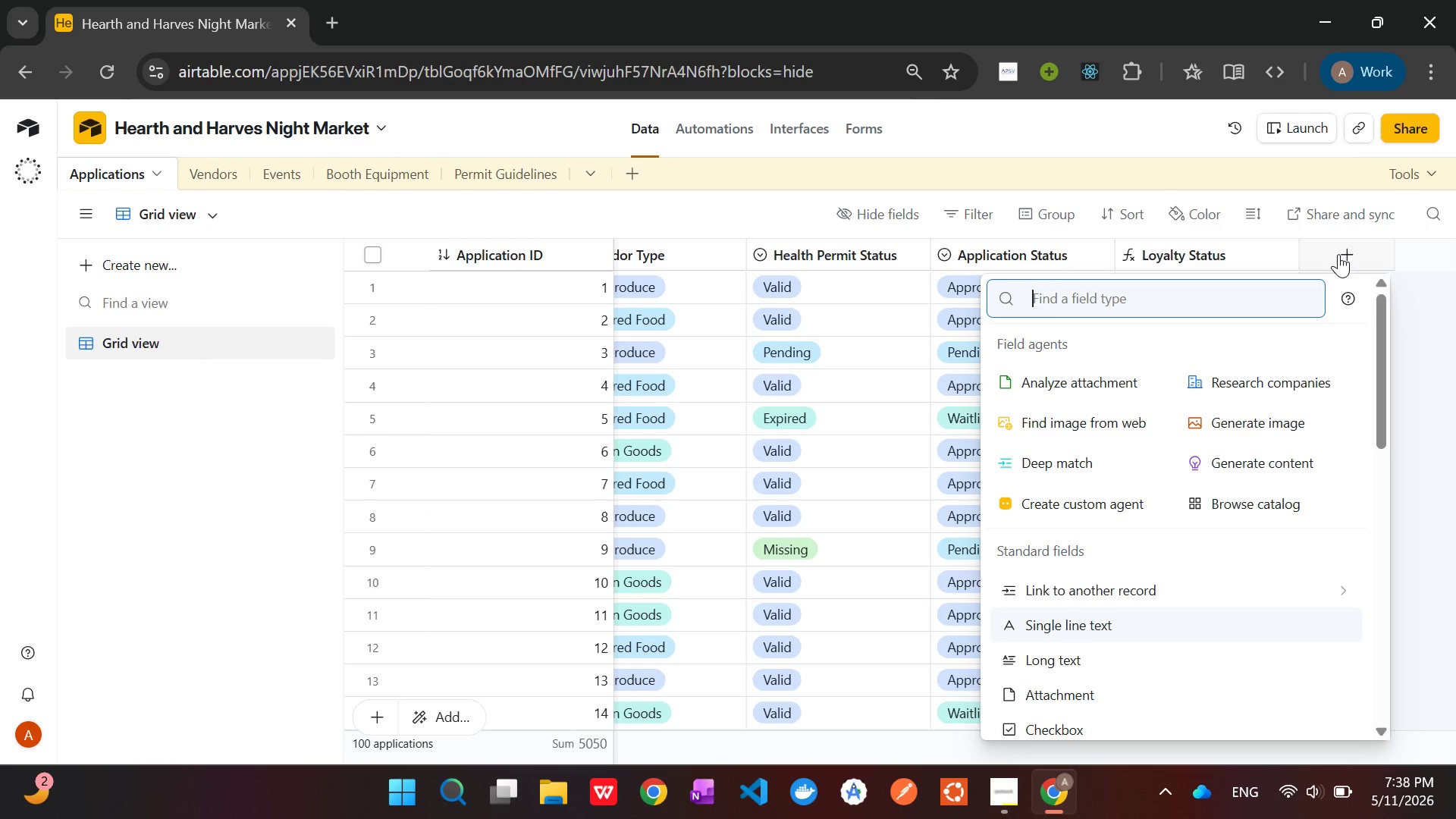 
type(for)
 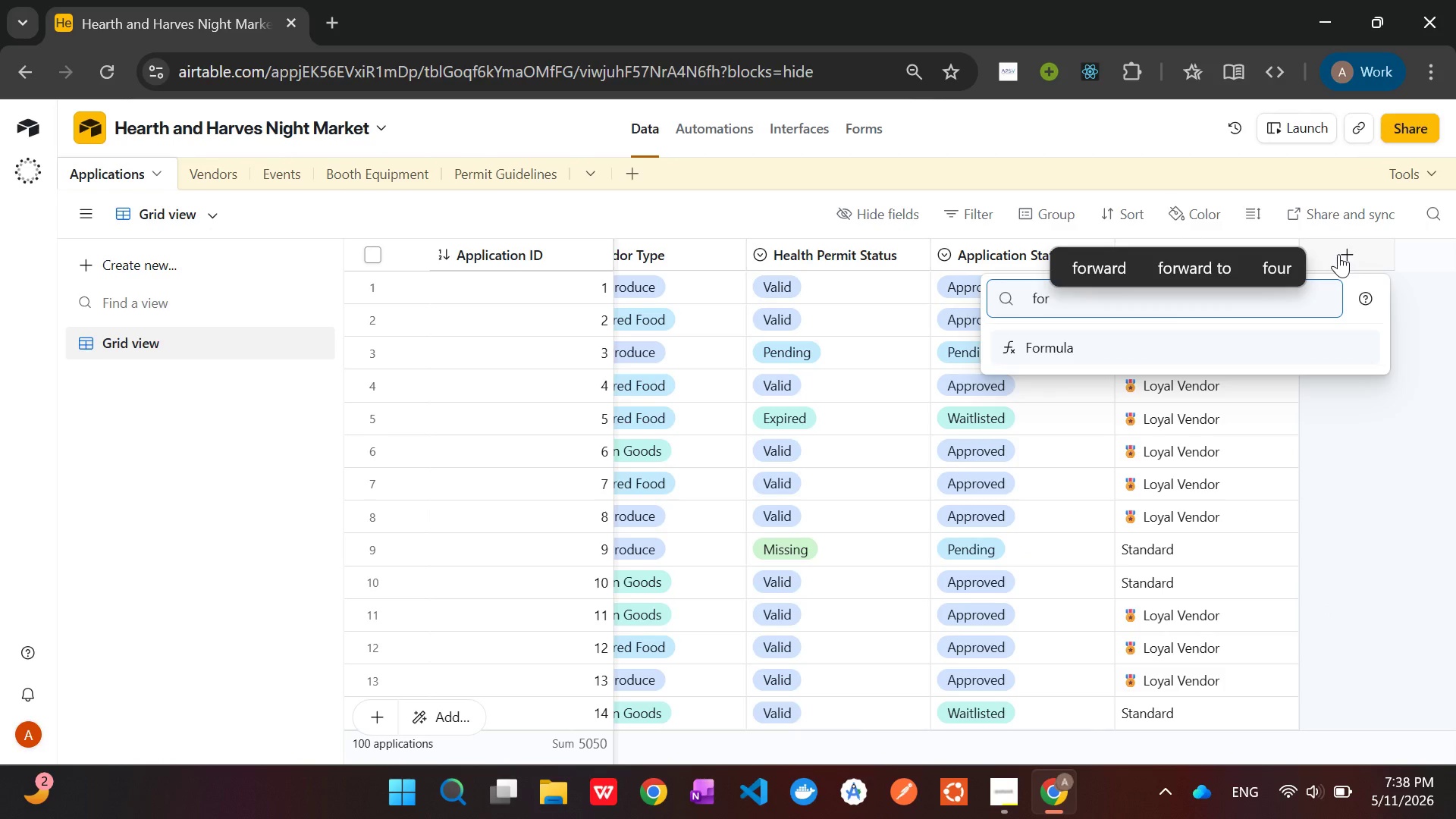 
key(Enter)
 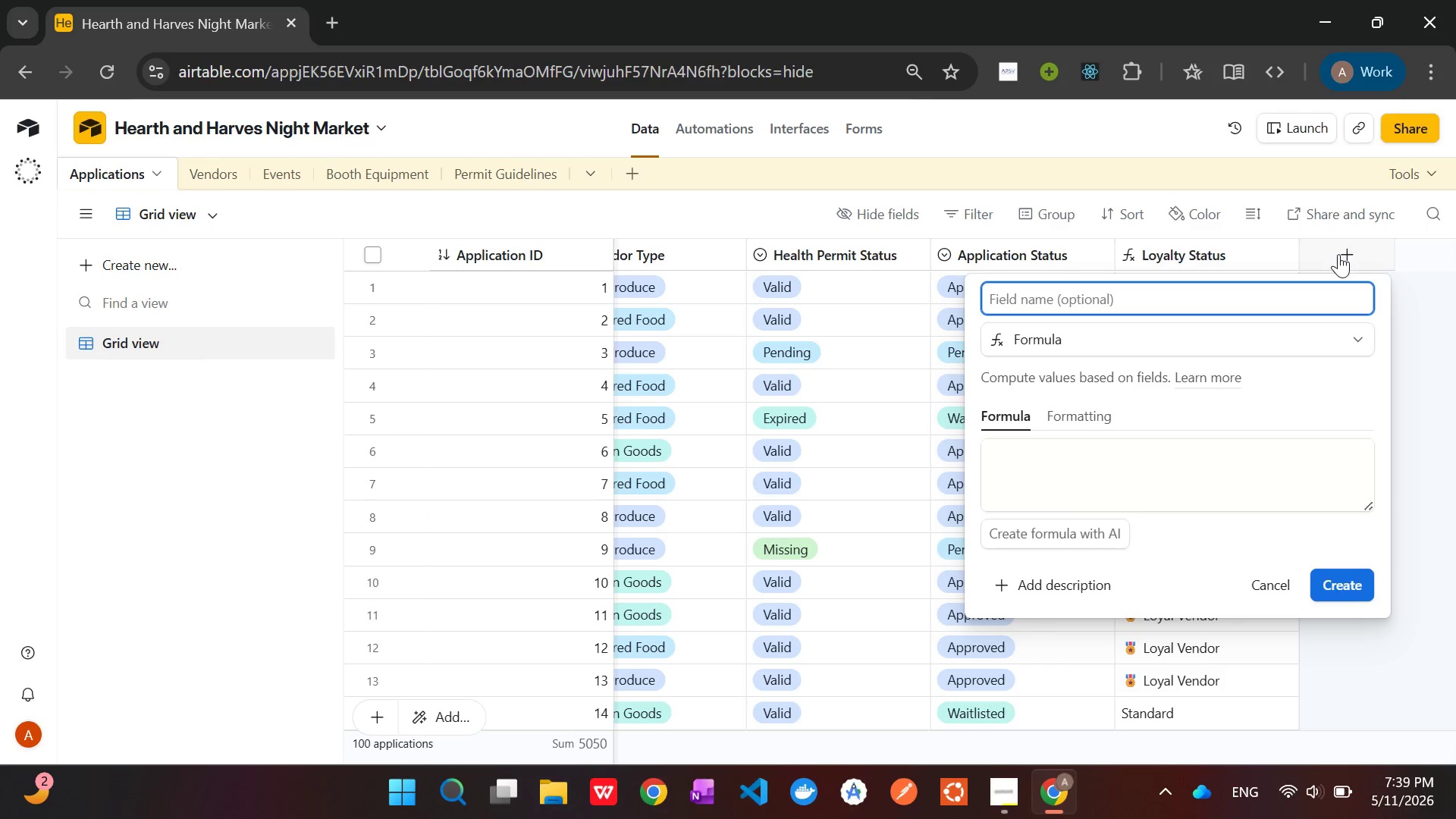 
wait(16.97)
 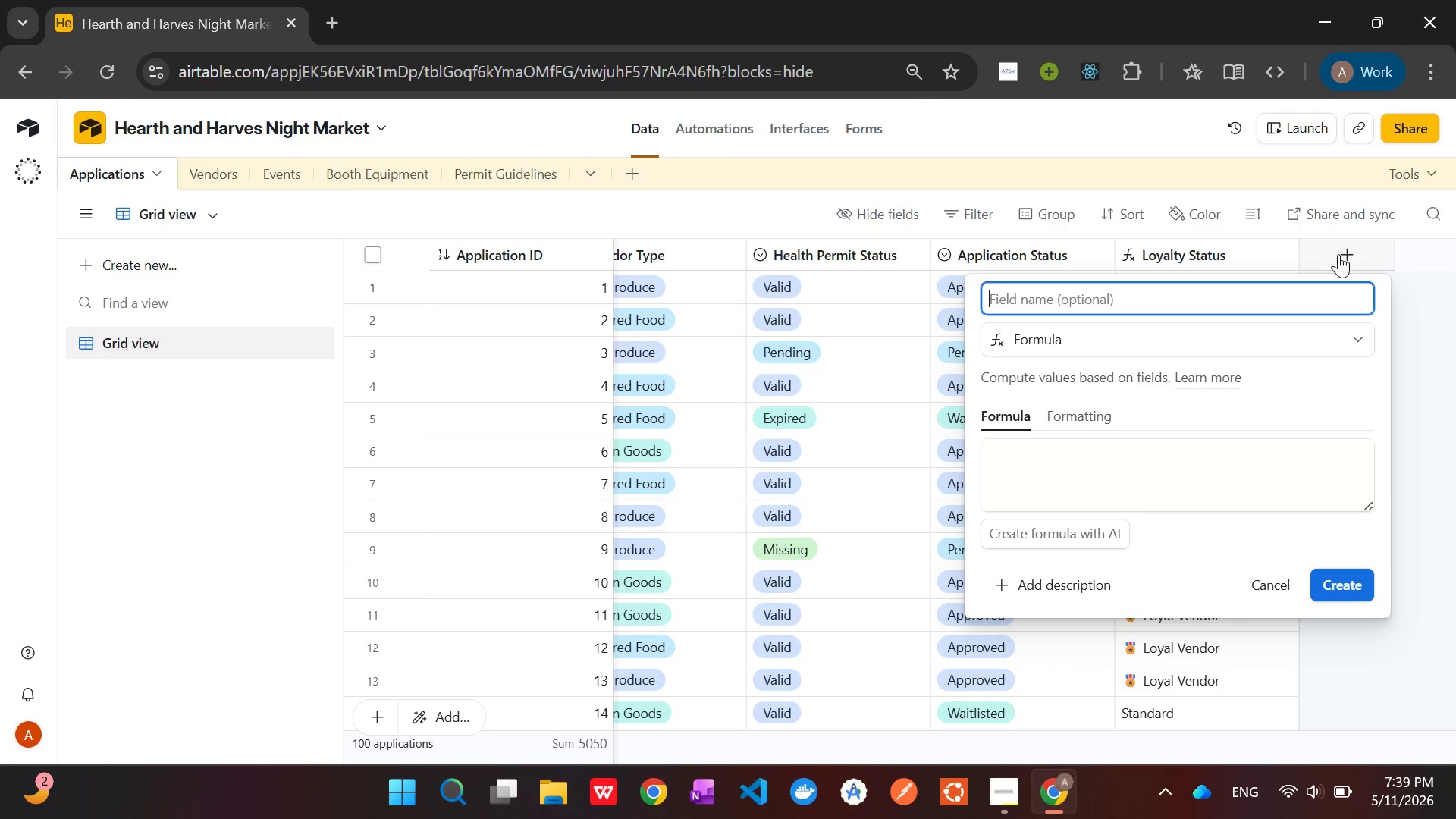 
type(Cal)
 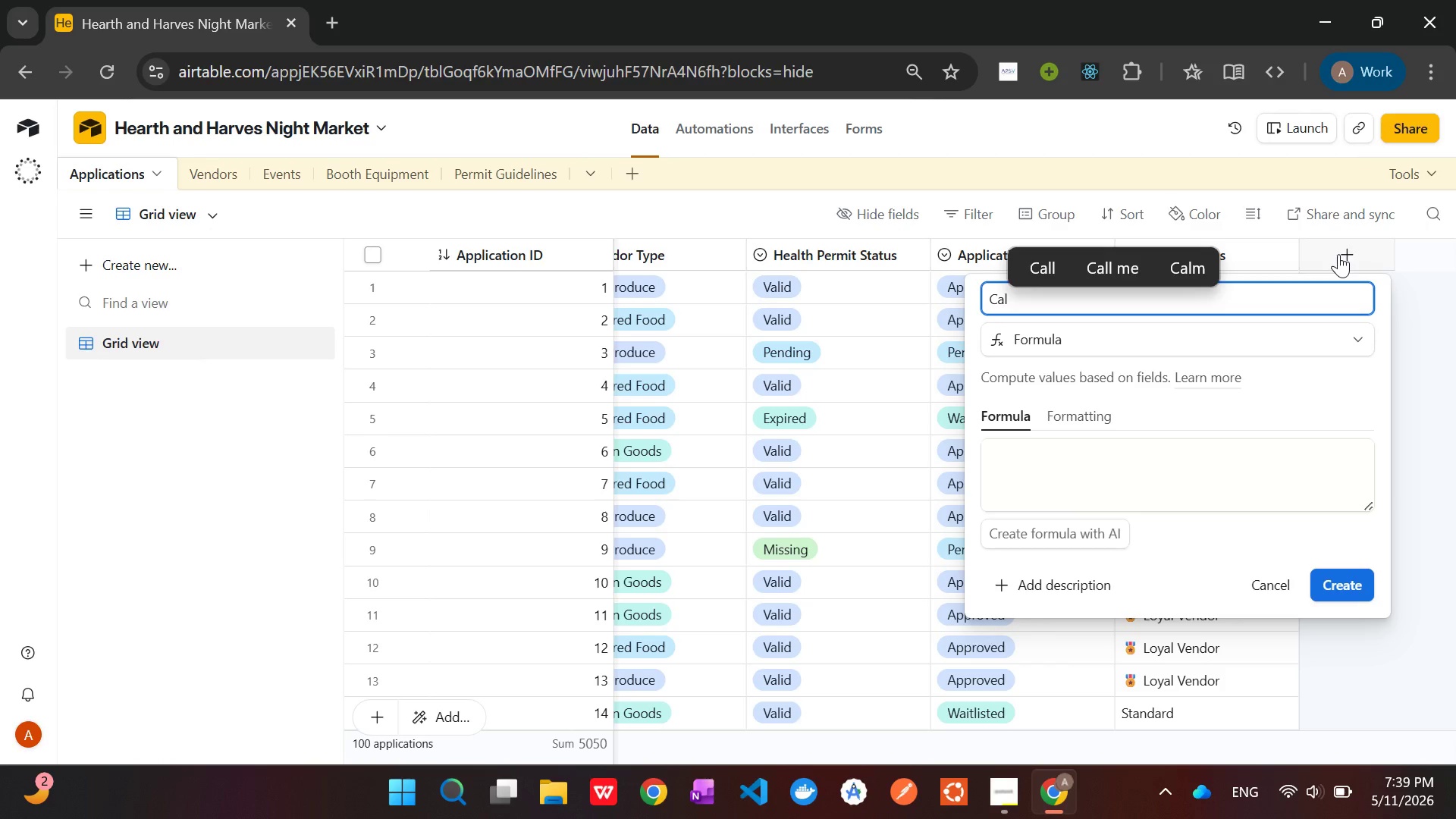 
type(culated)
 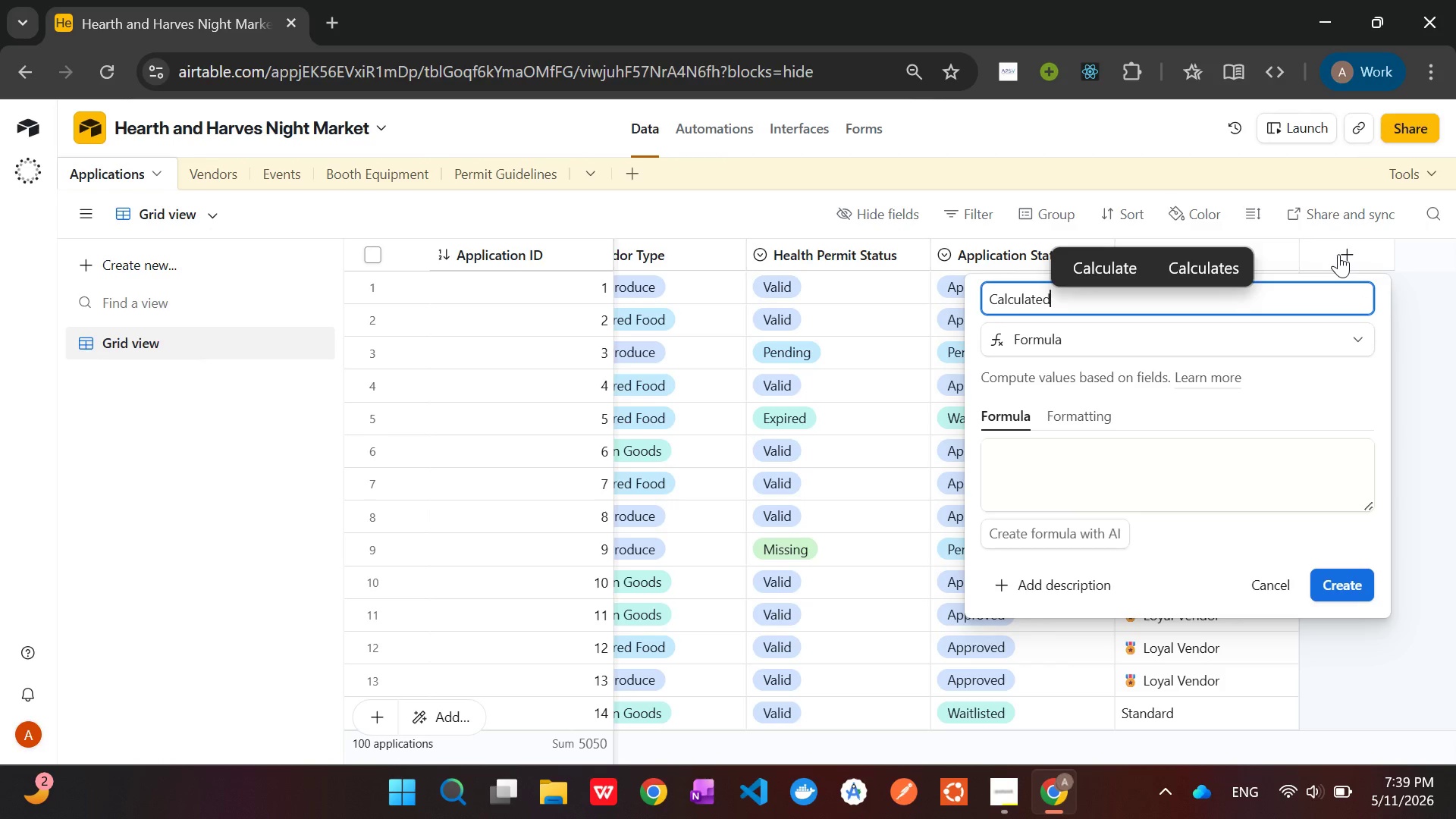 
type( Fee)
 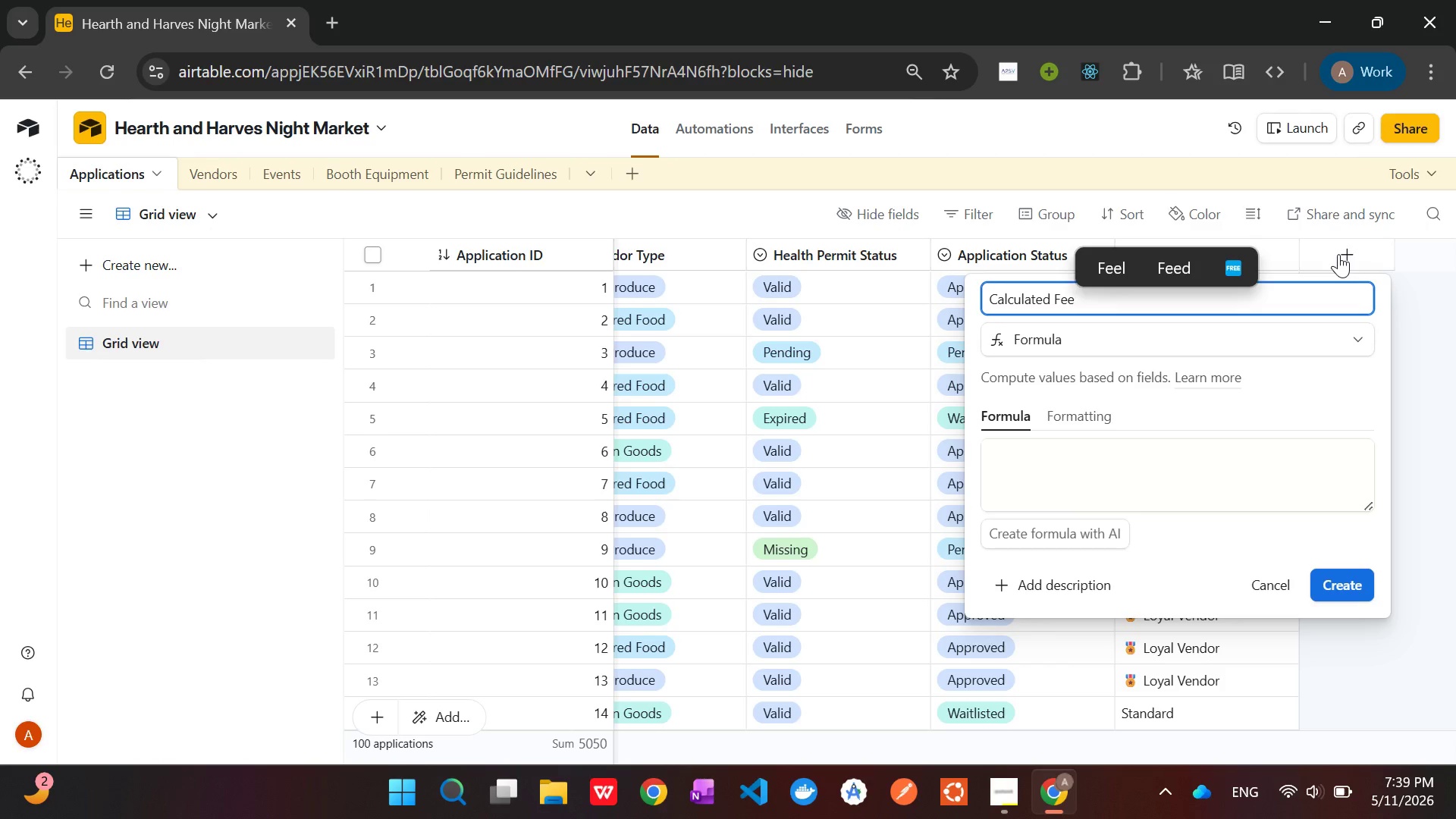 
wait(24.09)
 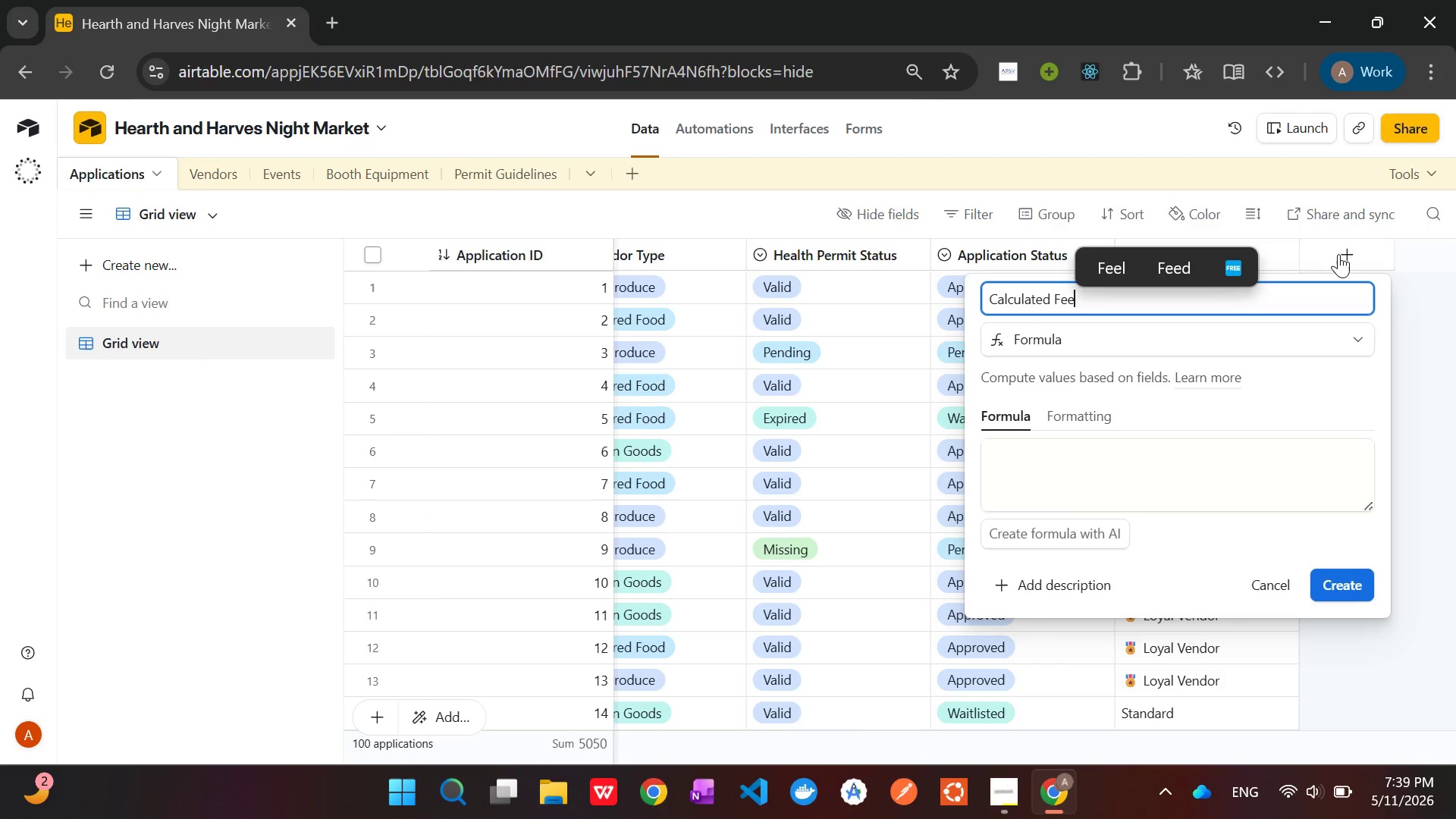 
left_click([1089, 481])
 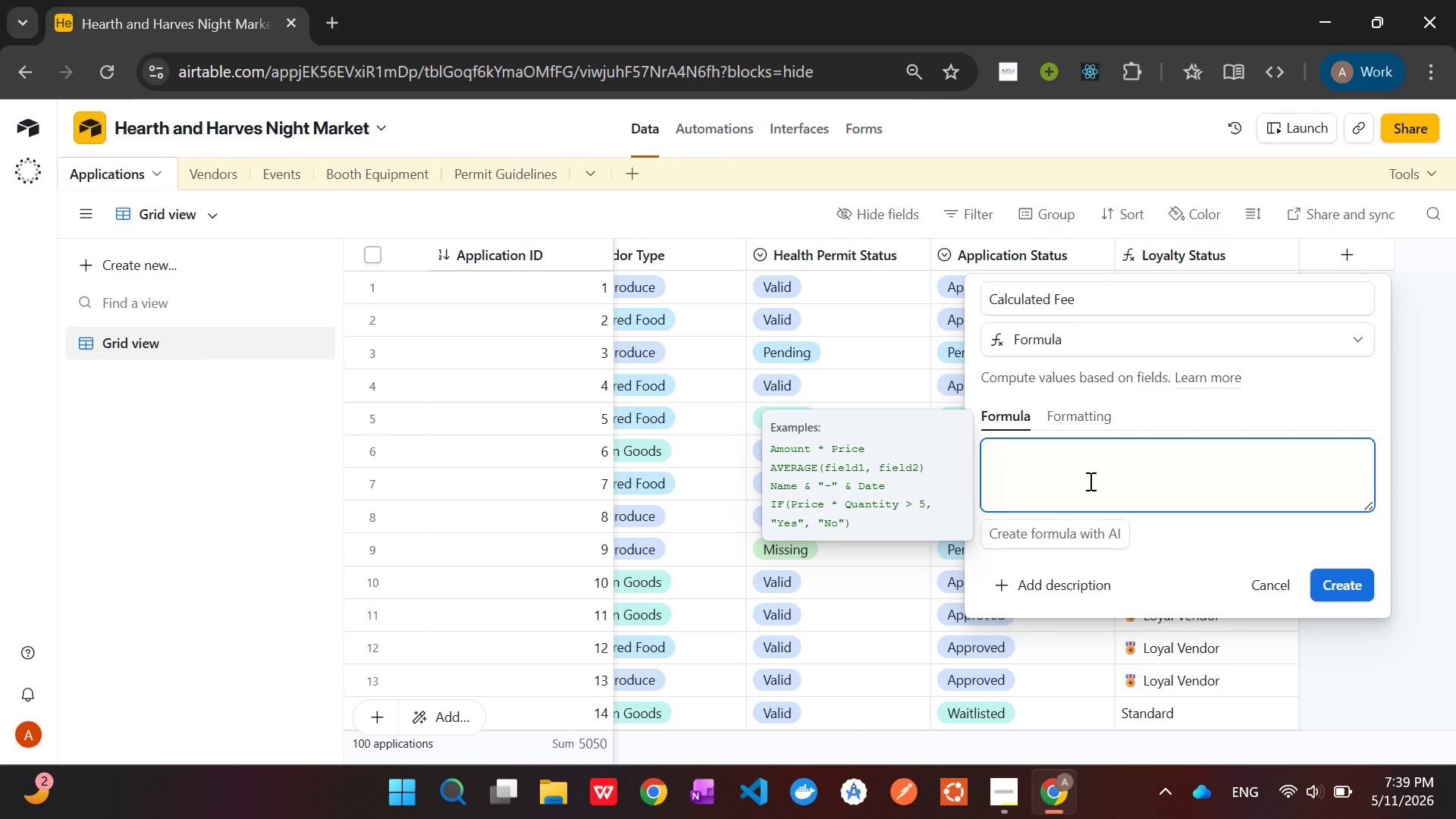 
type(((SW)
key(Tab)
 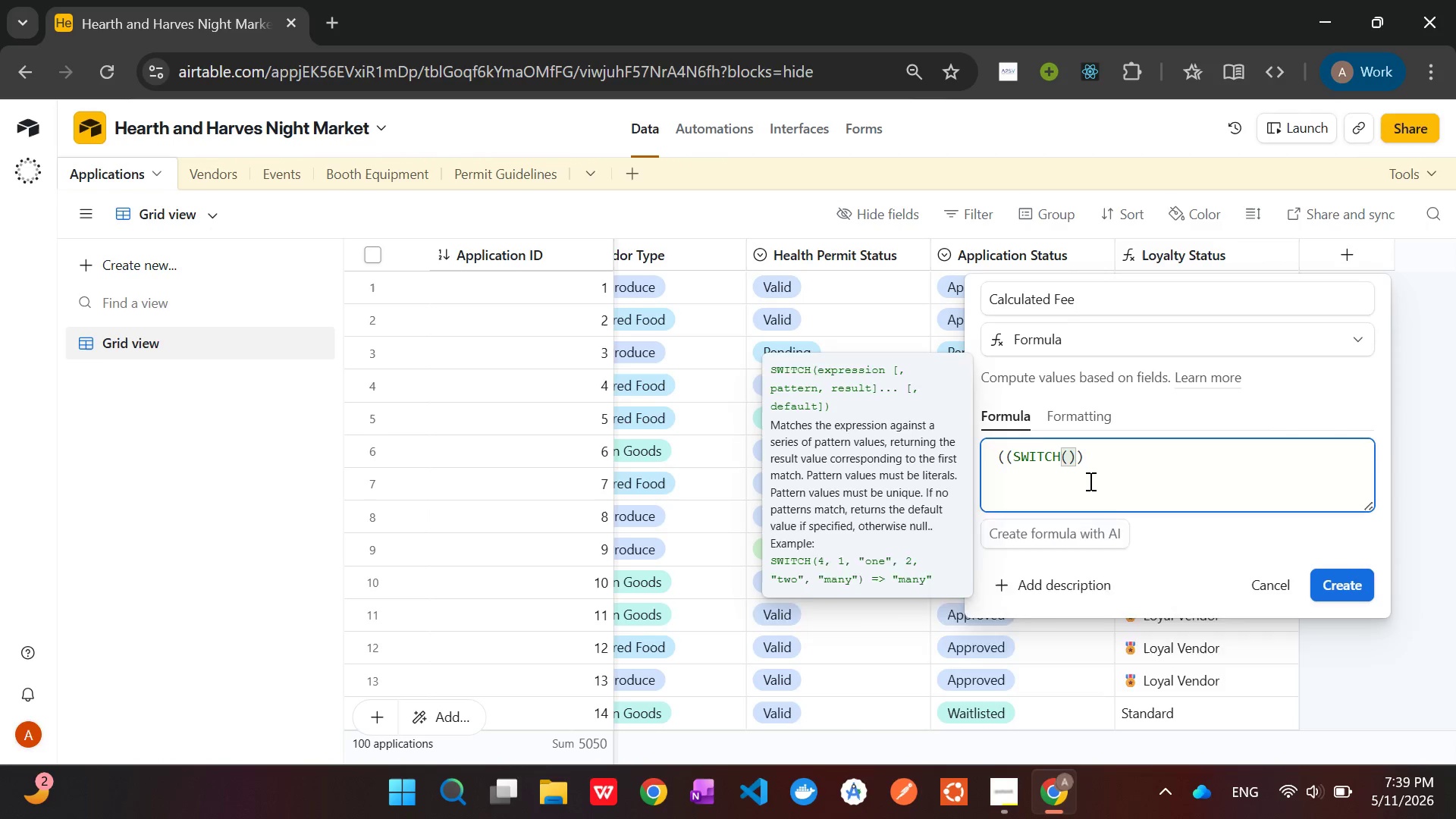 
type())))
 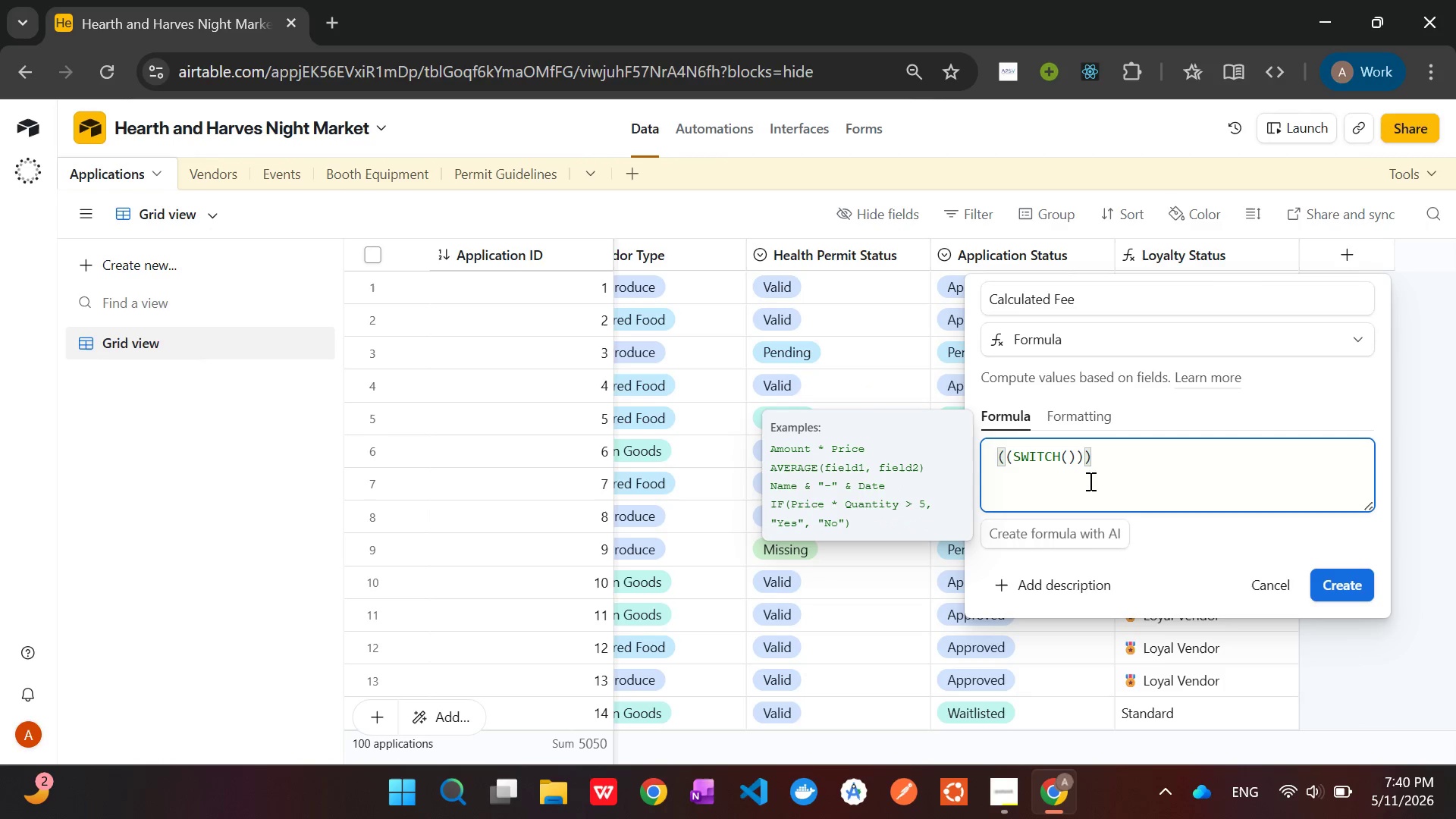 
key(ArrowLeft)
 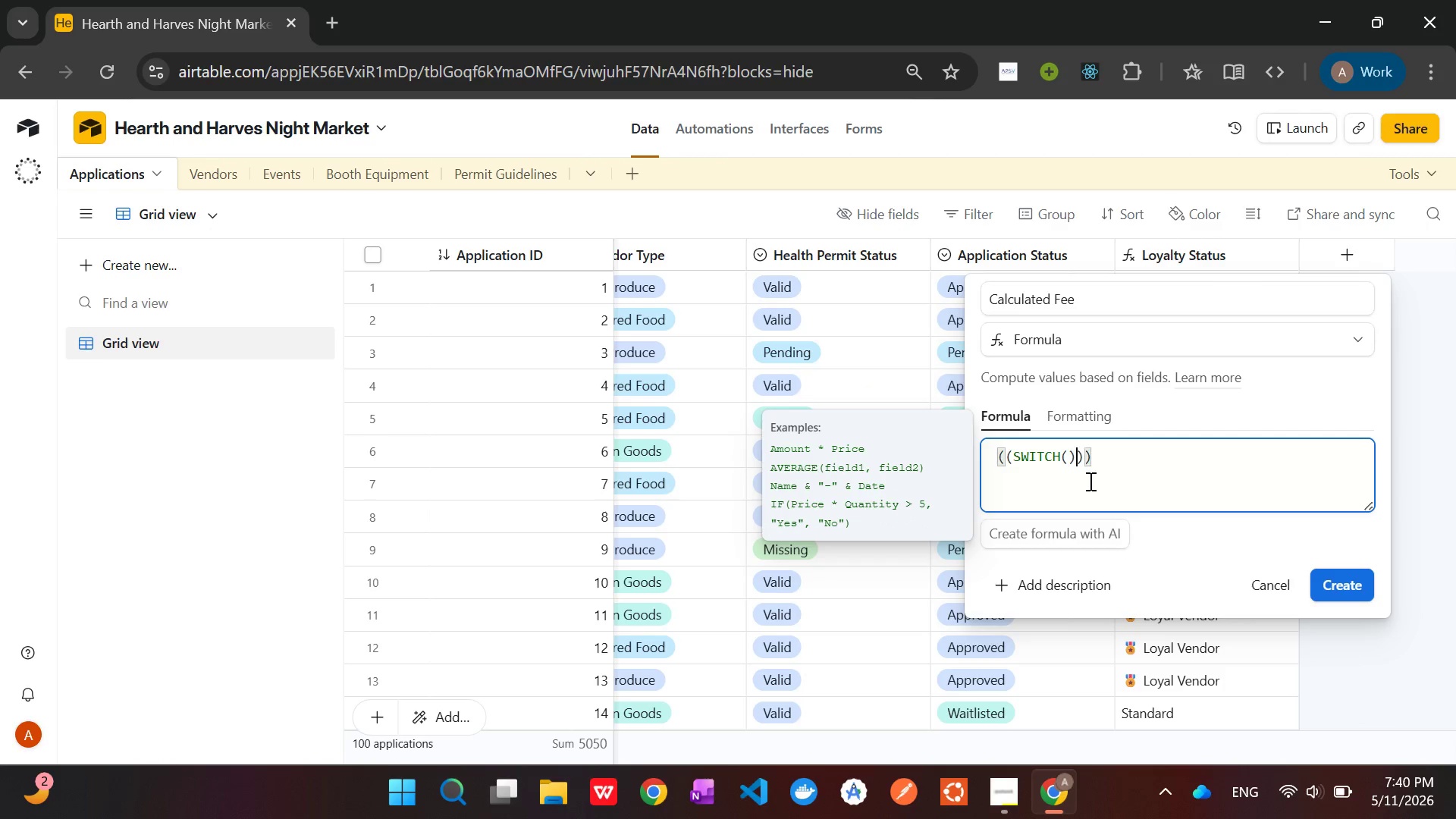 
key(ArrowLeft)
 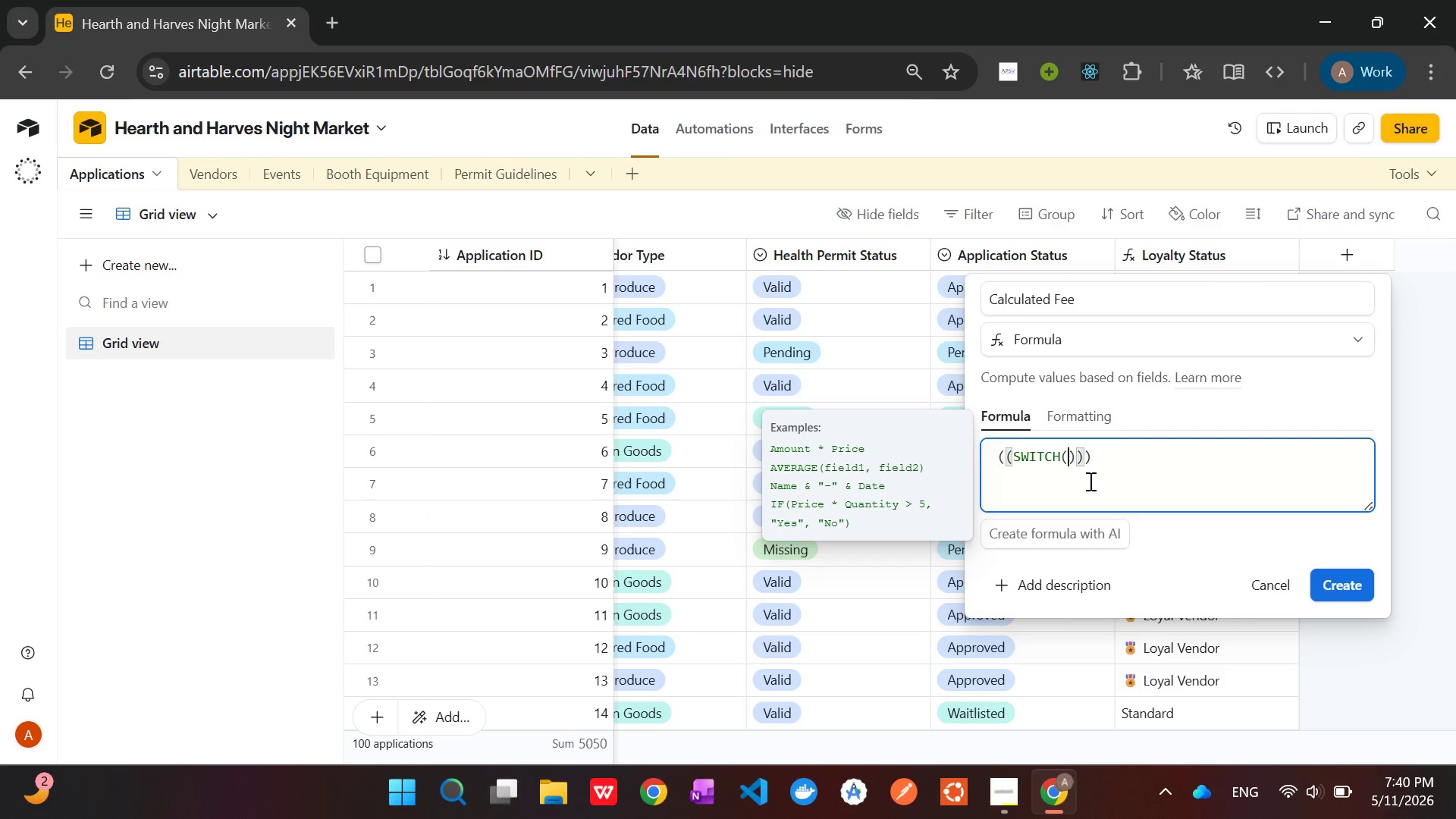 
key(ArrowLeft)
 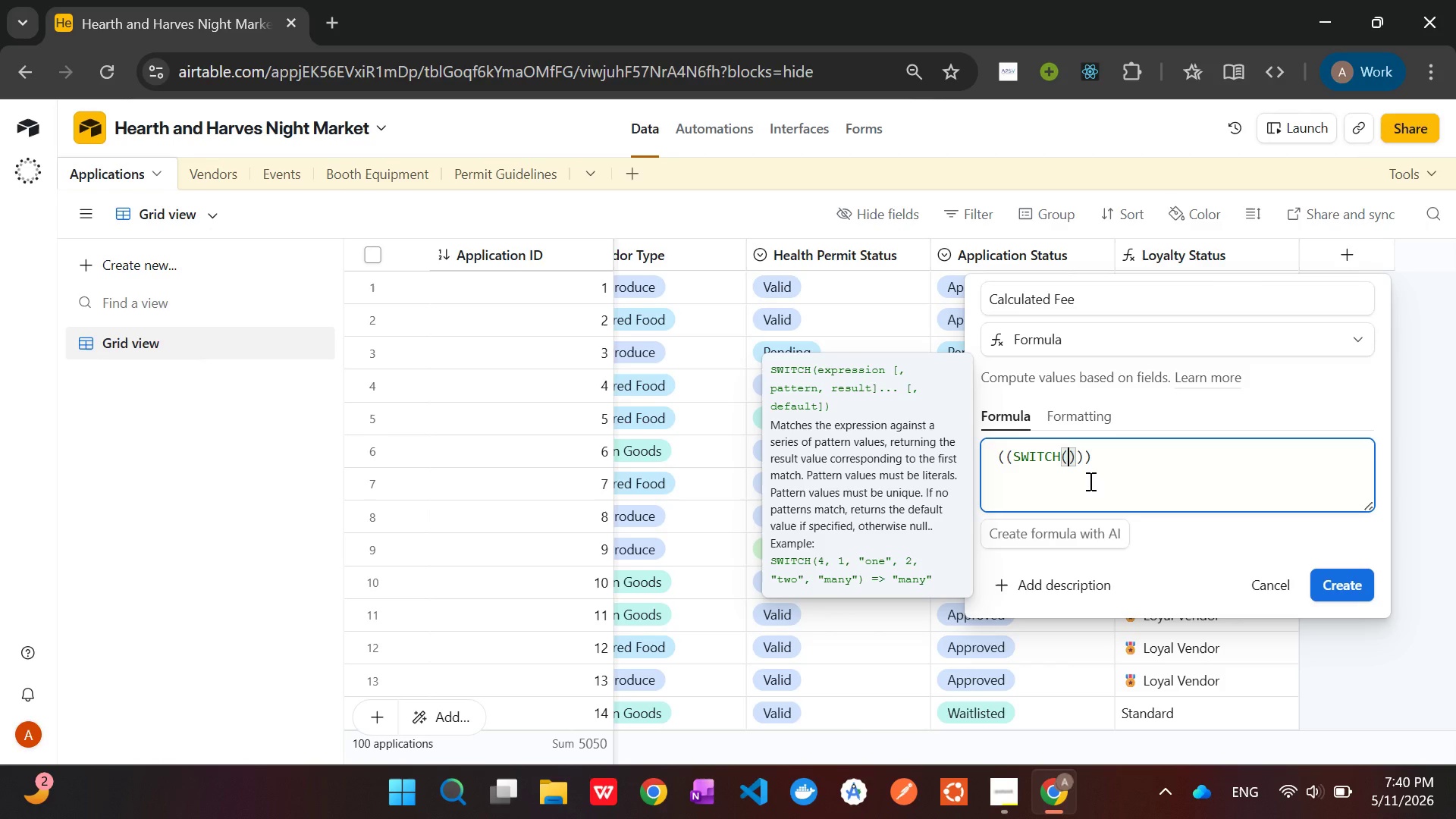 
wait(7.28)
 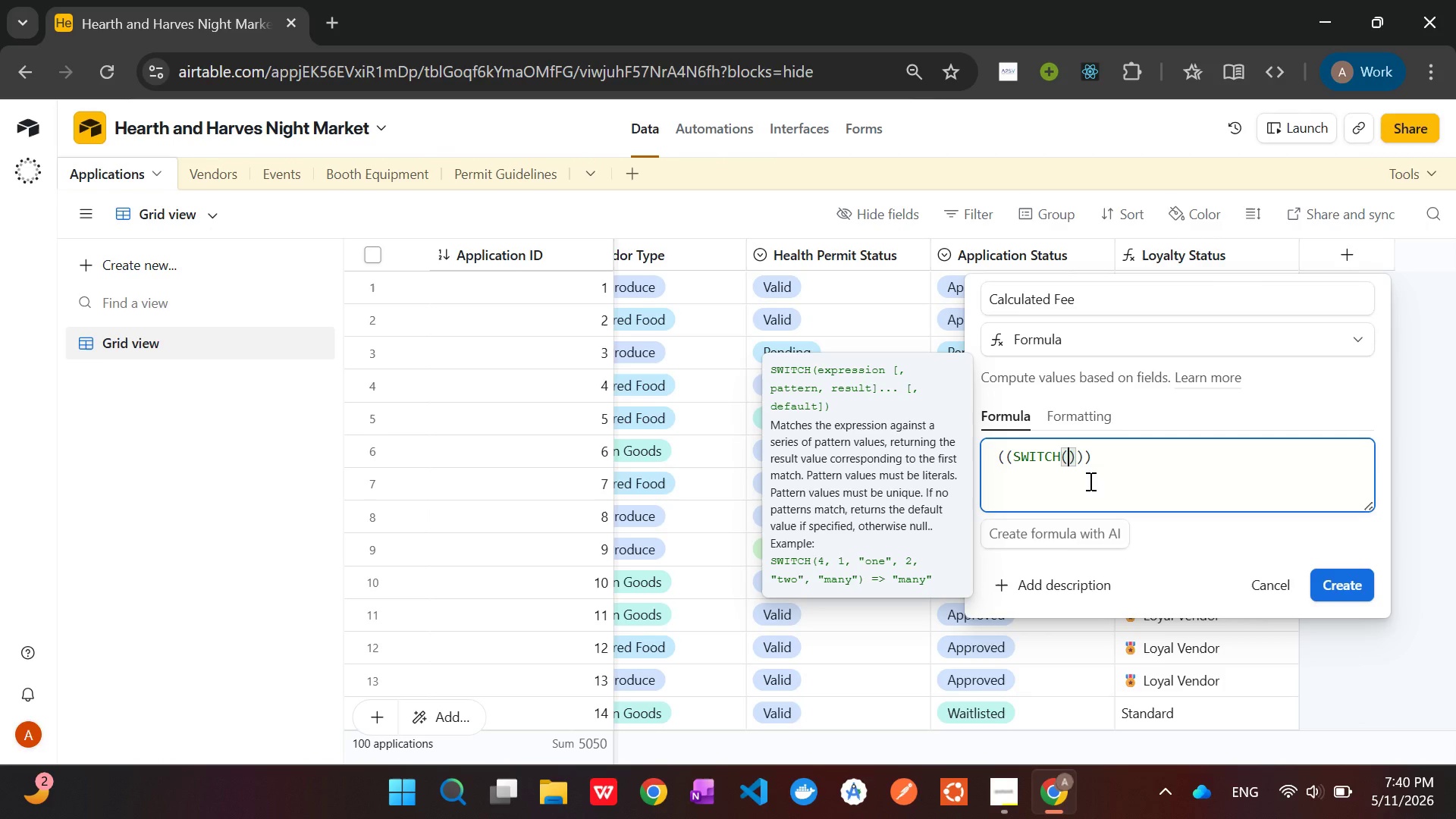 
key(Shift+BracketLeft)
 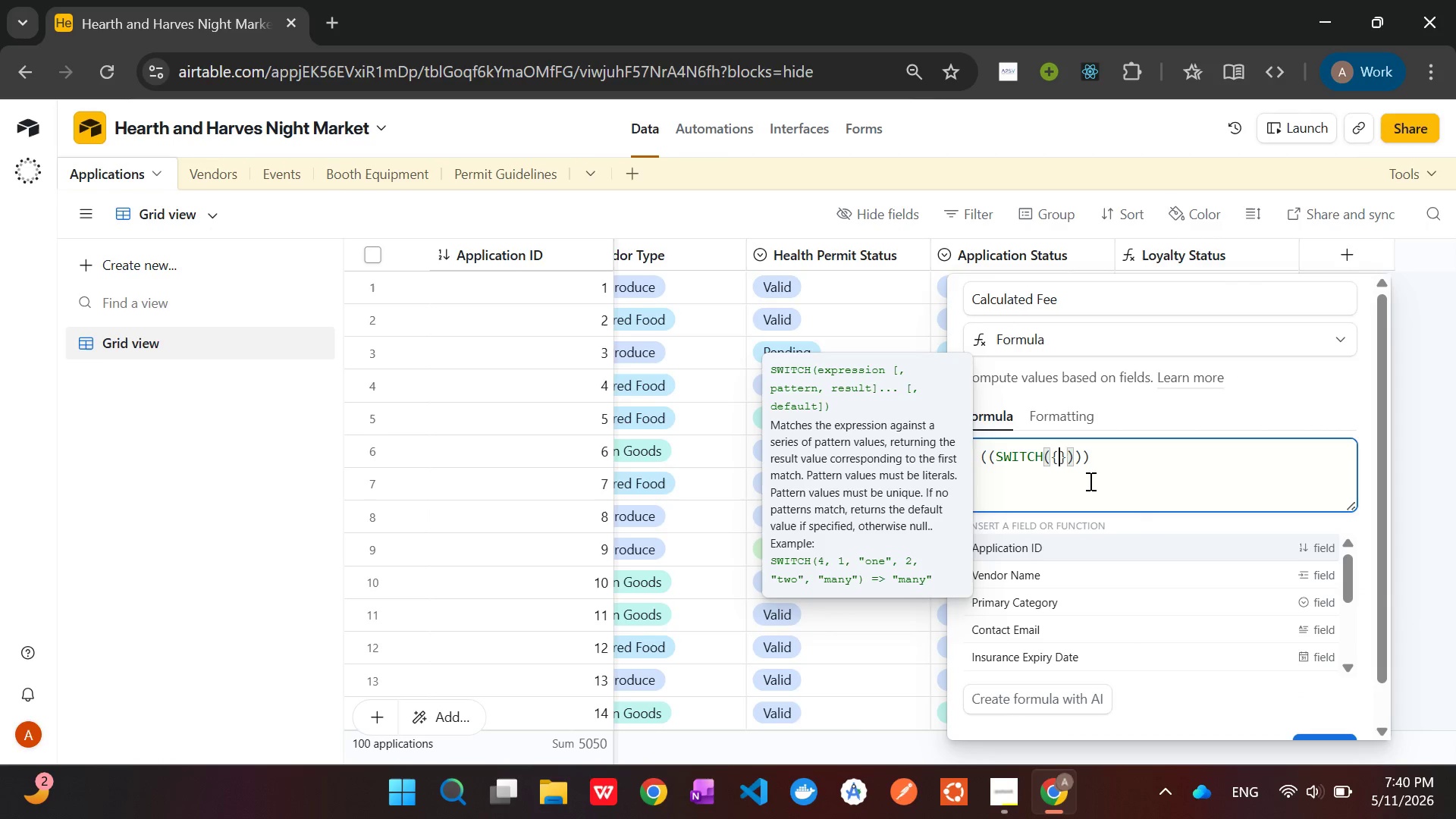 
key(Shift+B)
 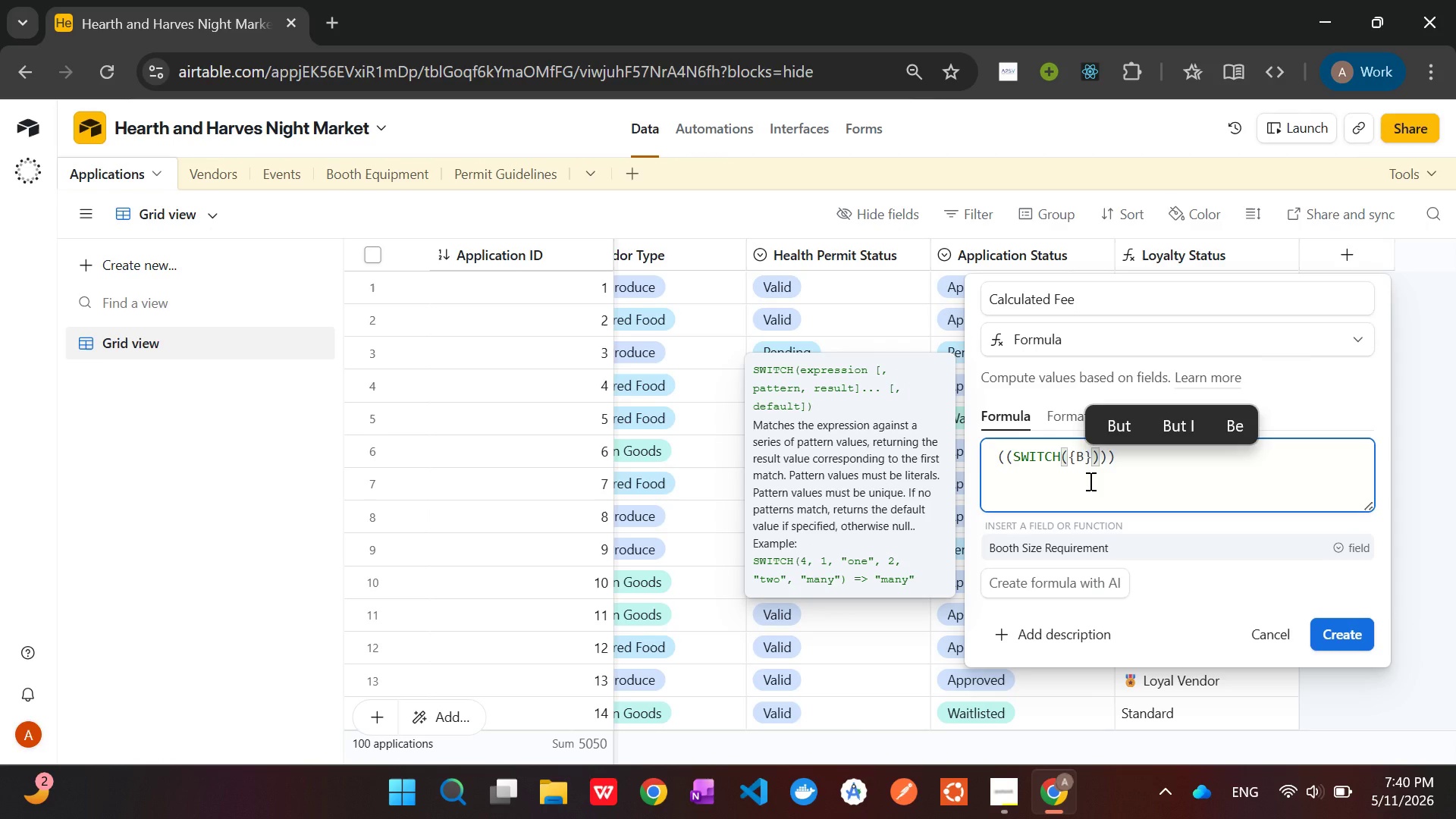 
key(Tab)
 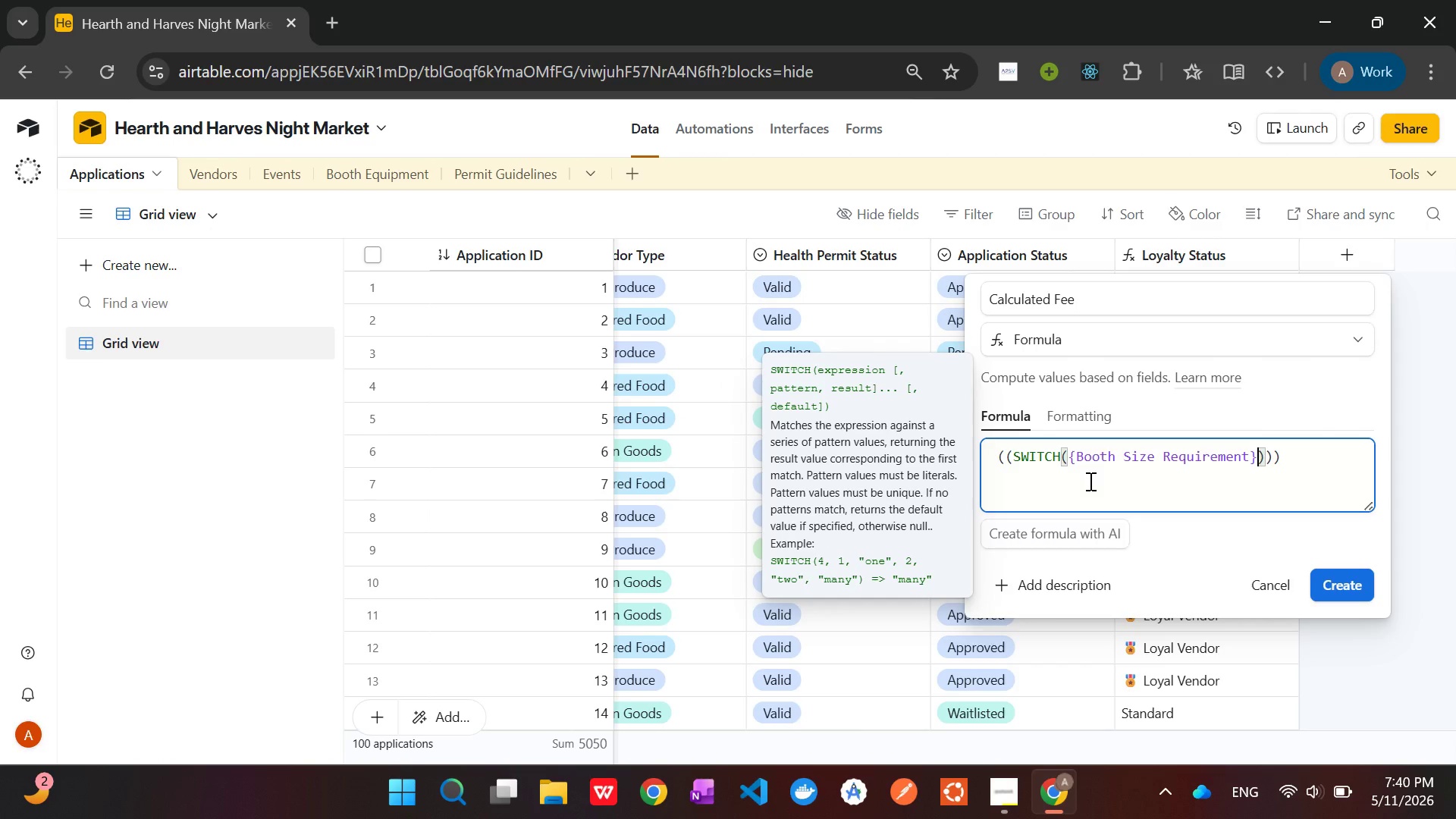 
wait(5.44)
 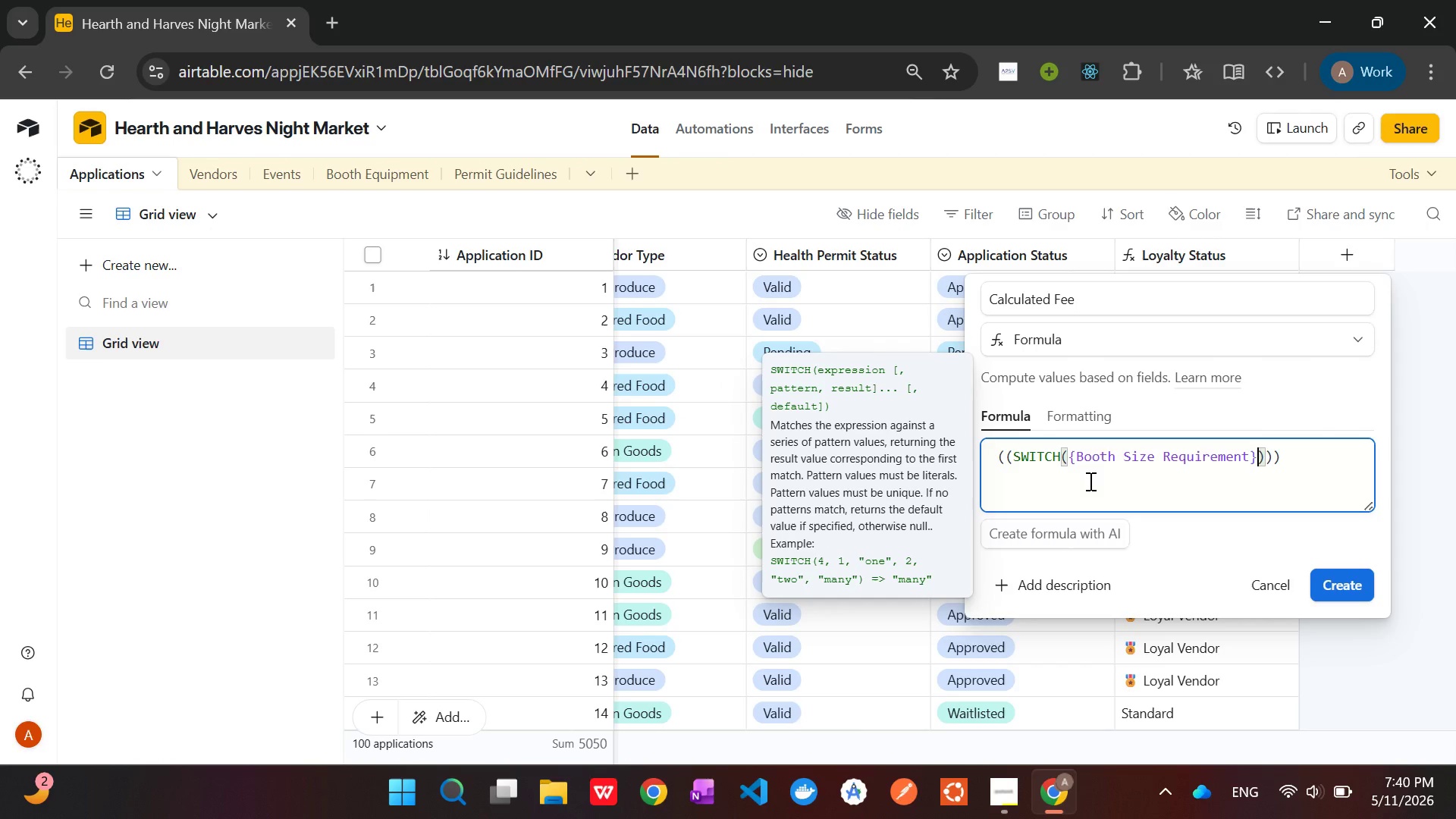 
key(Comma)
 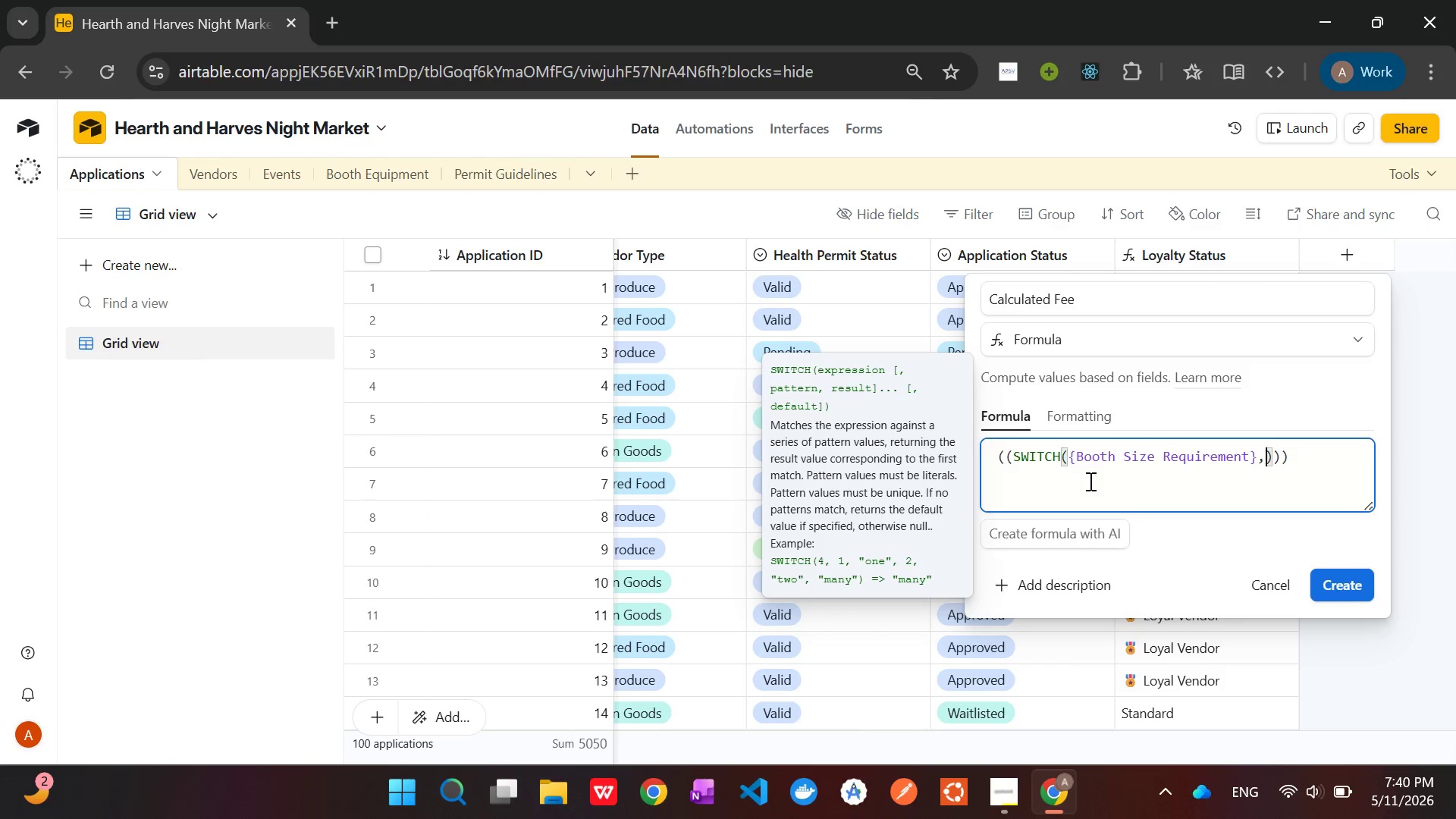 
key(Shift+Quote)
 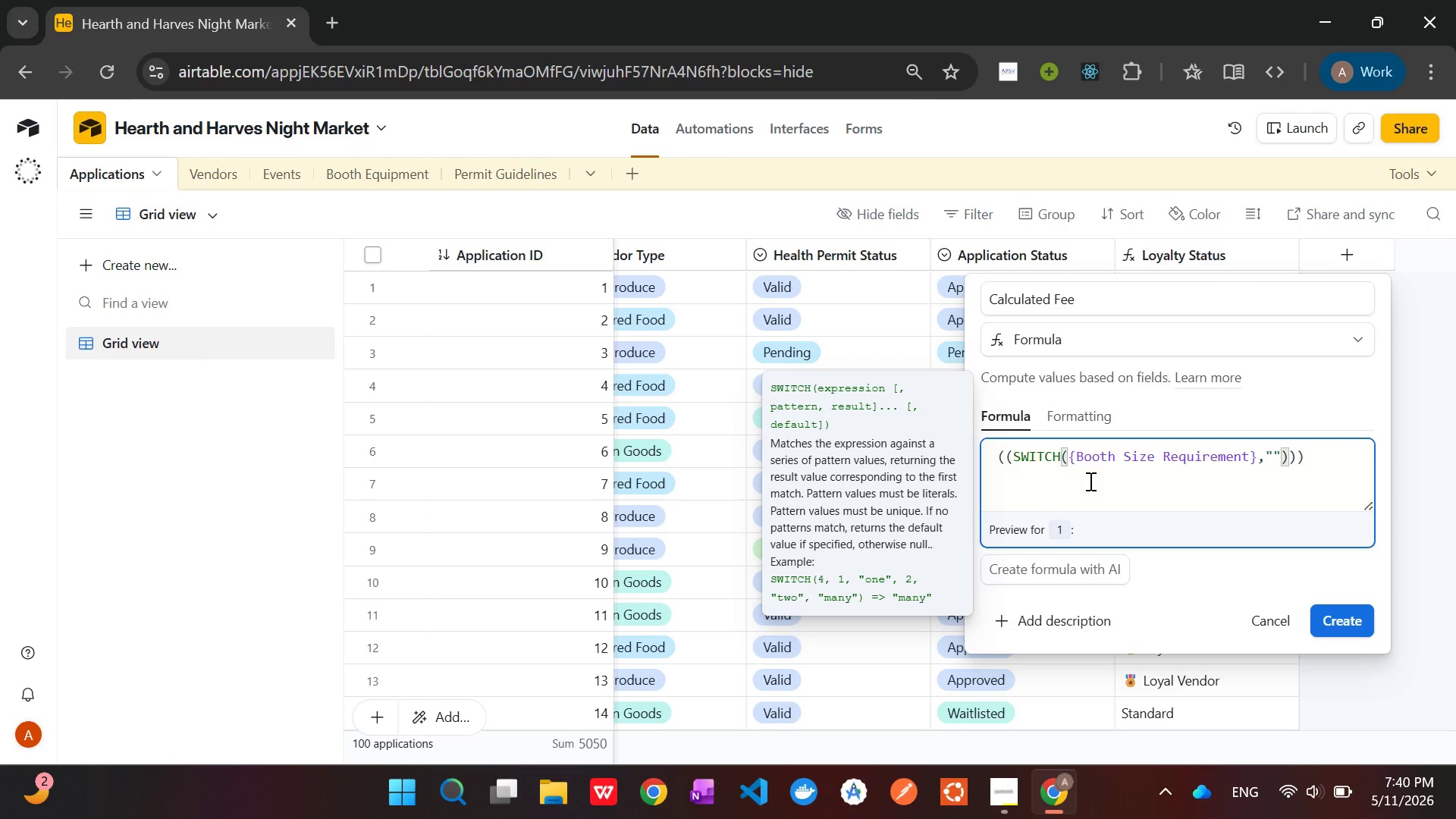 
wait(21.78)
 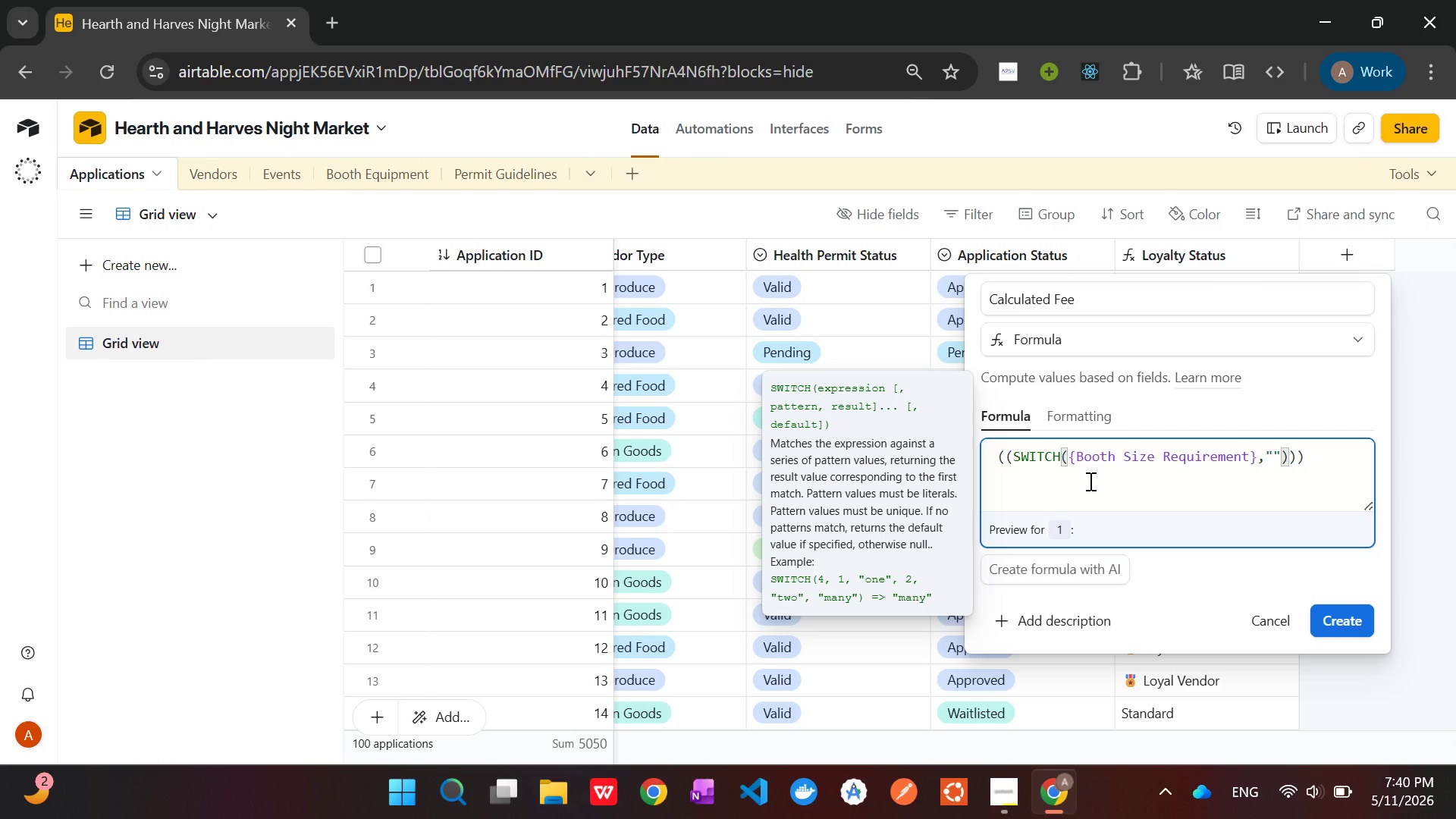 
type(10)
 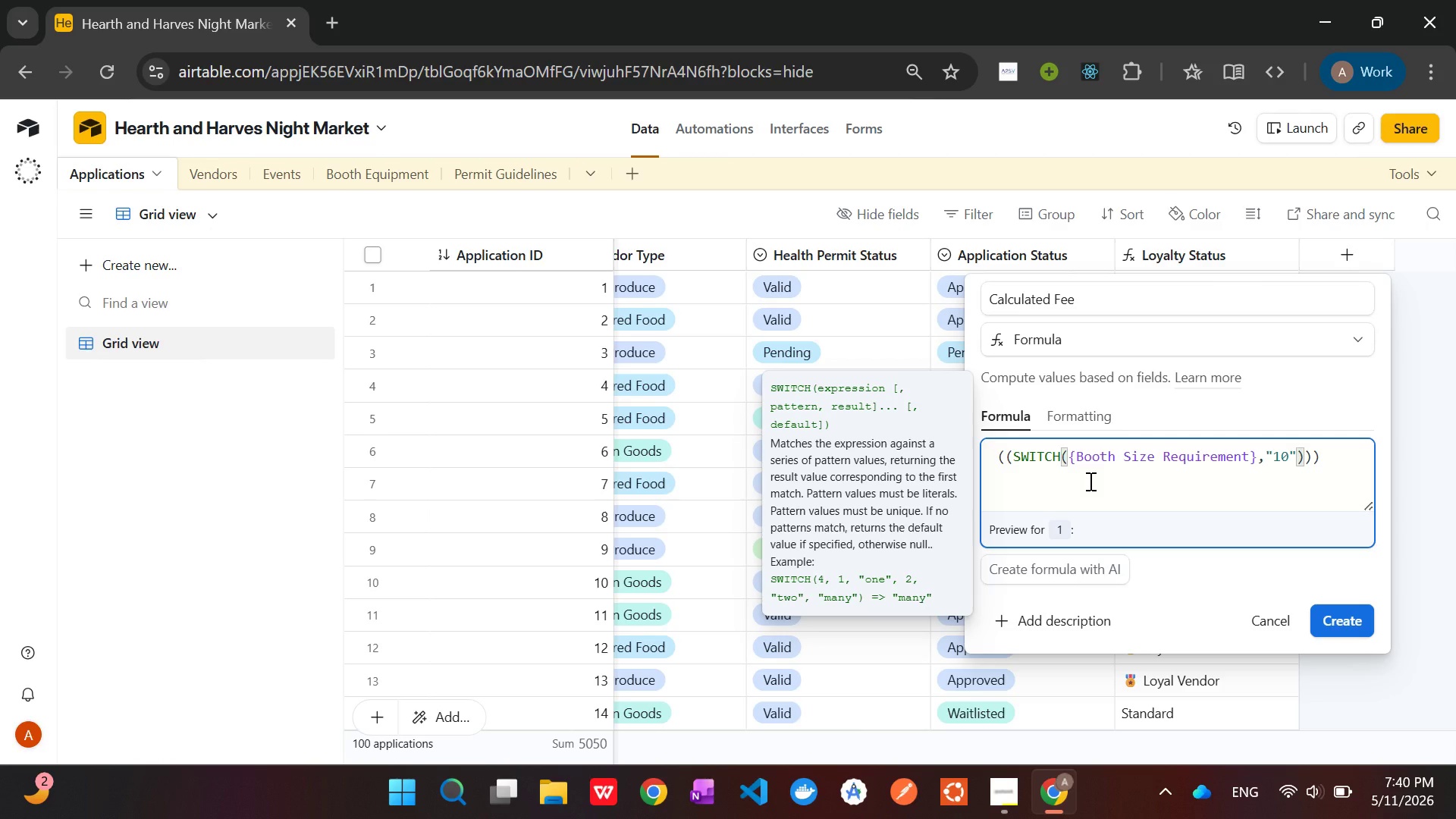 
hold_key(key=ShiftLeft, duration=1.53)
 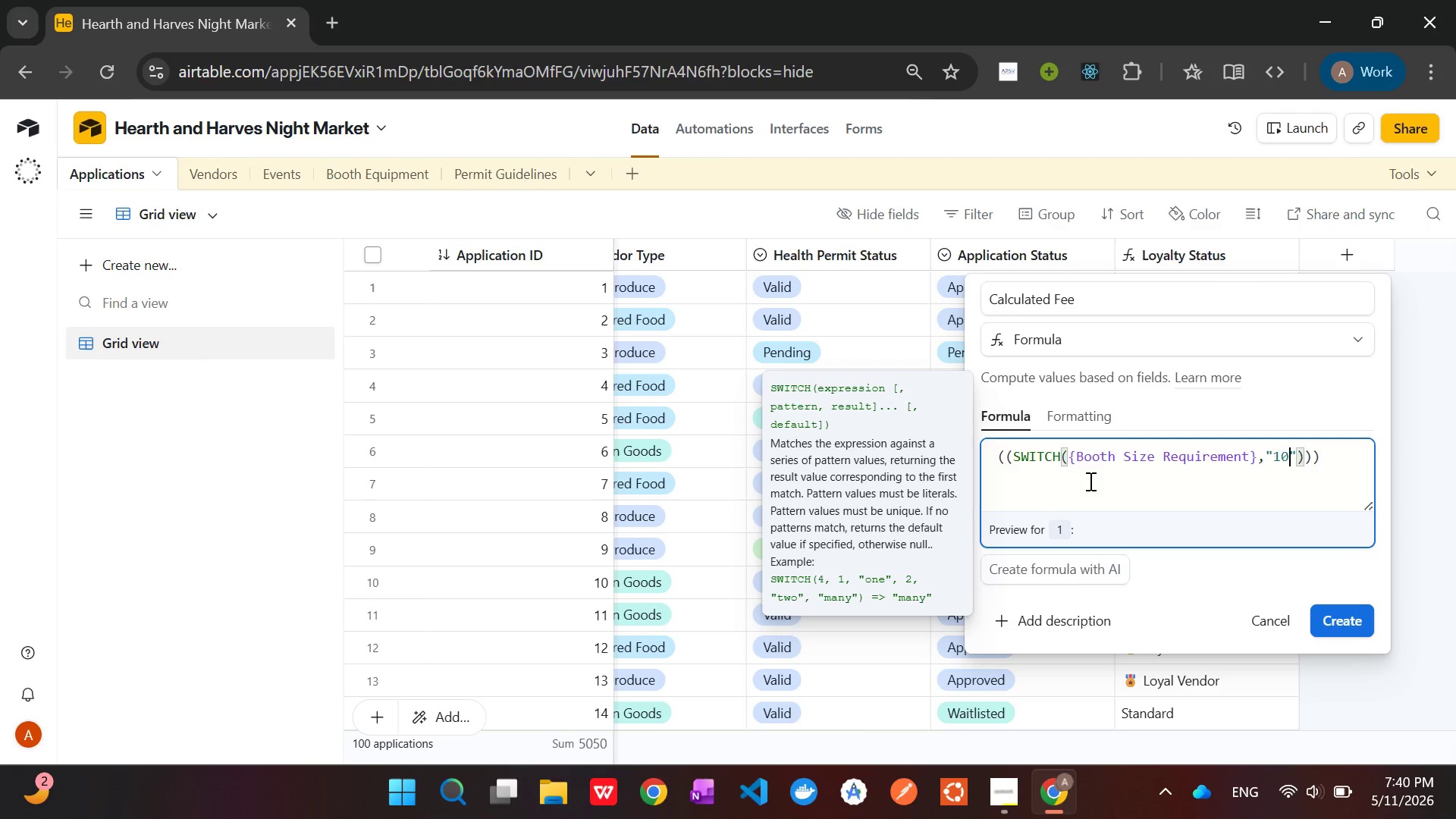 
hold_key(key=ShiftLeft, duration=1.5)
 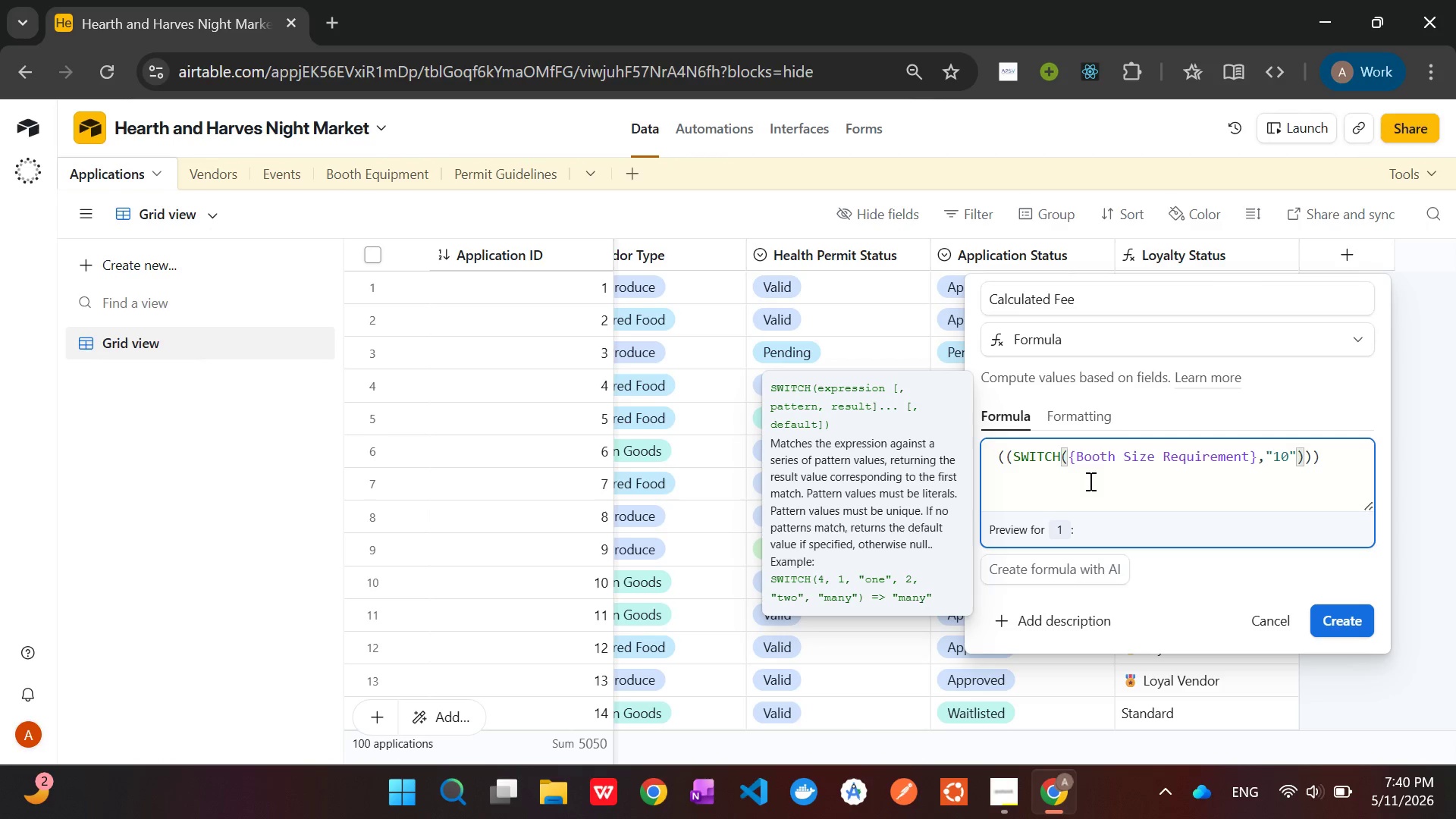 
hold_key(key=ShiftLeft, duration=1.5)
 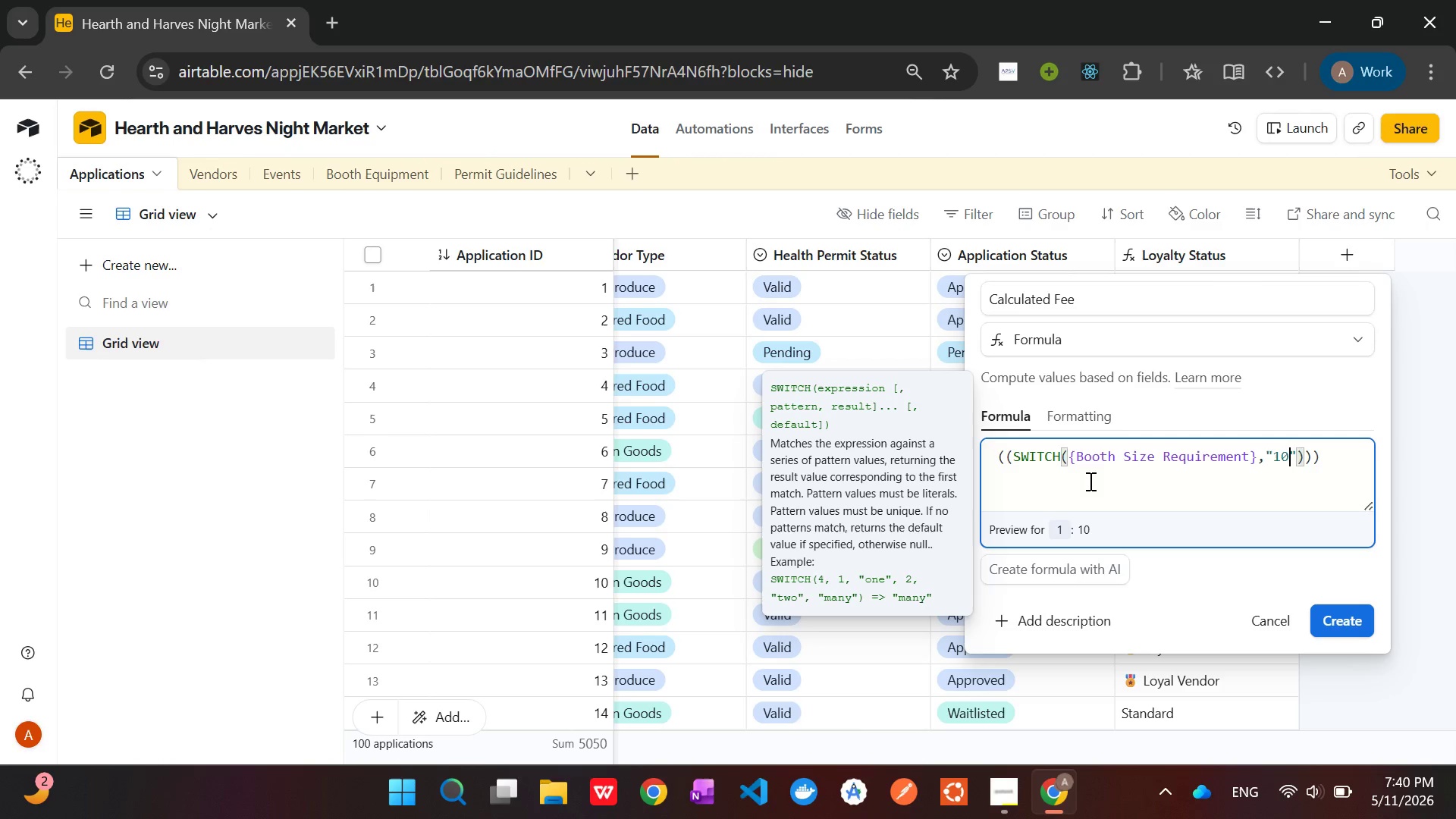 
hold_key(key=ShiftLeft, duration=1.5)
 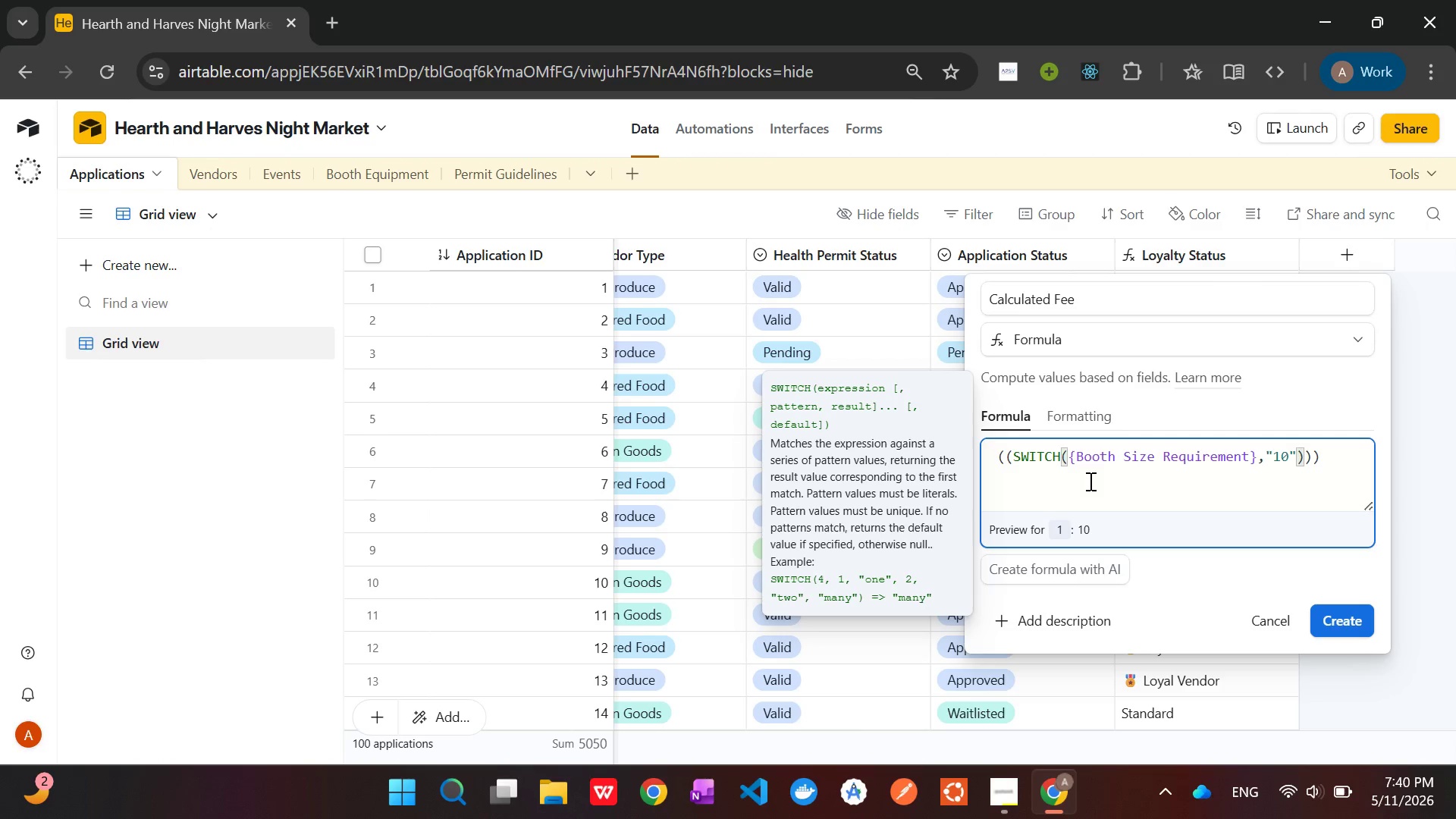 
hold_key(key=ShiftLeft, duration=1.5)
 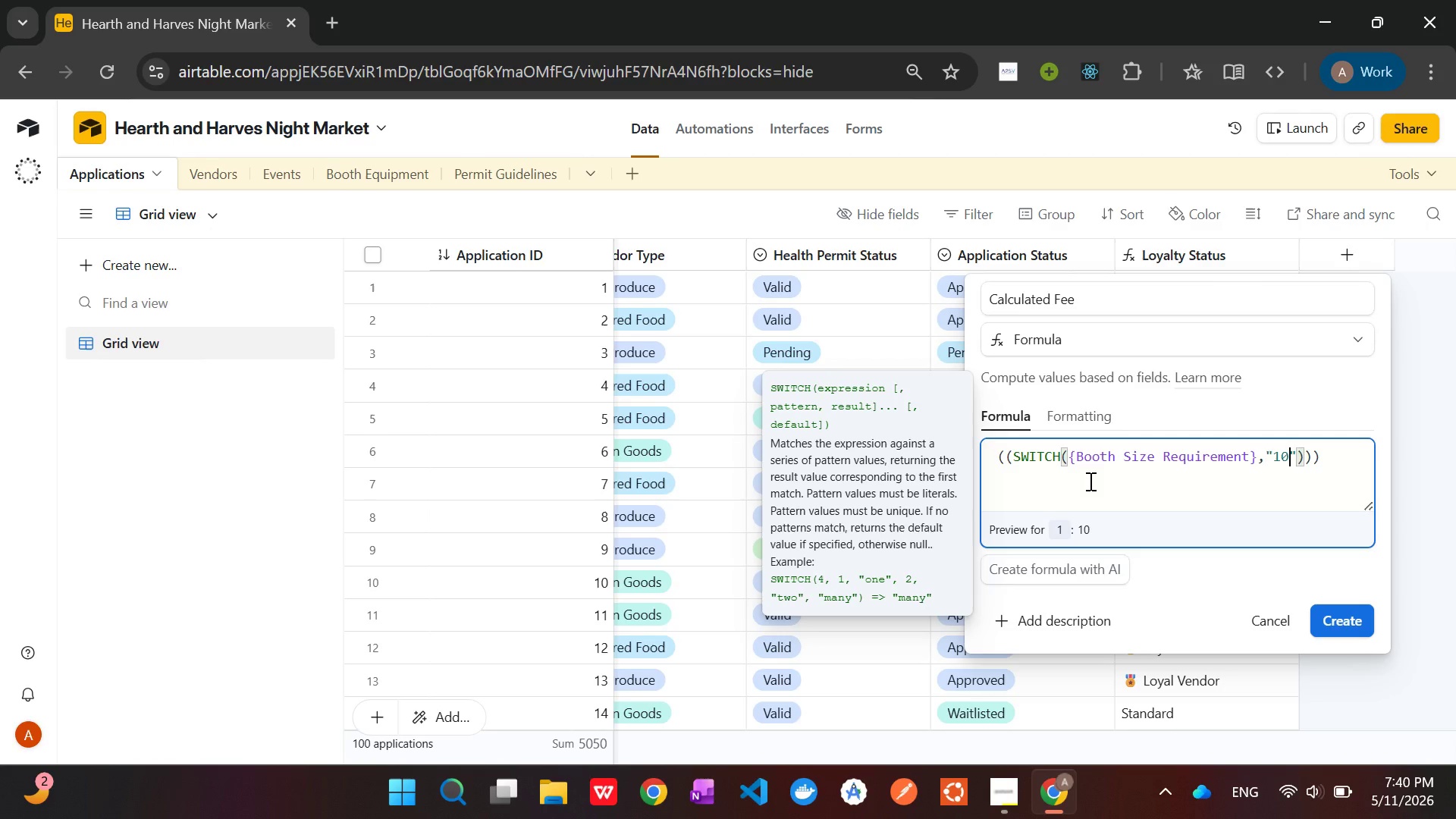 
hold_key(key=ShiftLeft, duration=1.52)
 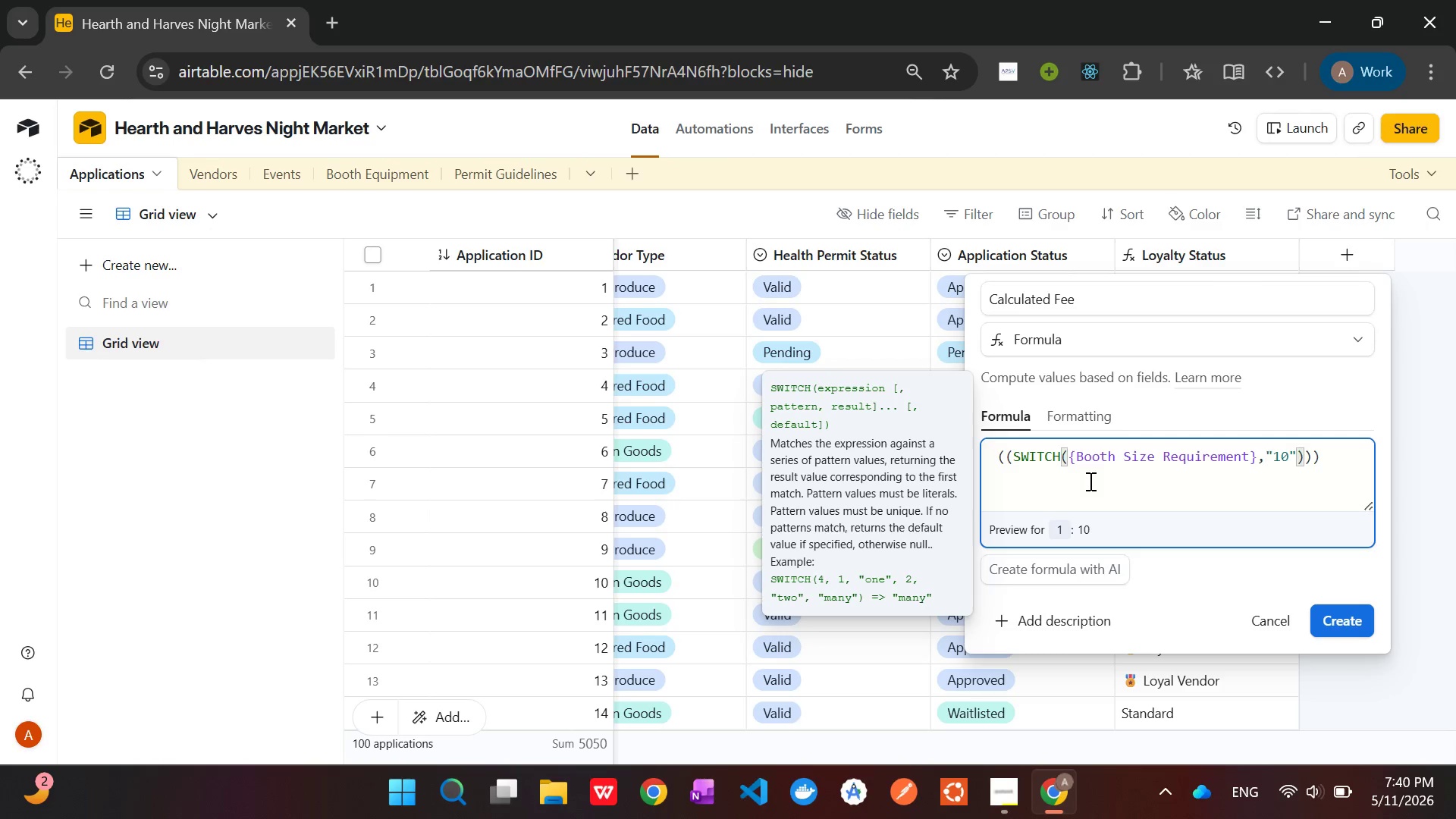 
hold_key(key=ShiftLeft, duration=1.5)
 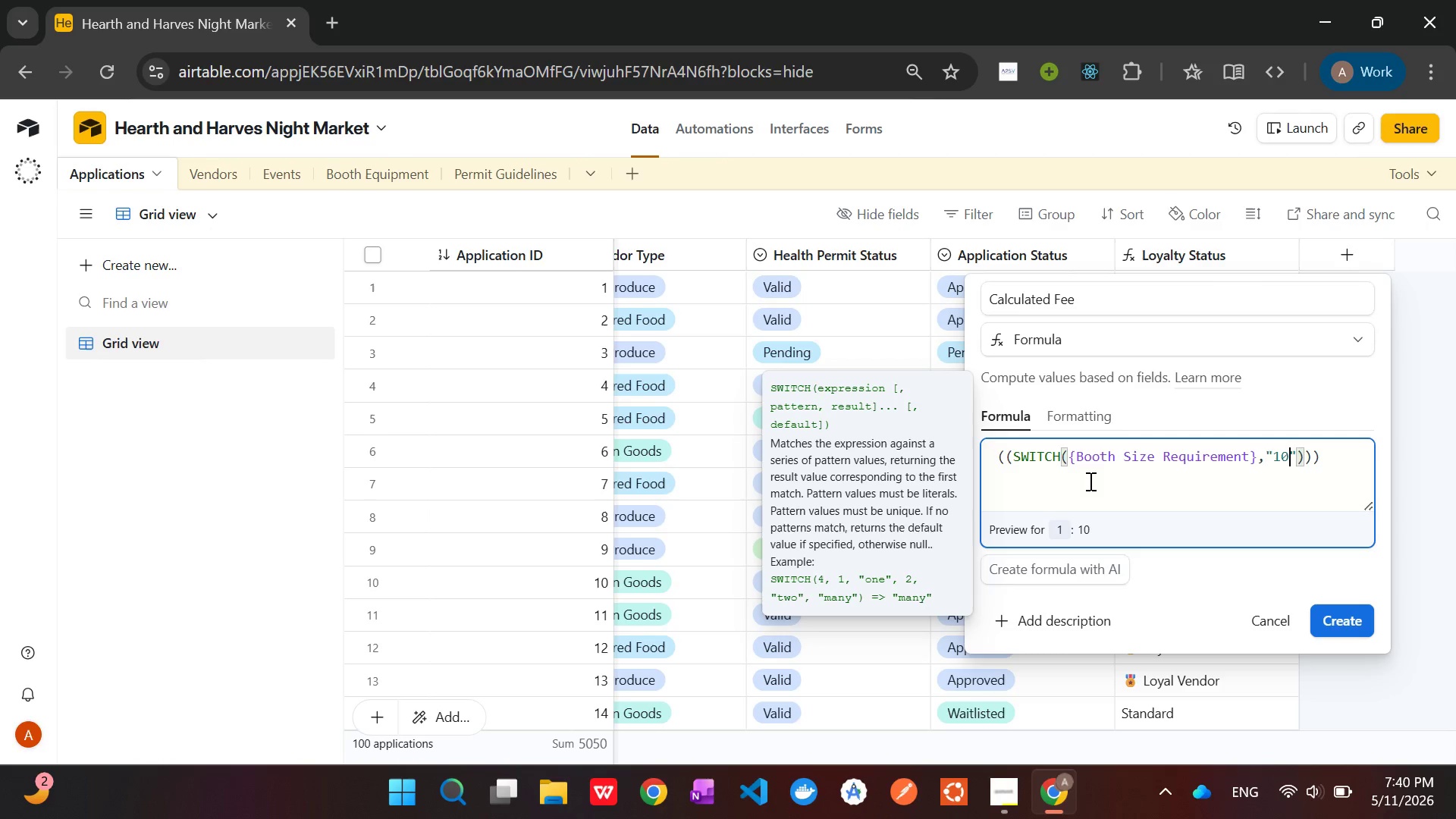 
hold_key(key=ShiftLeft, duration=1.5)
 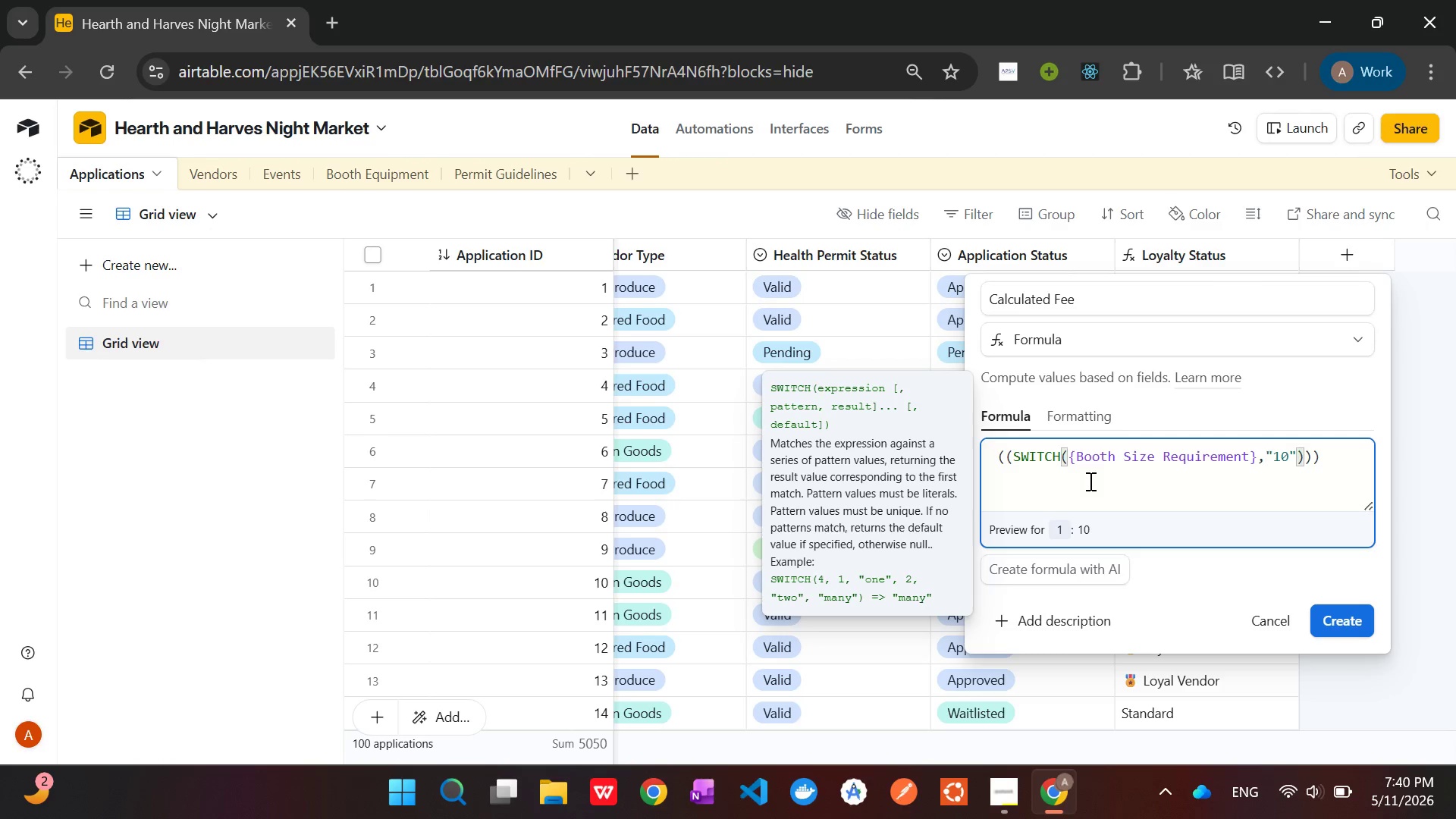 
hold_key(key=Backquote, duration=0.41)
 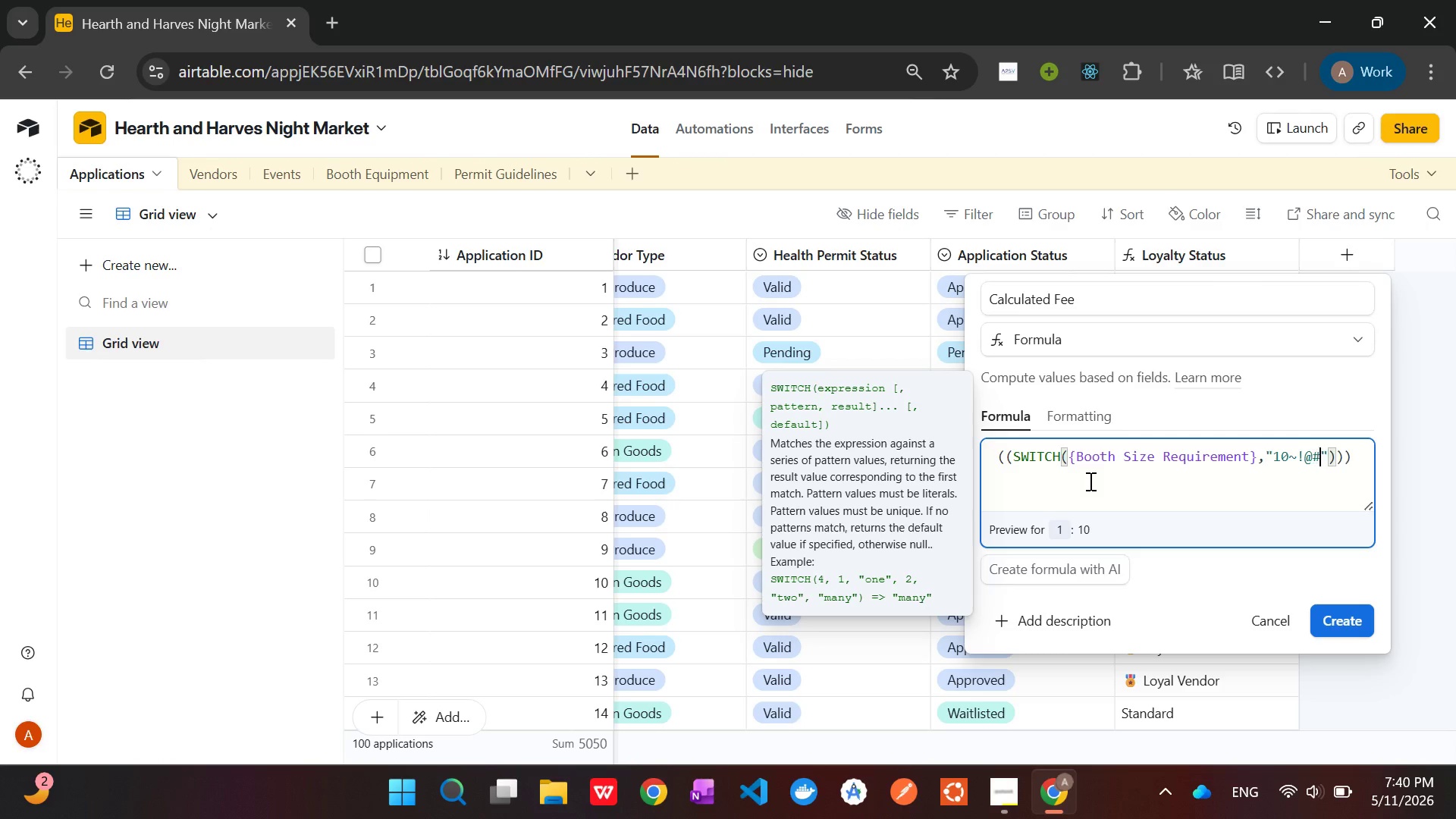 
key(Shift+1)
 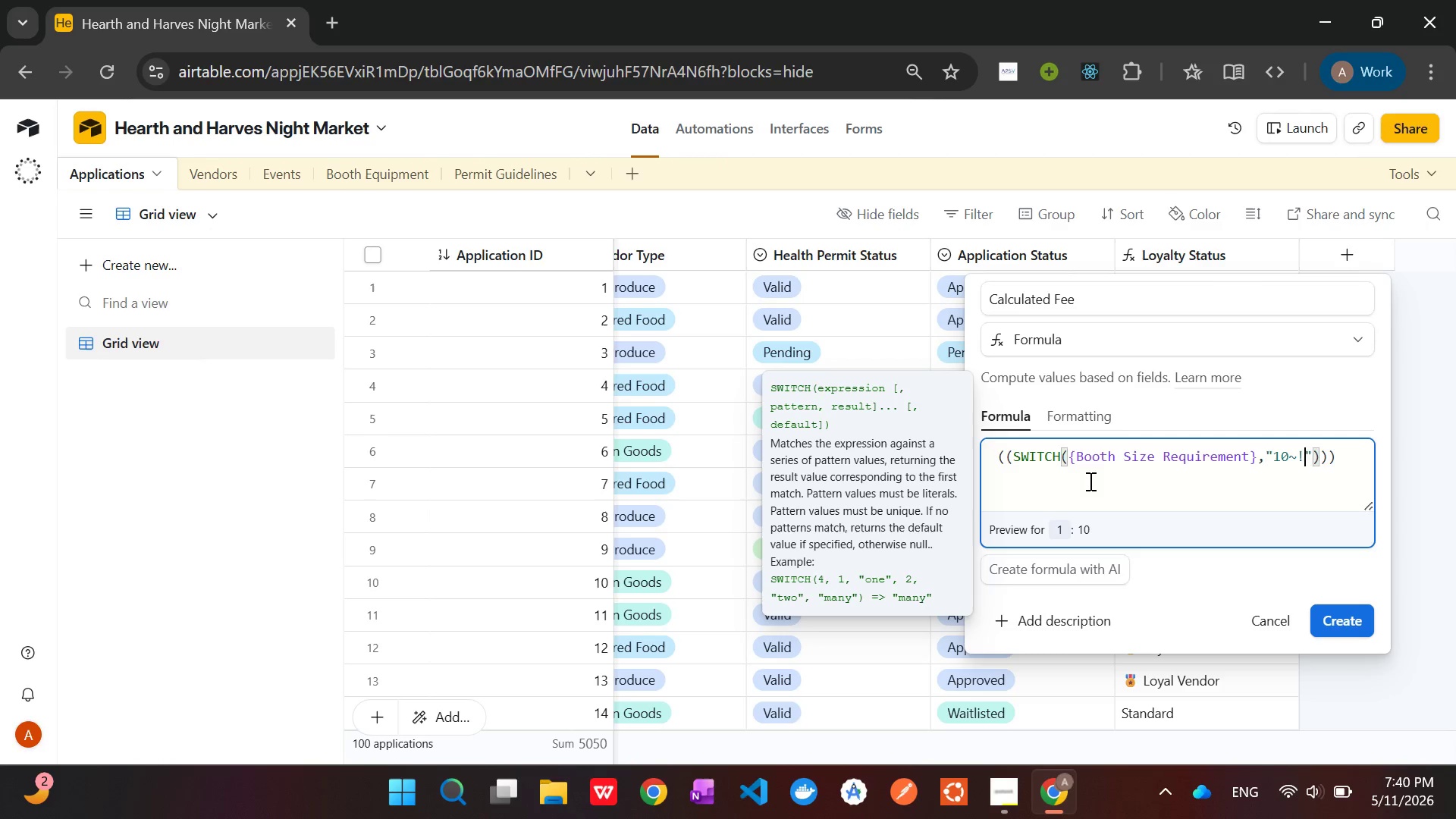 
hold_key(key=2, duration=0.36)
 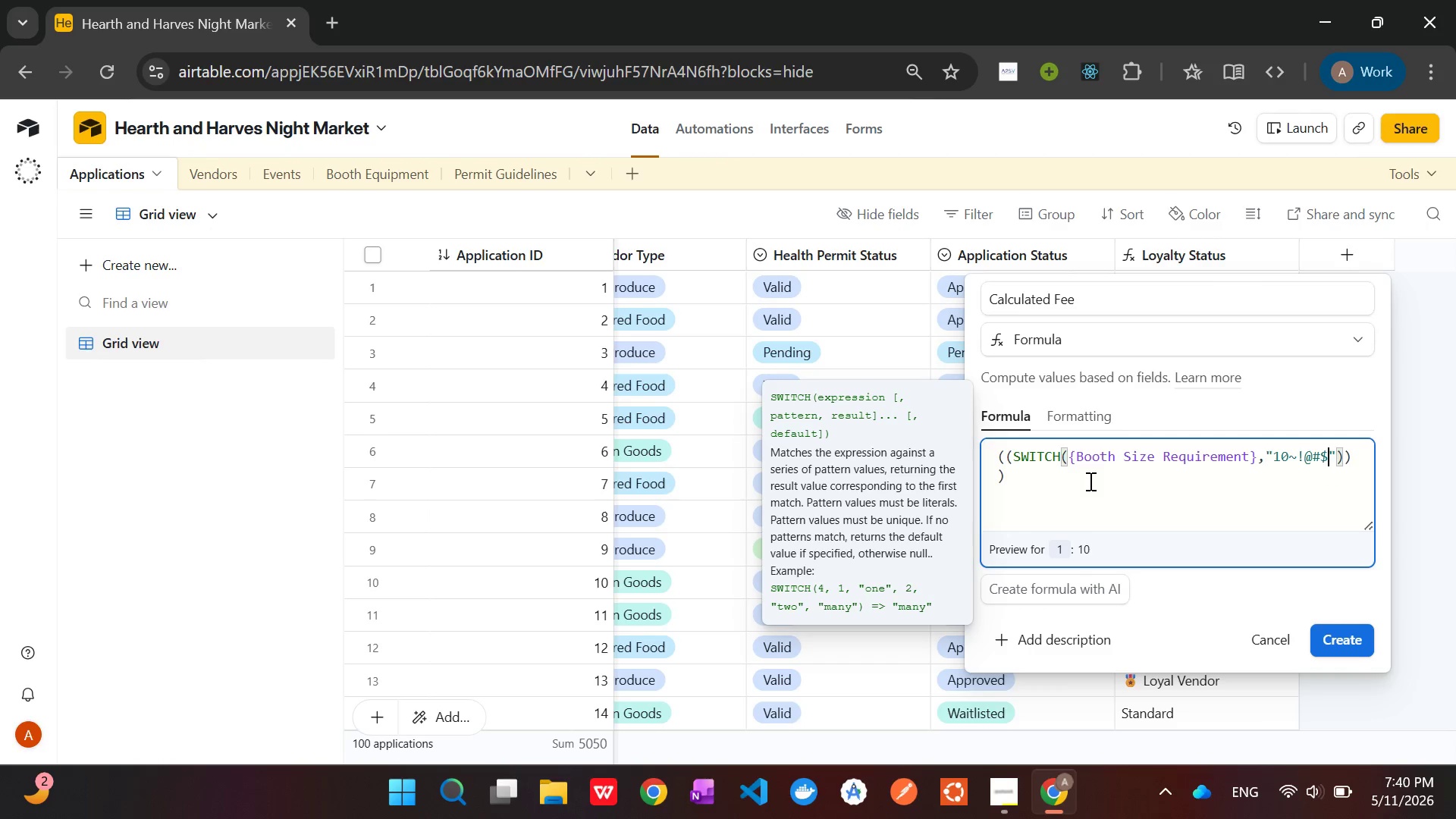 
hold_key(key=3, duration=0.31)
 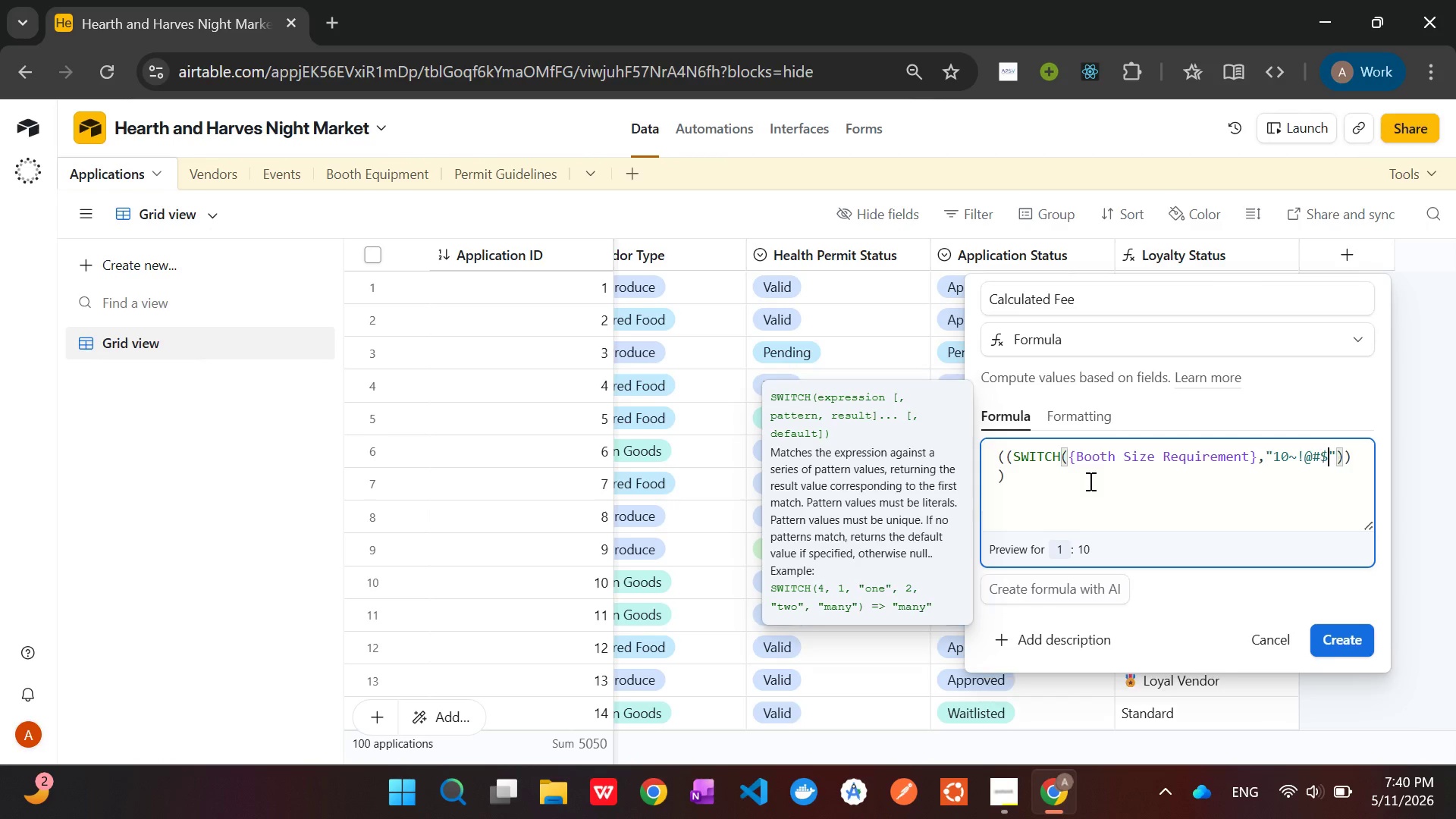 
hold_key(key=4, duration=0.38)
 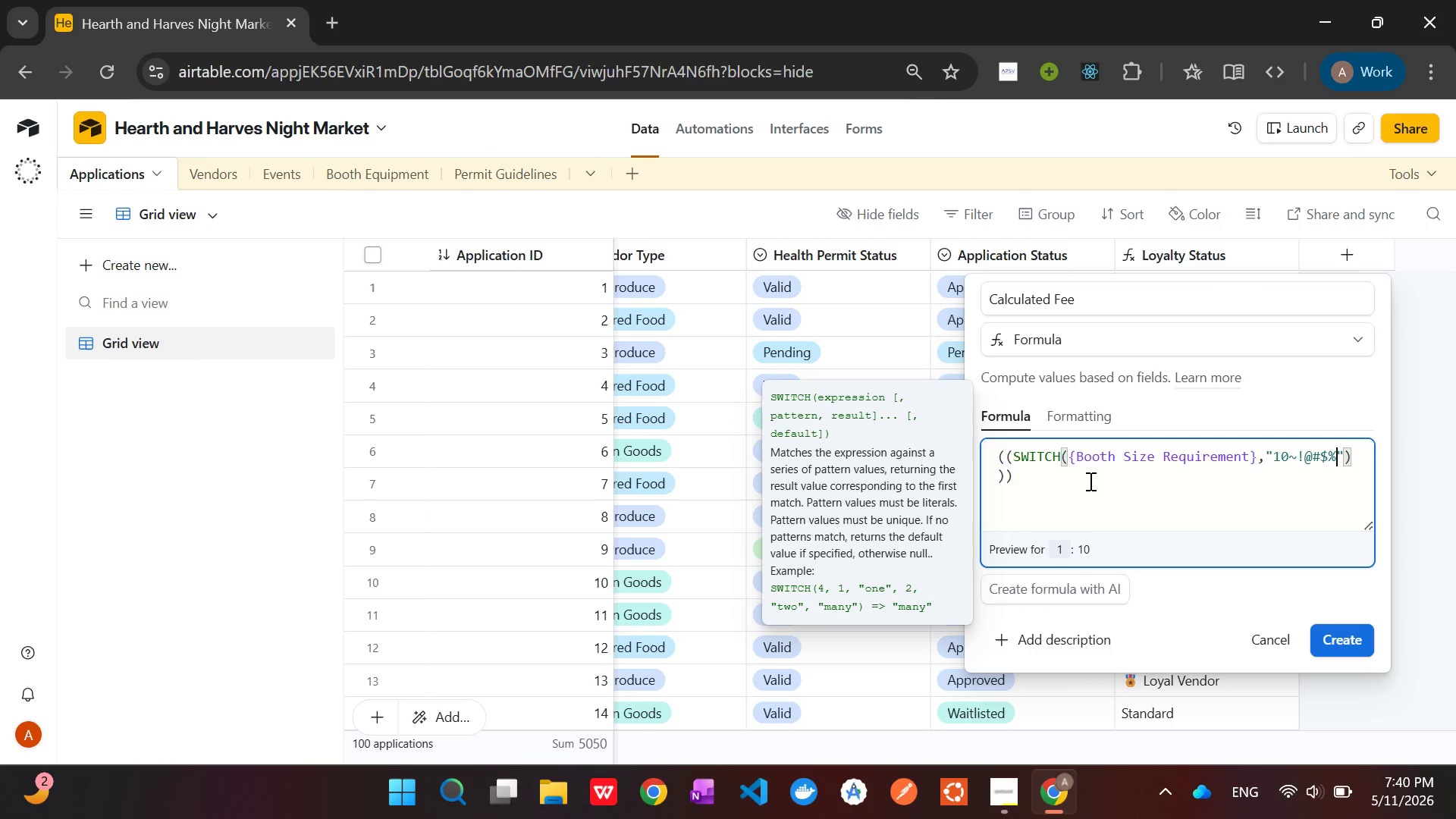 
hold_key(key=5, duration=0.41)
 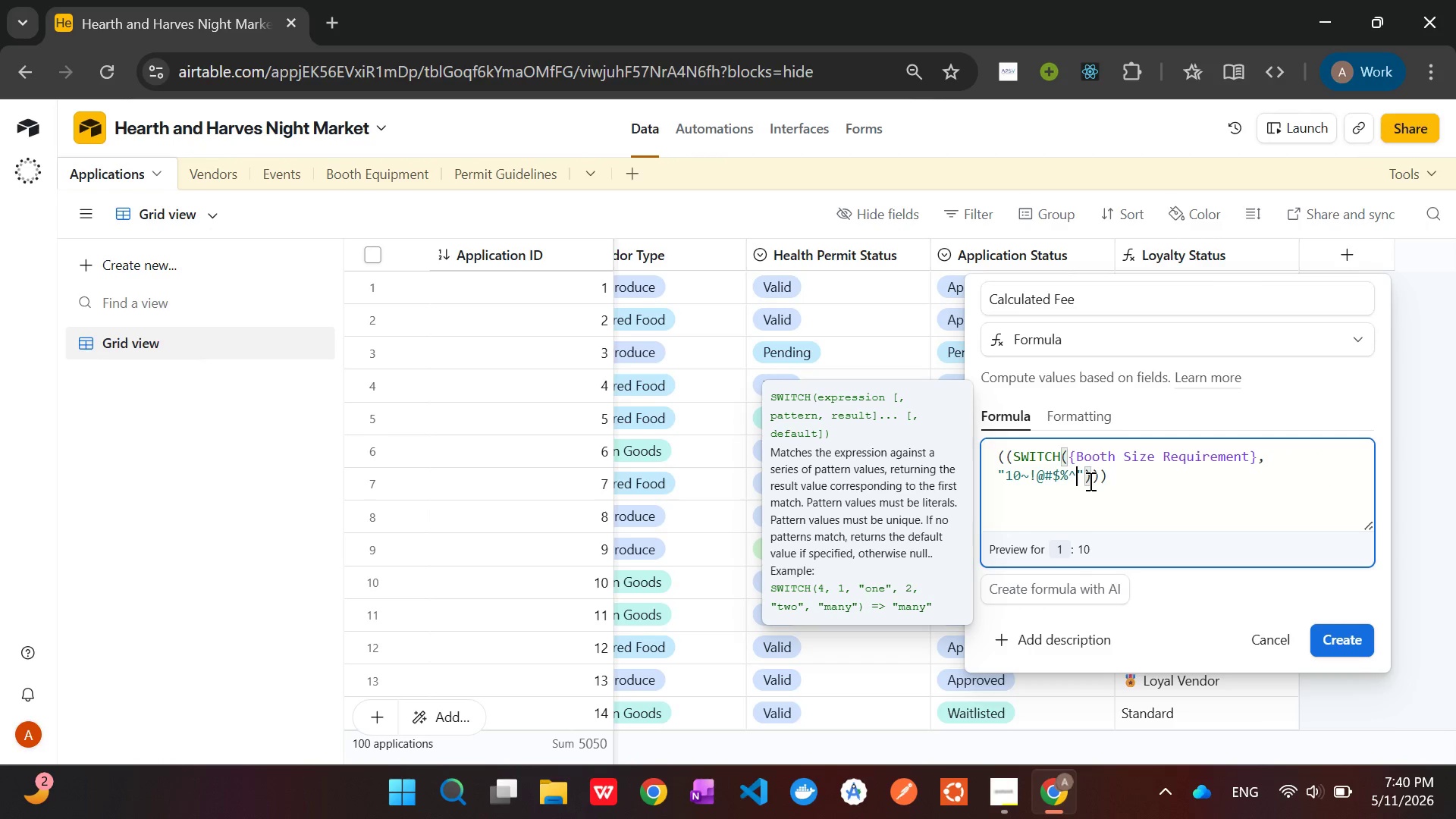 
hold_key(key=6, duration=1.05)
 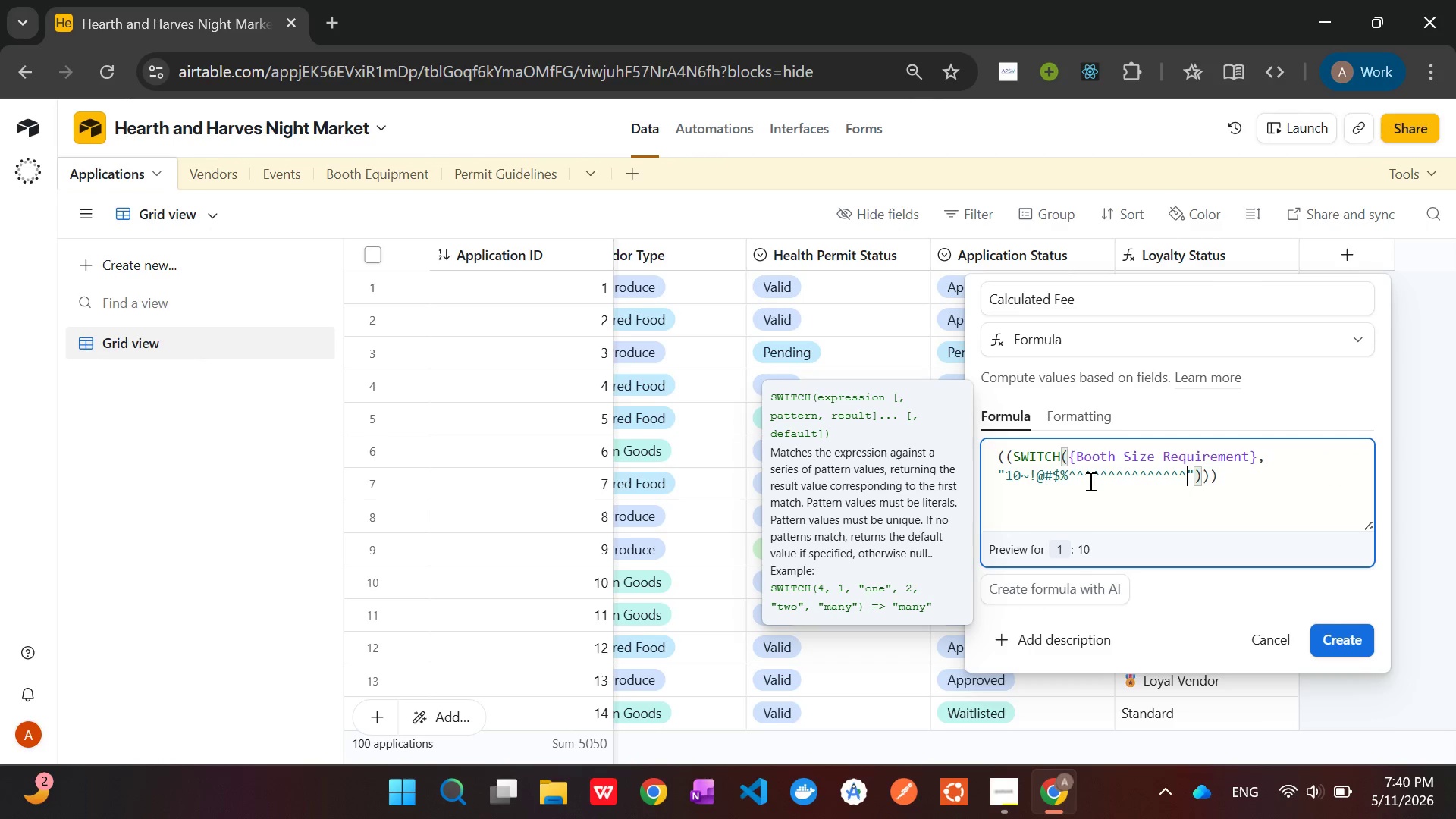 
hold_key(key=7, duration=0.66)
 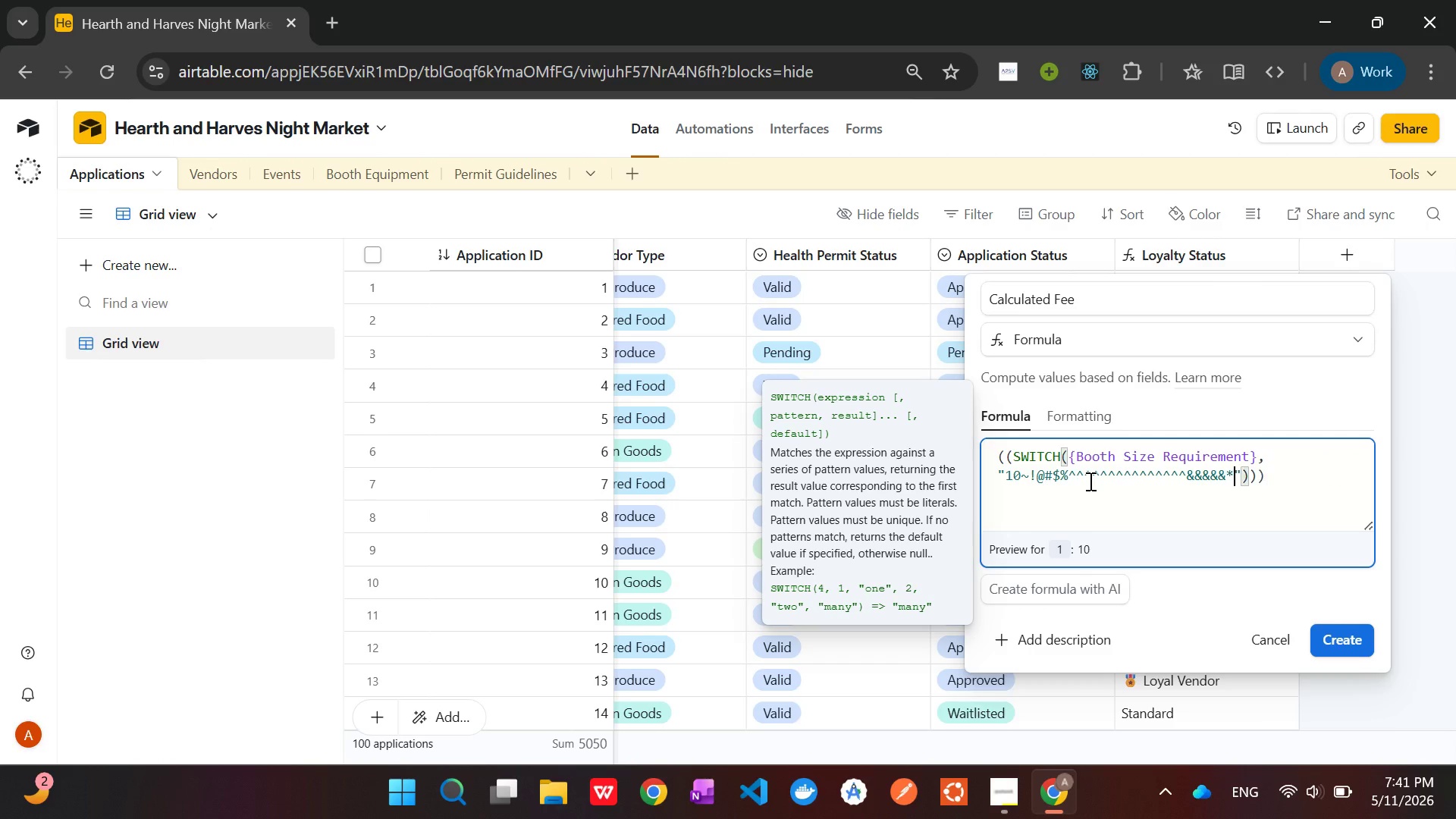 
type(*()_+)
 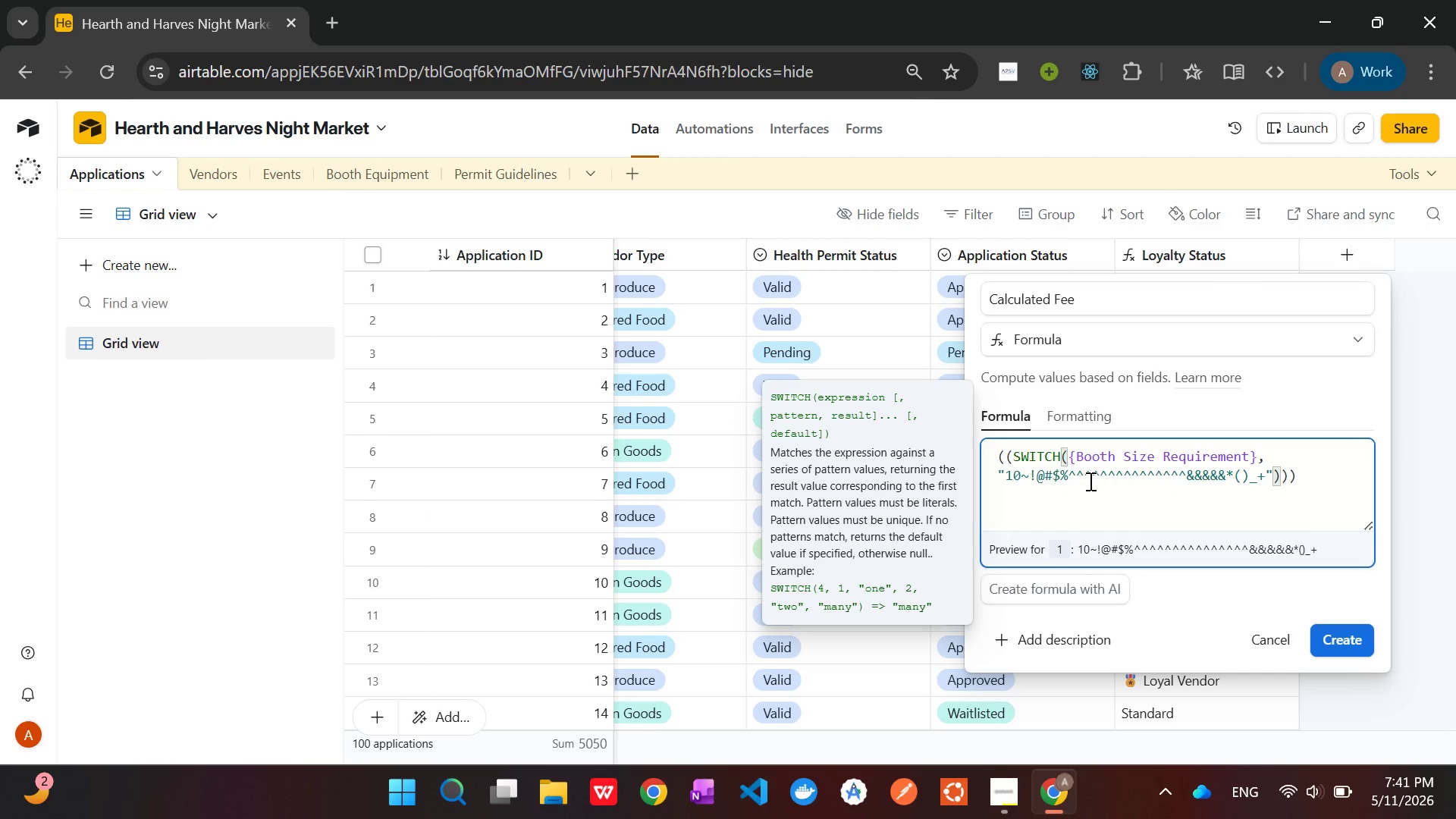 
hold_key(key=Backspace, duration=1.25)
 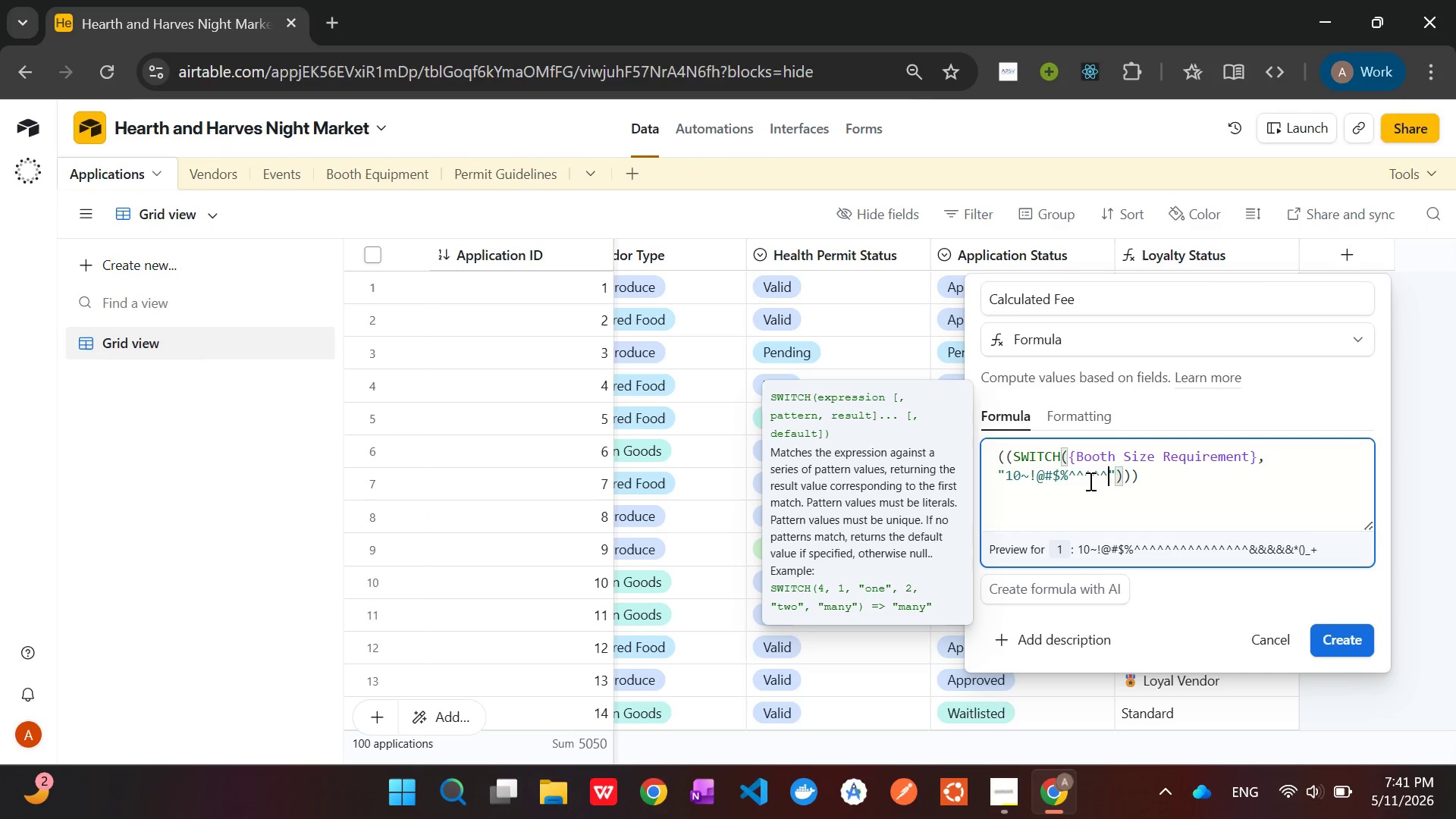 
key(Backspace)
key(Backspace)
key(Backspace)
key(Backspace)
key(Backspace)
key(Backspace)
key(Backspace)
key(Backspace)
key(Backspace)
key(Backspace)
key(Backspace)
key(Backspace)
key(Backspace)
type(10|)
key(Backspace)
type(?)
key(Backspace)
type(>)
key(Backspace)
type(:{PL)
key(Backspace)
key(Backspace)
key(Backspace)
key(Backspace)
 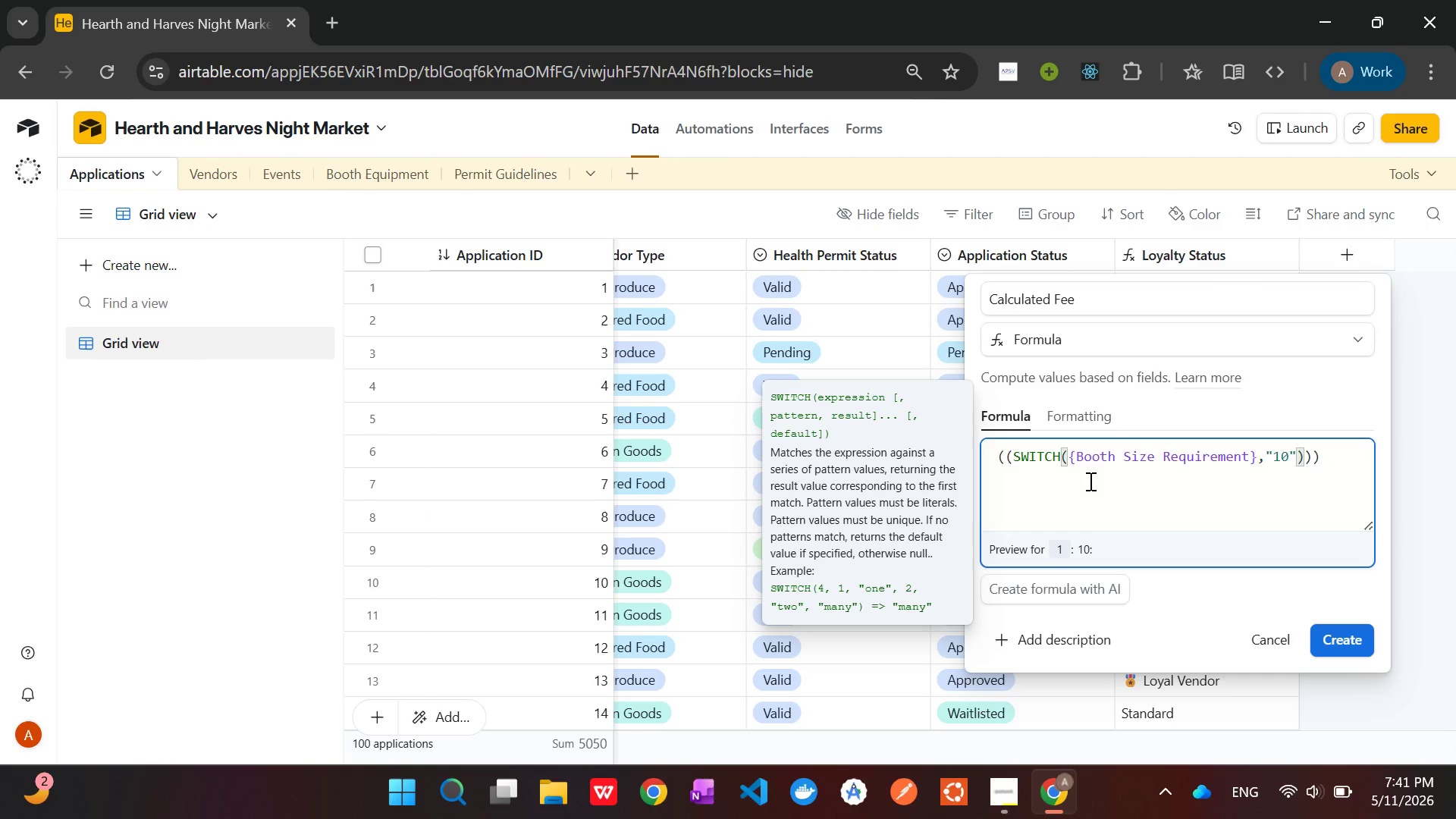 
wait(8.34)
 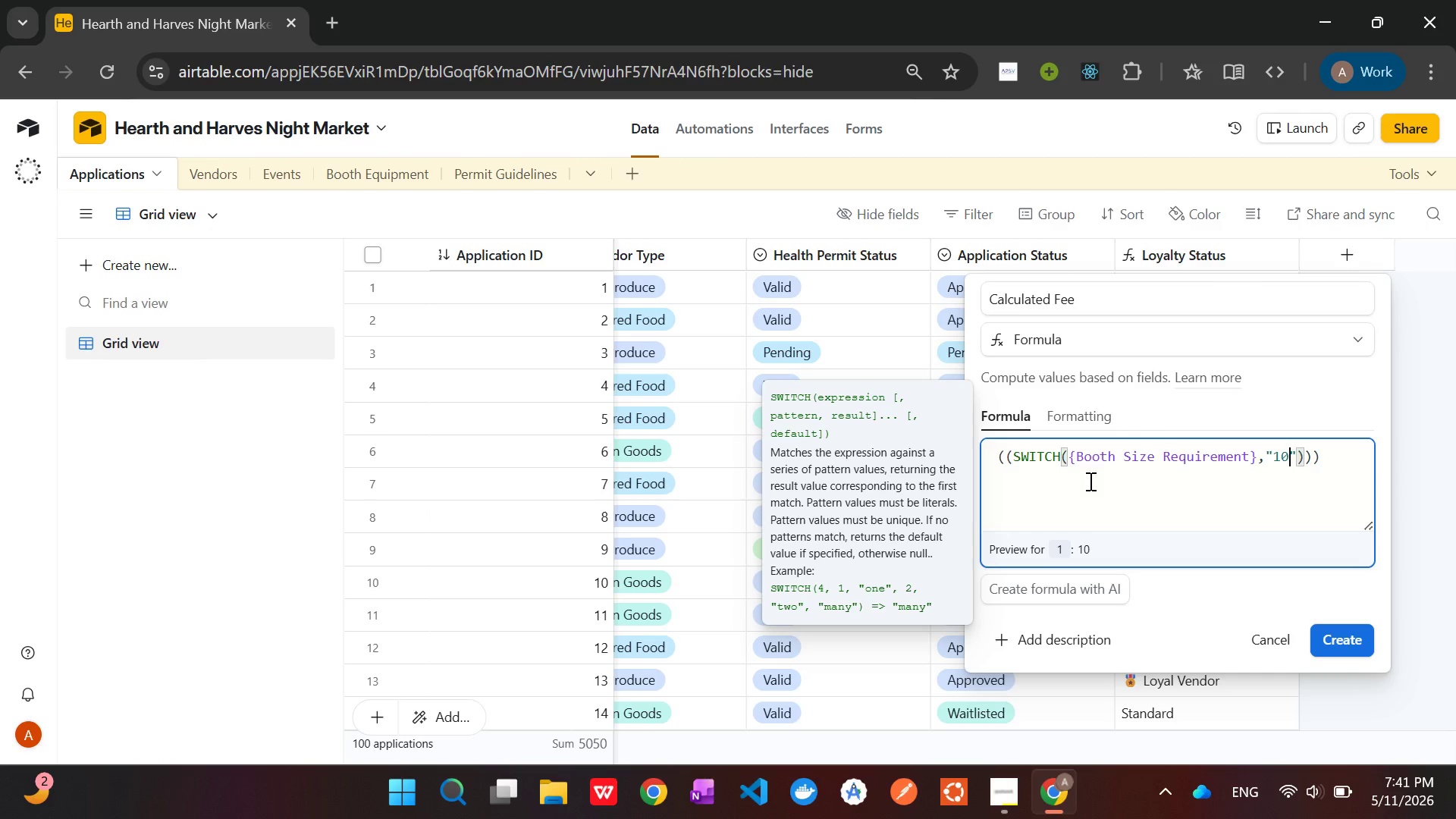 
key(Period)
 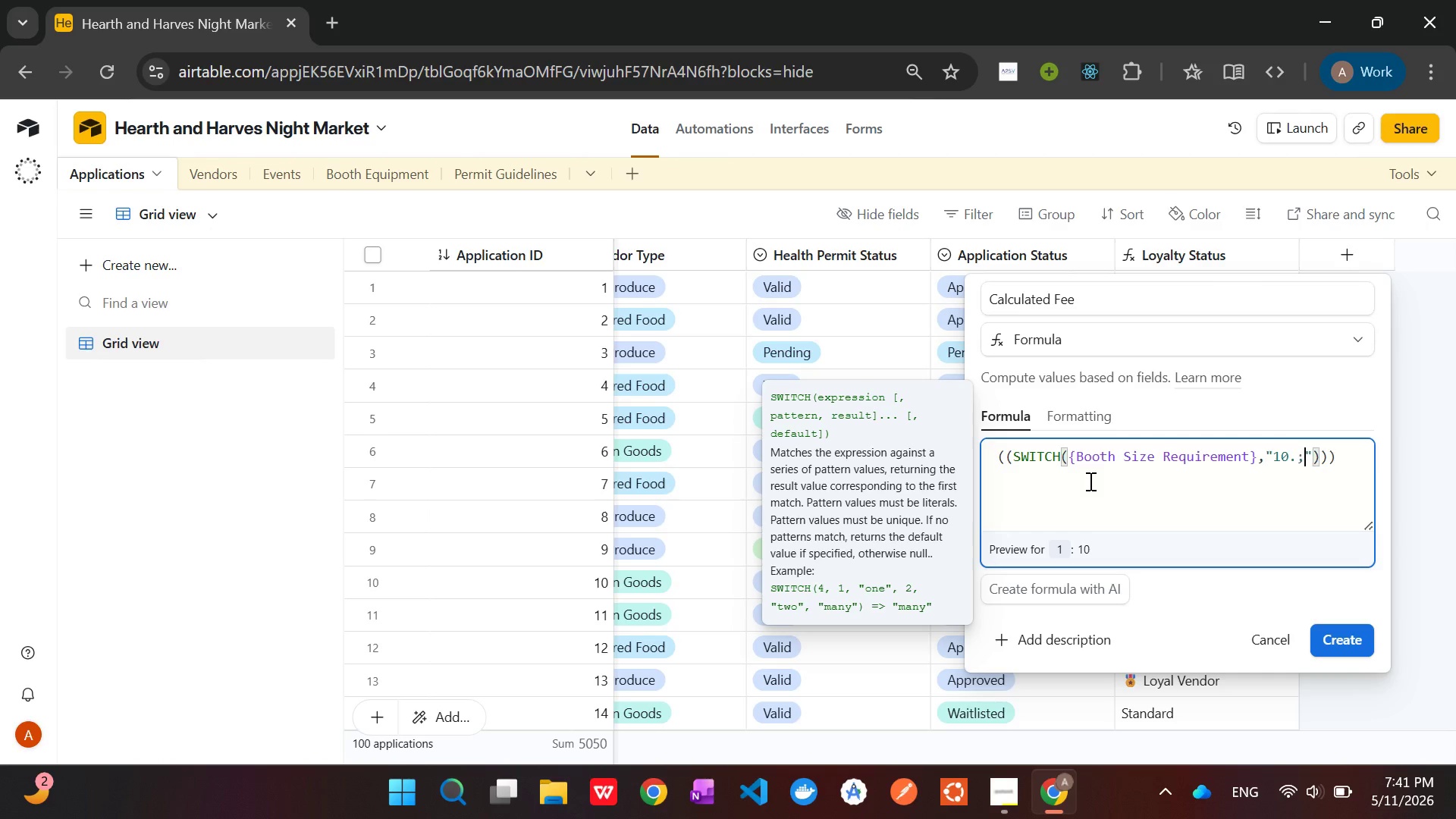 
key(Semicolon)
 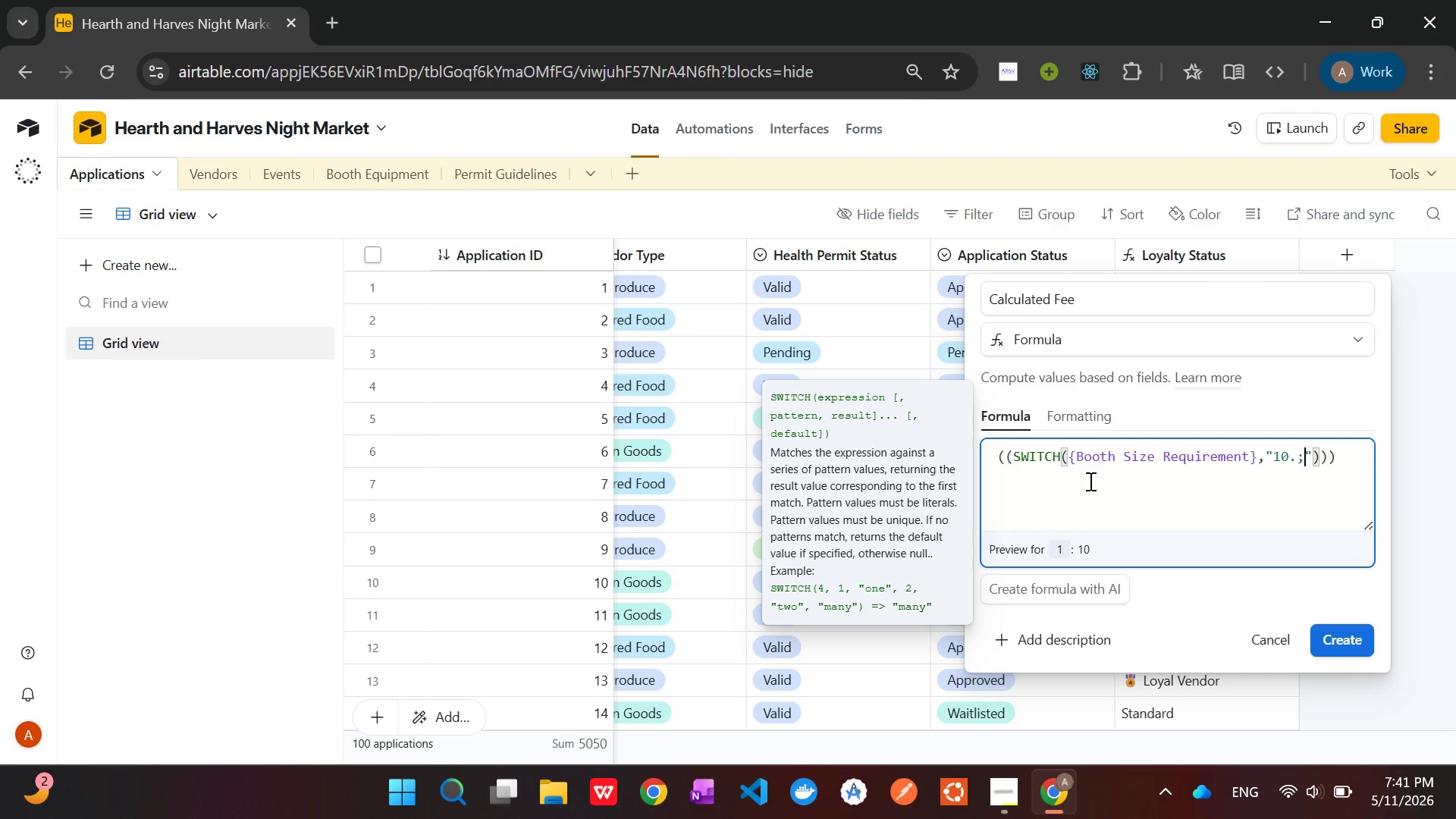 
key(Slash)
 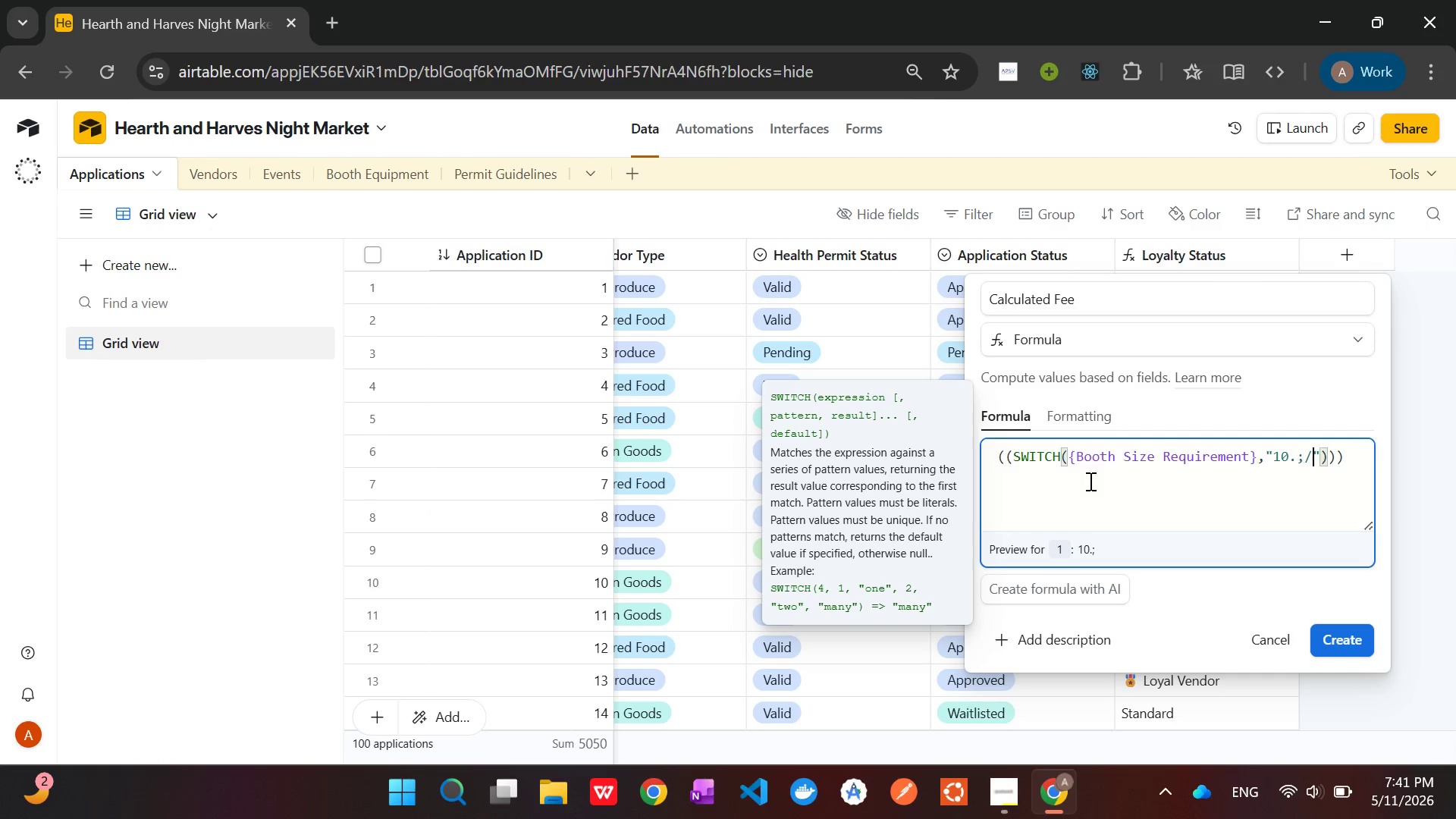 
key(Quote)
 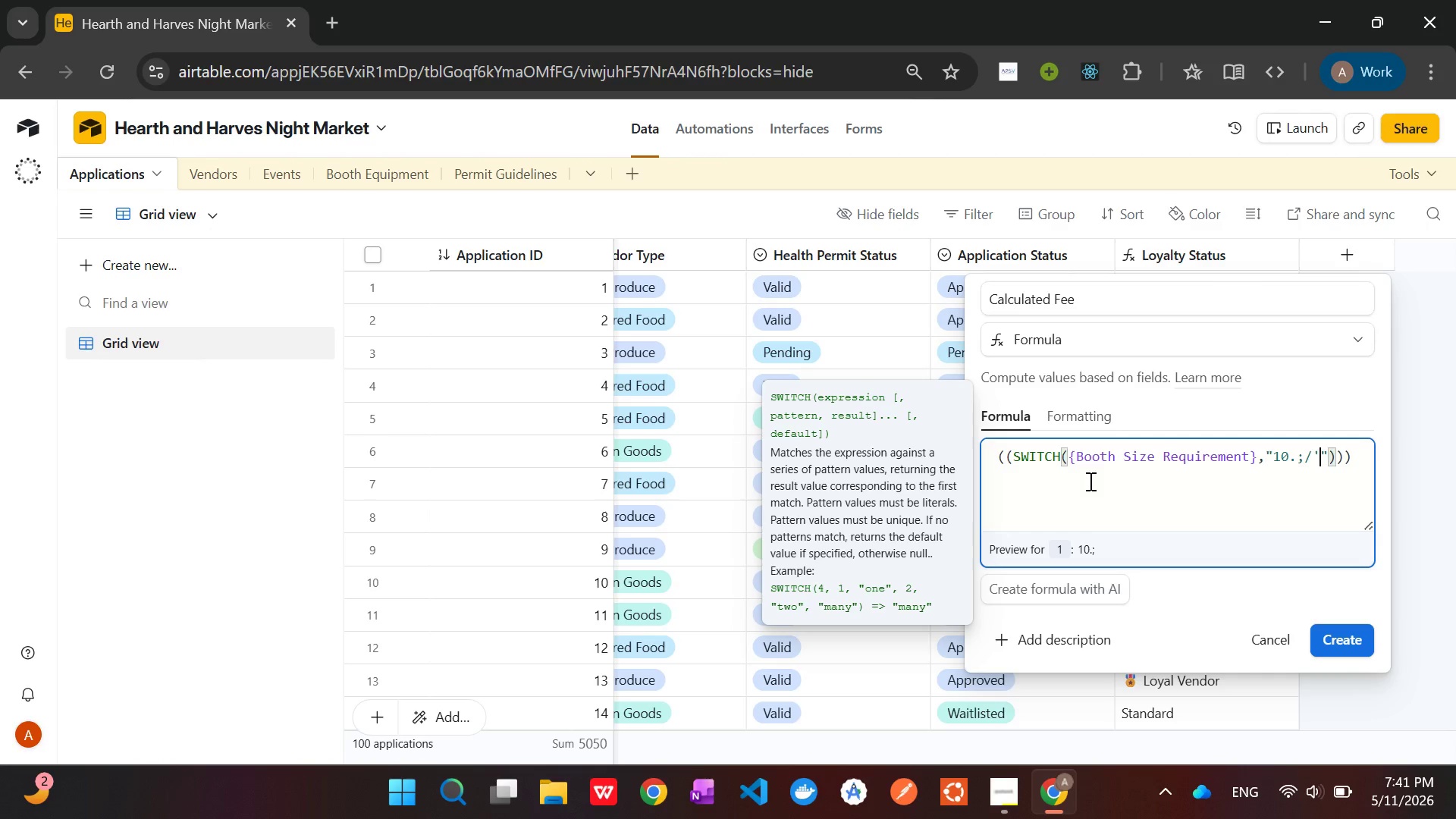 
key(Backslash)
 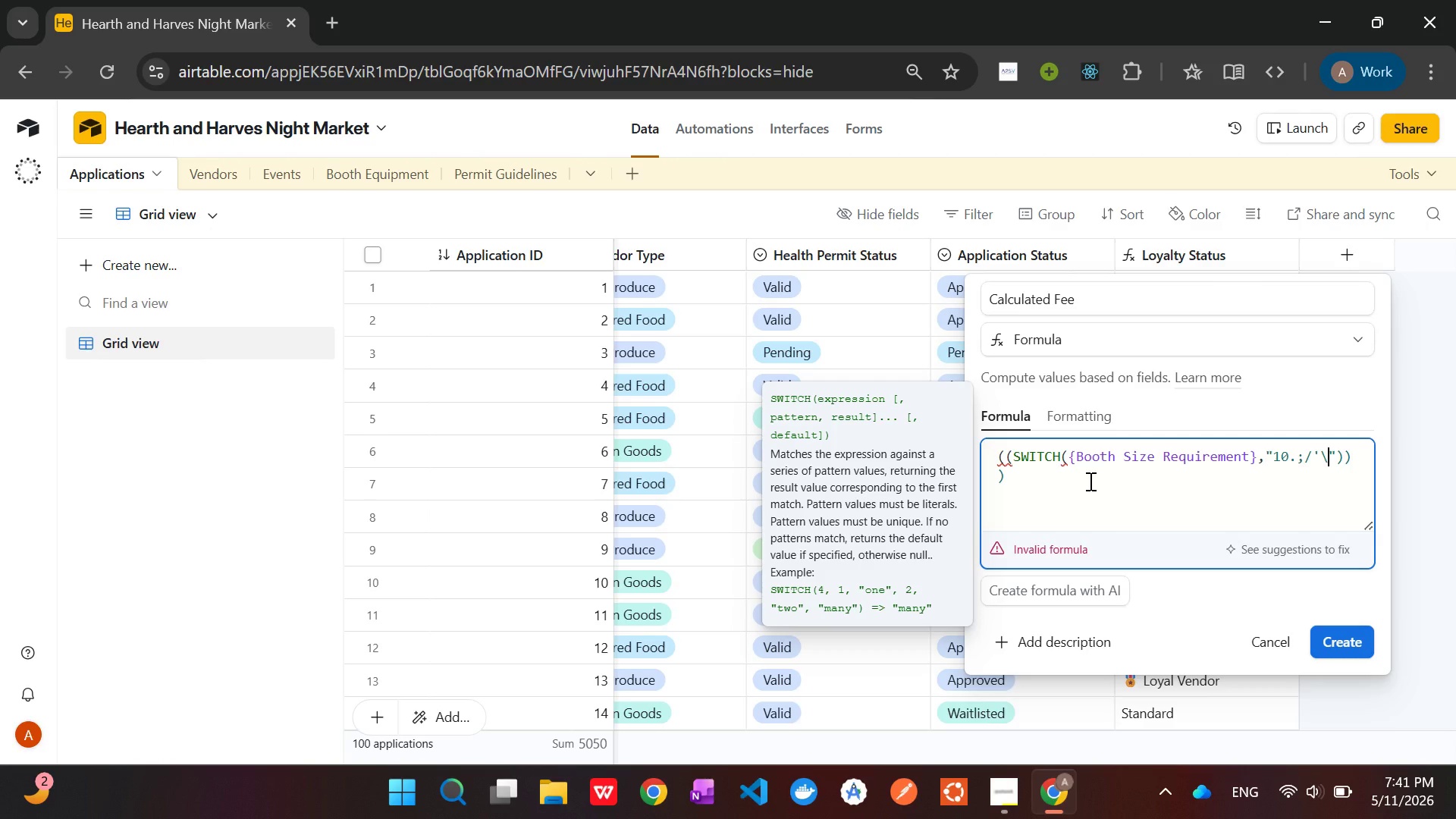 
key(BracketRight)
 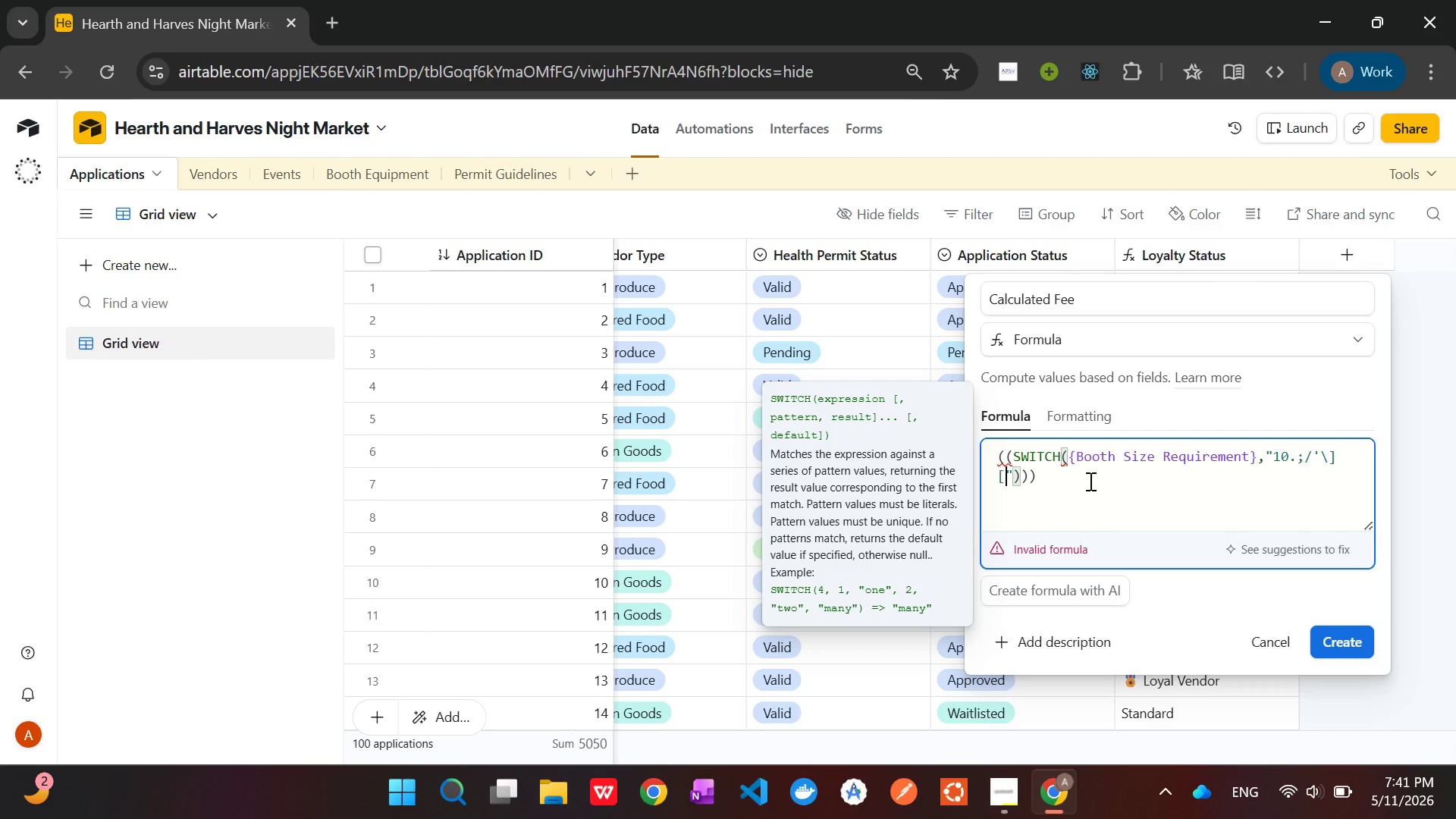 
key(BracketLeft)
 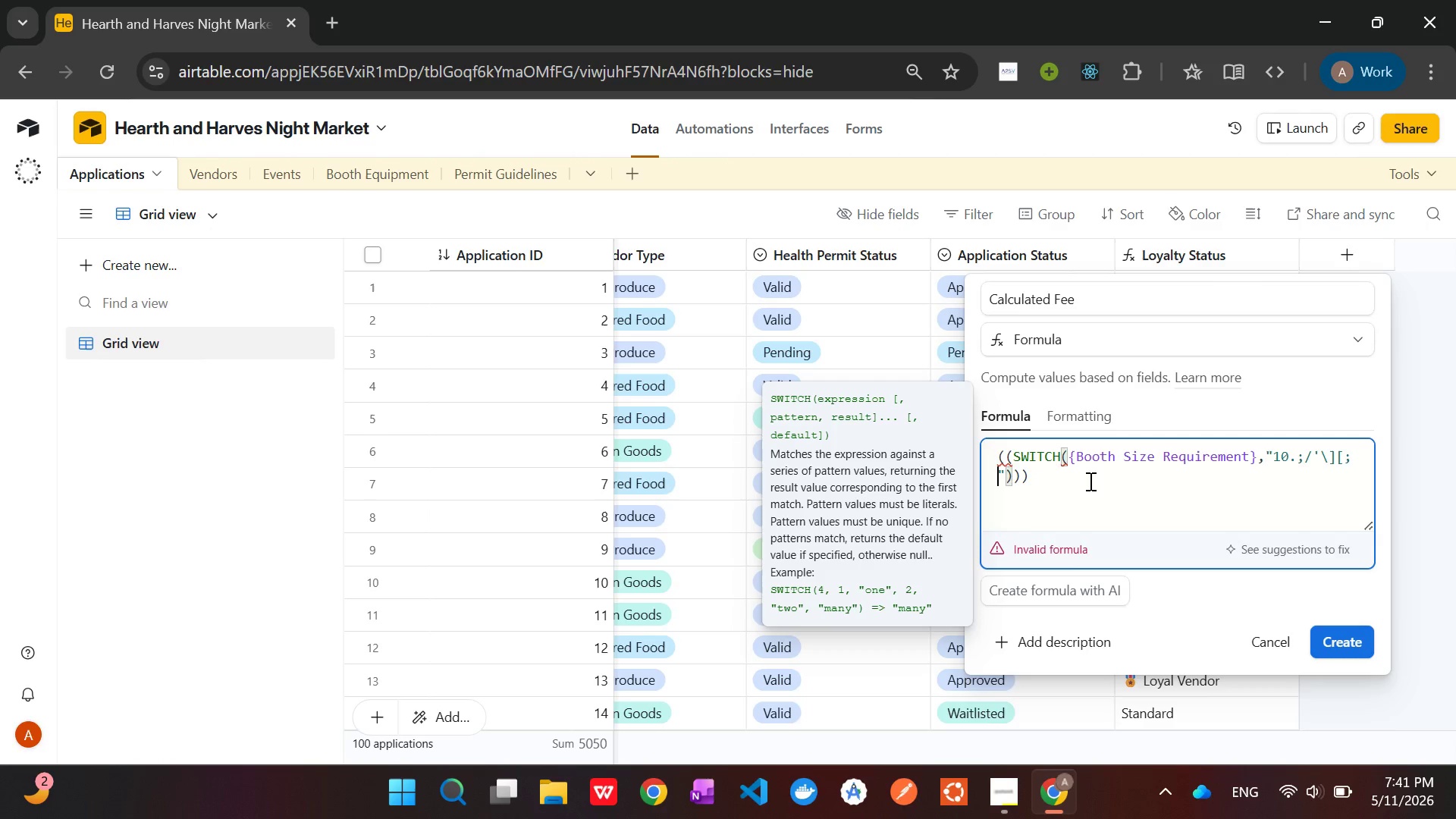 
key(Semicolon)
 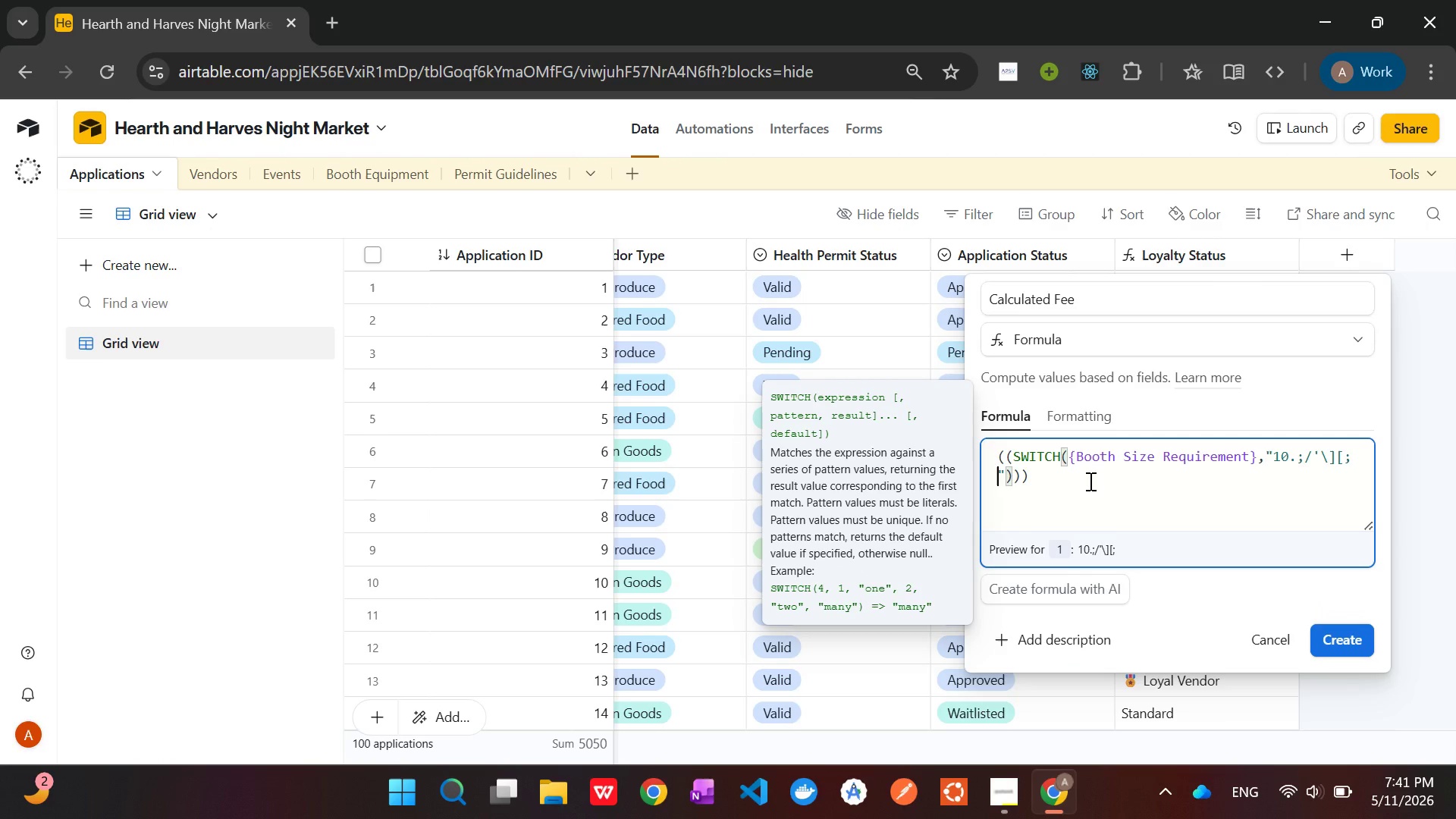 
key(Backspace)
 